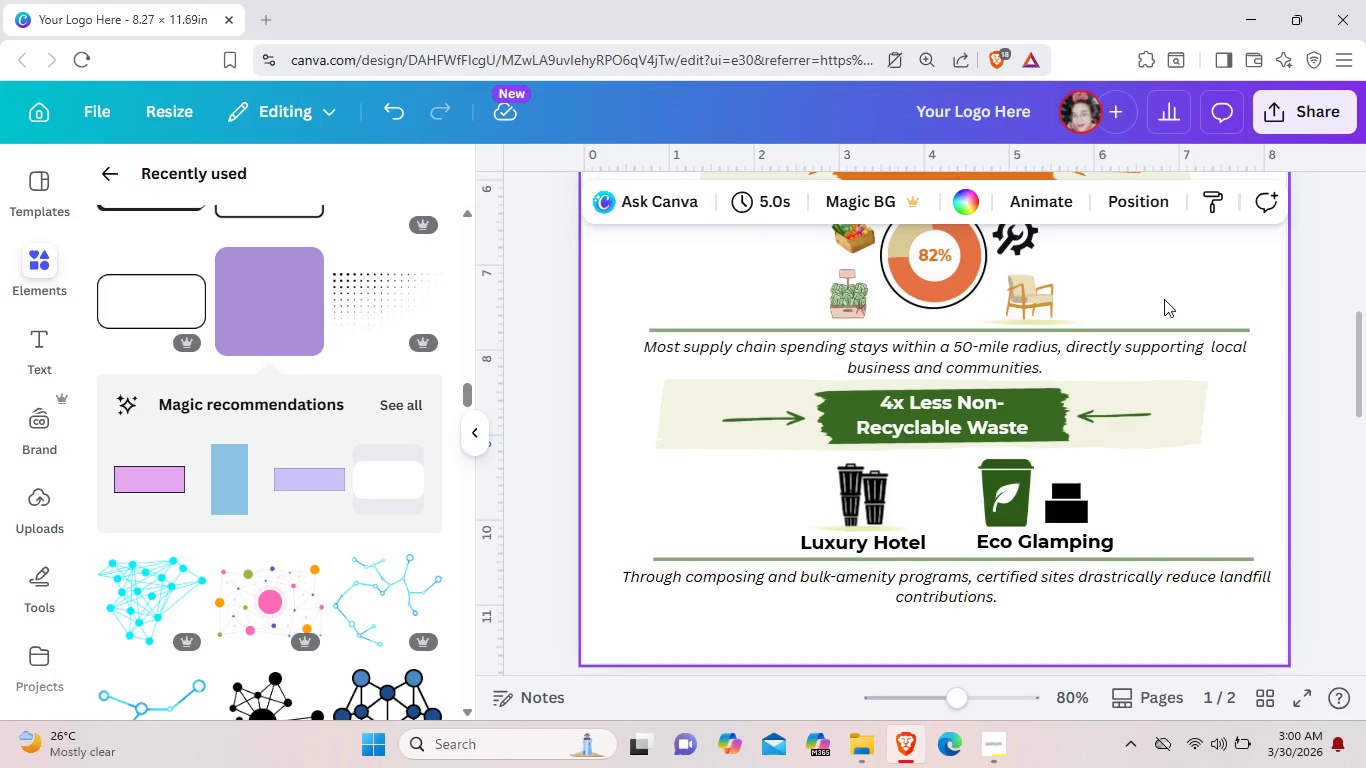 
left_click([1068, 560])
 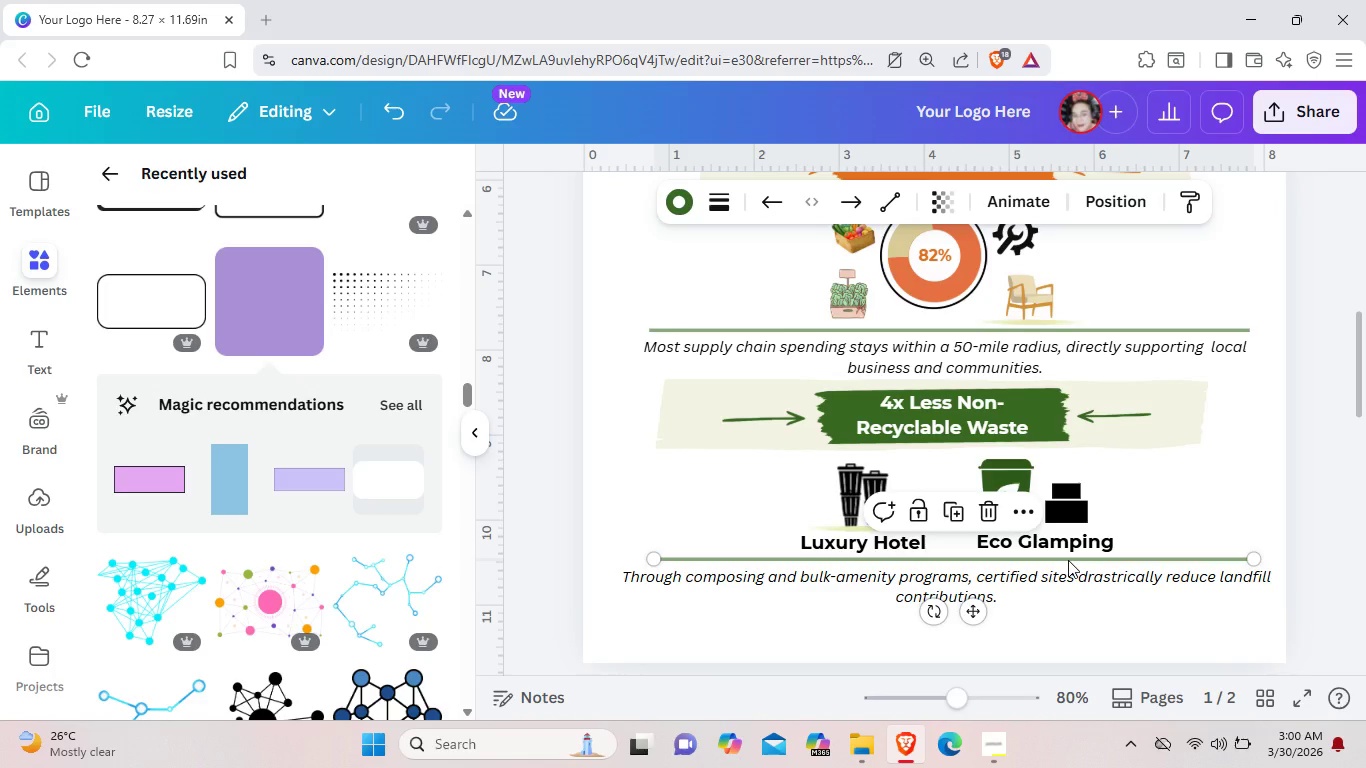 
key(Control+C)
 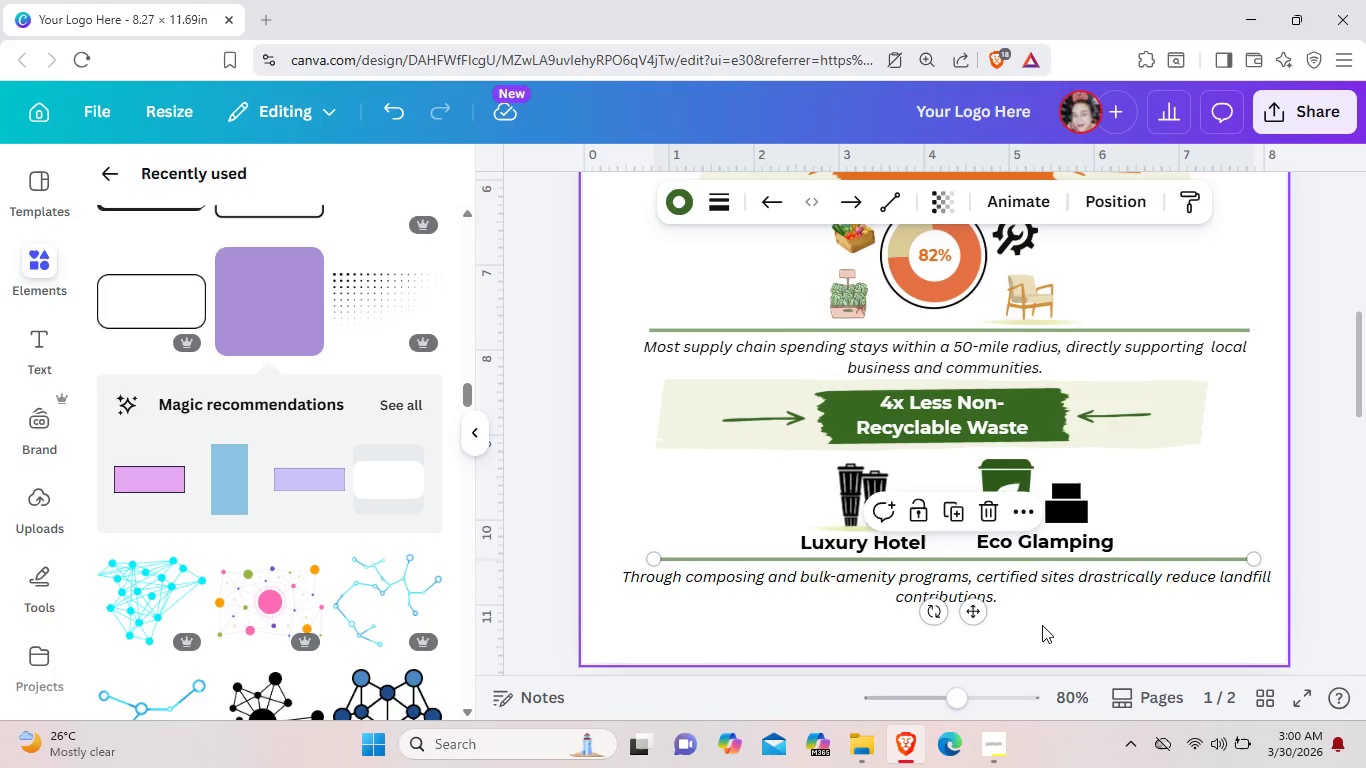 
left_click([1043, 625])
 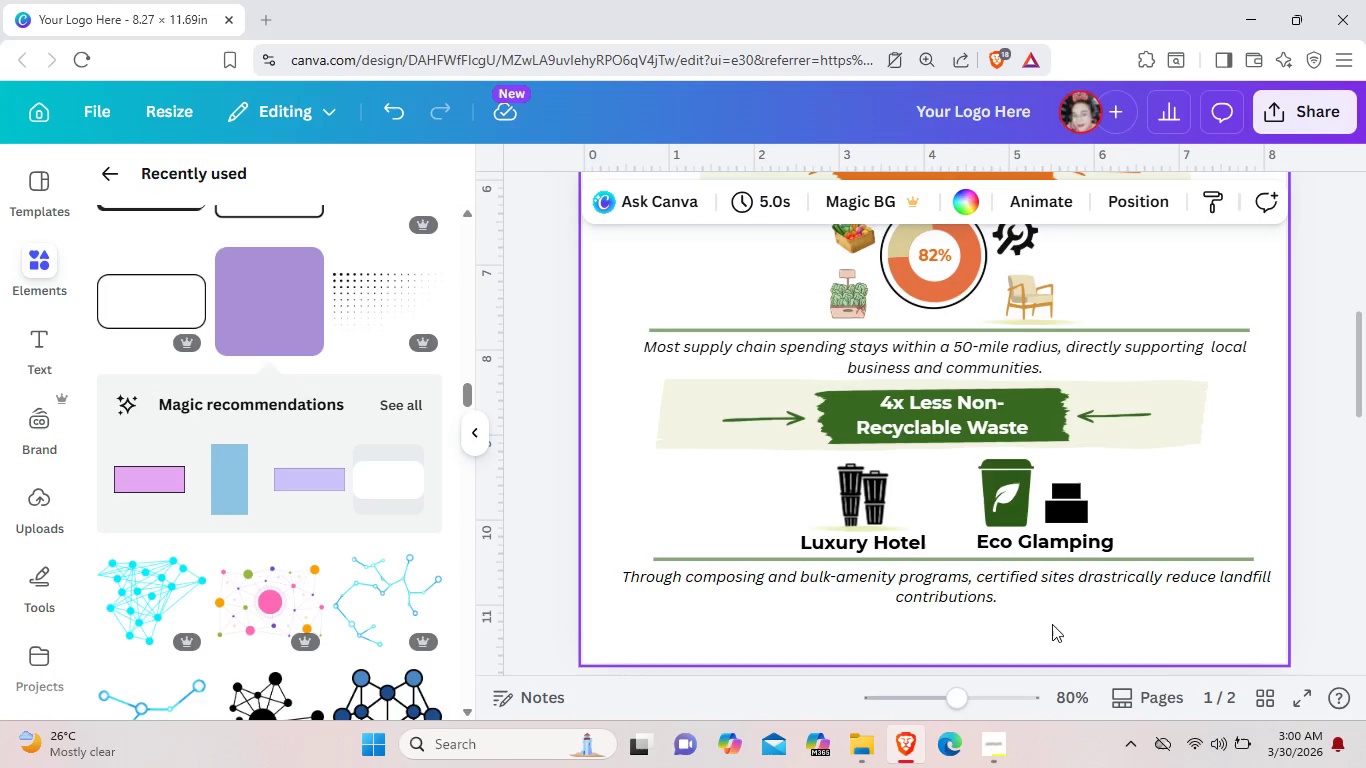 
key(Control+V)
 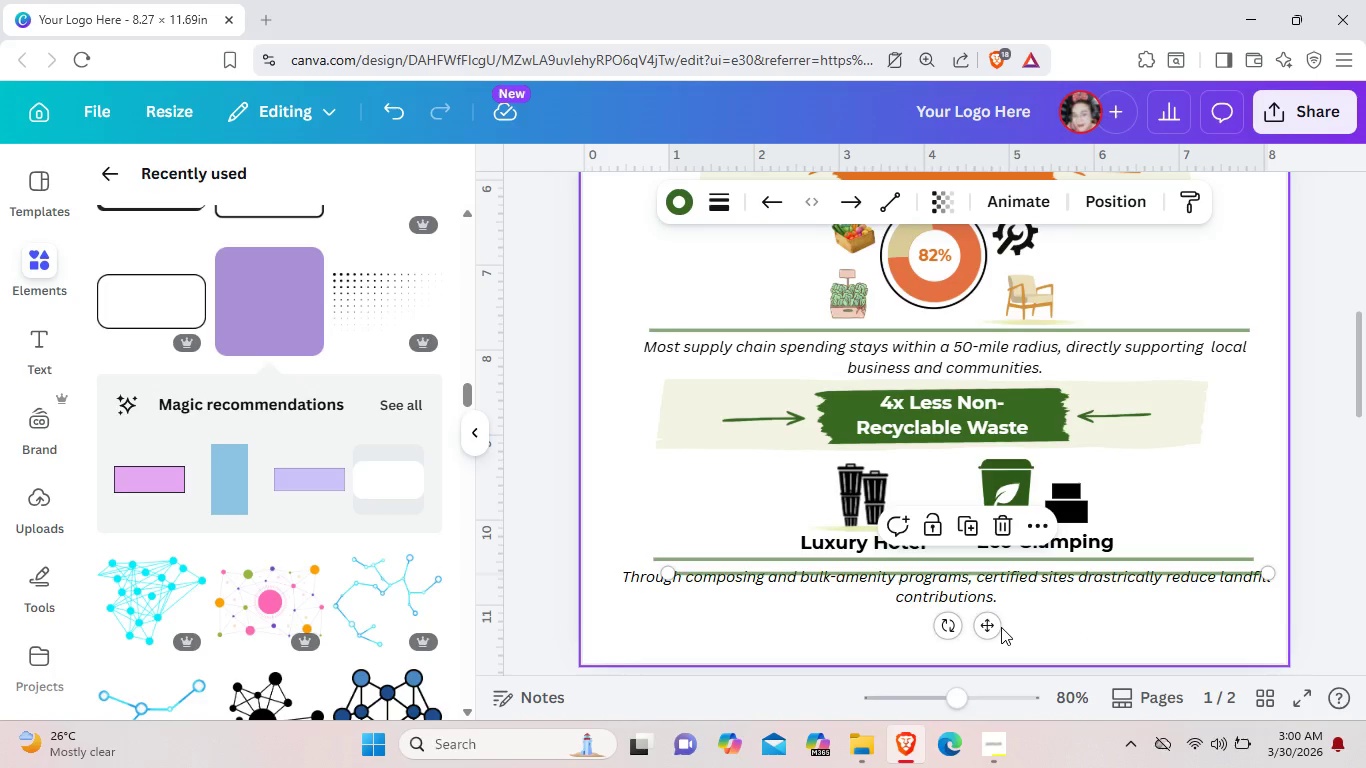 
left_click_drag(start_coordinate=[997, 626], to_coordinate=[973, 665])
 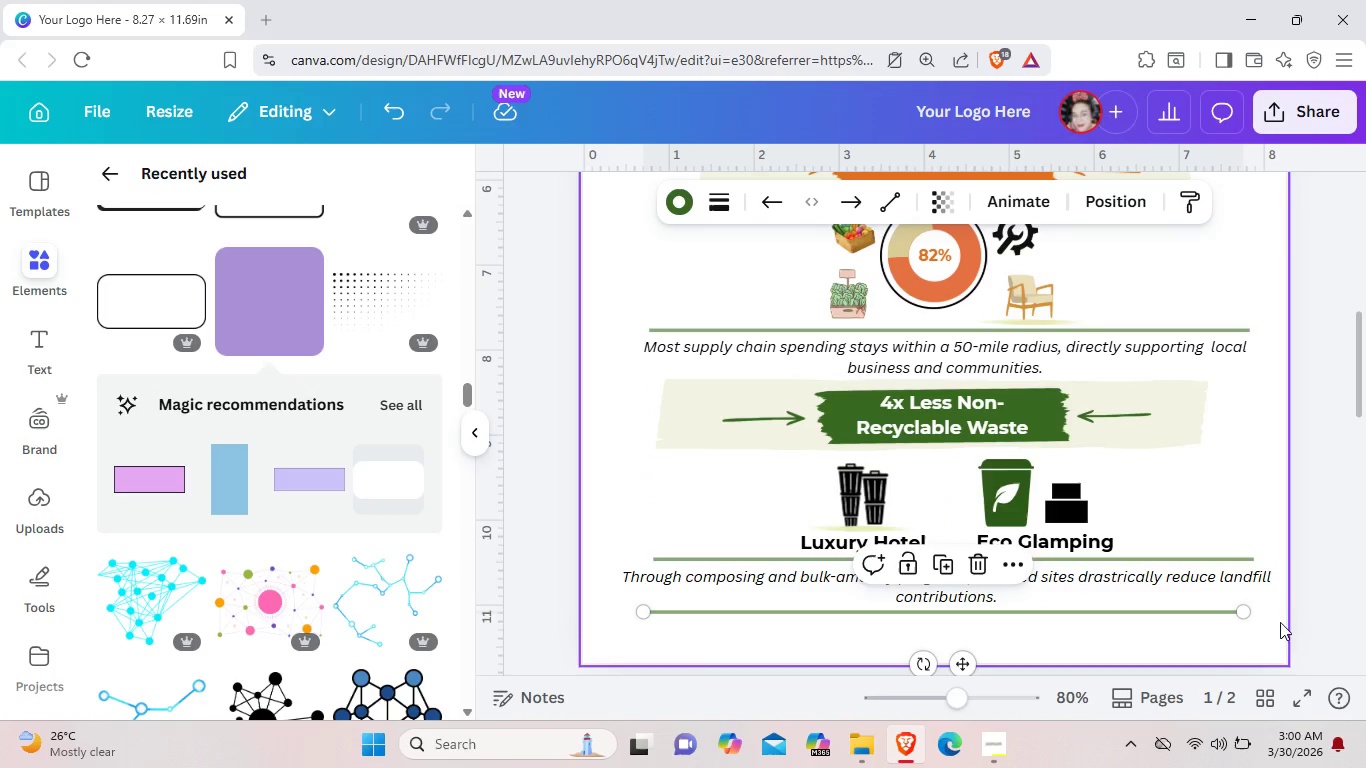 
left_click([1324, 596])
 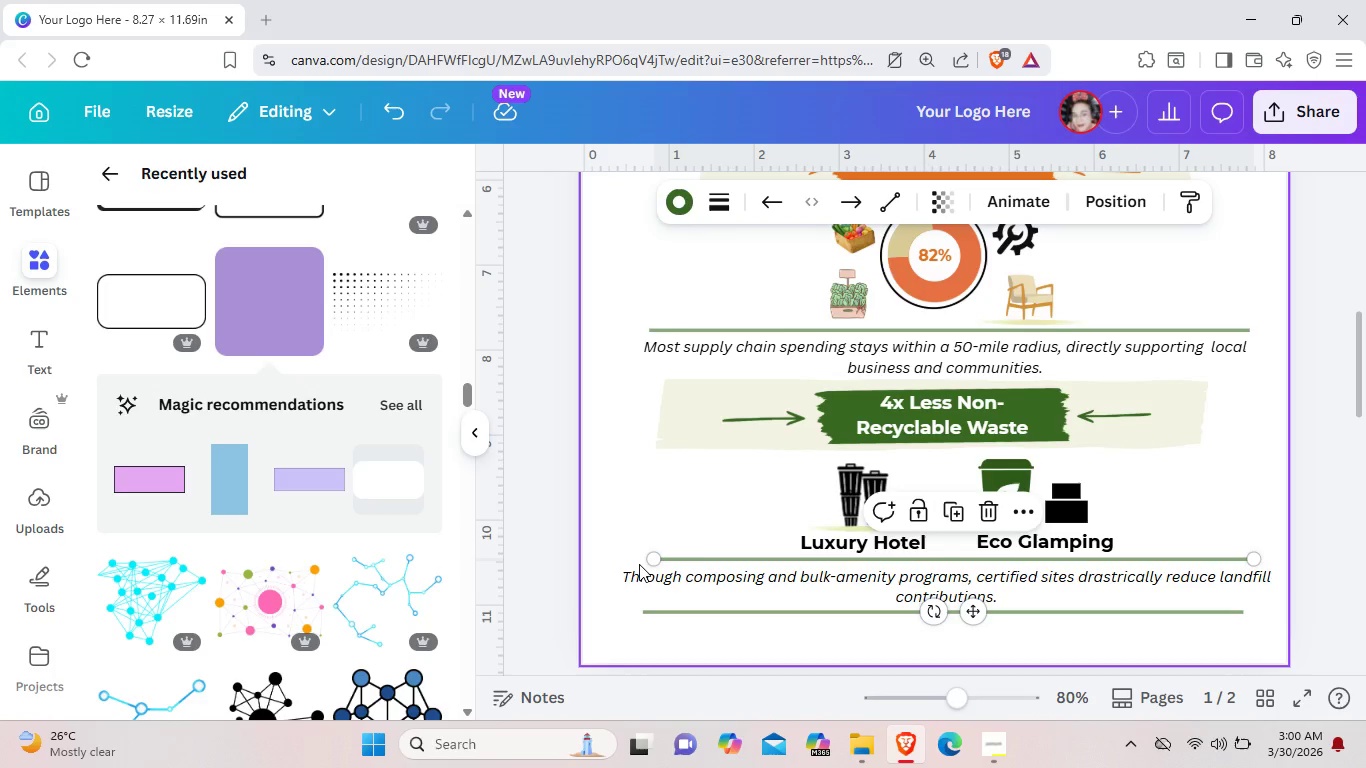 
left_click_drag(start_coordinate=[648, 562], to_coordinate=[624, 563])
 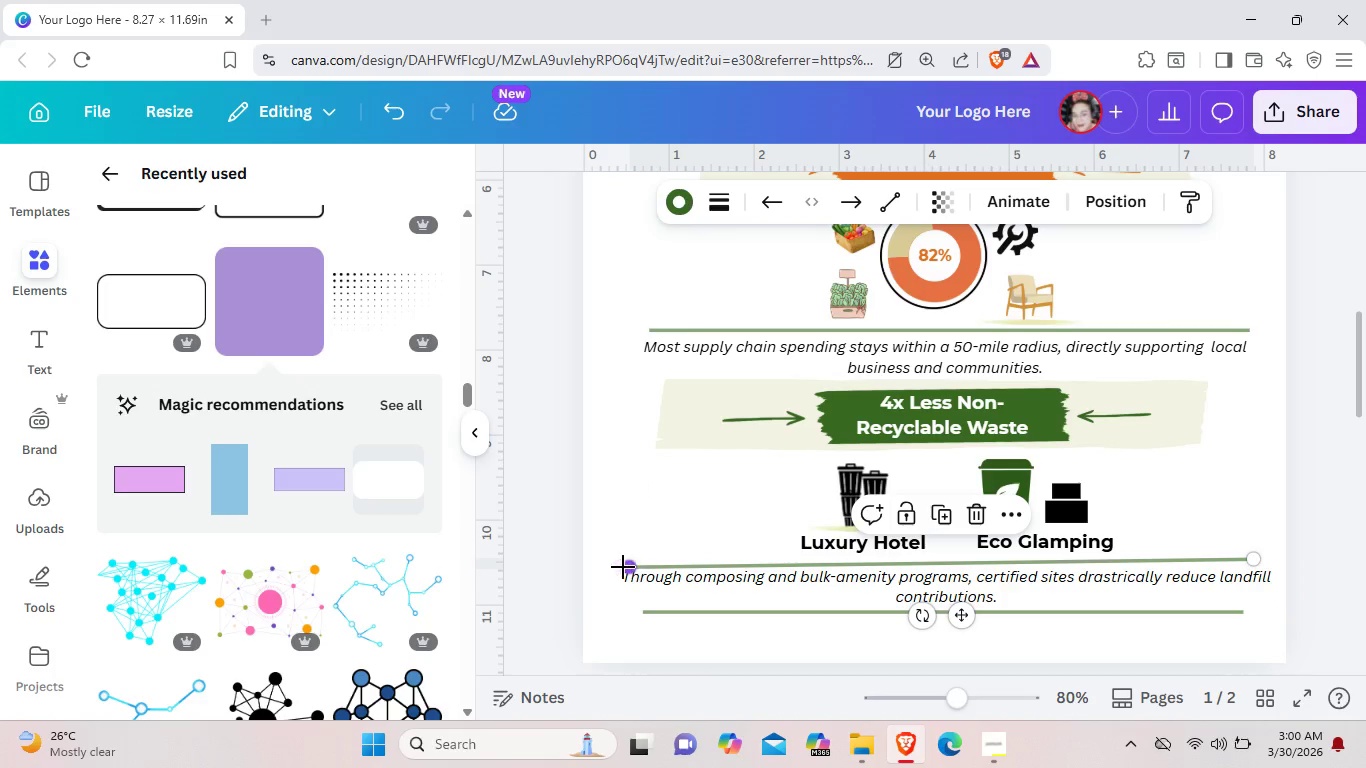 
left_click_drag(start_coordinate=[629, 568], to_coordinate=[624, 547])
 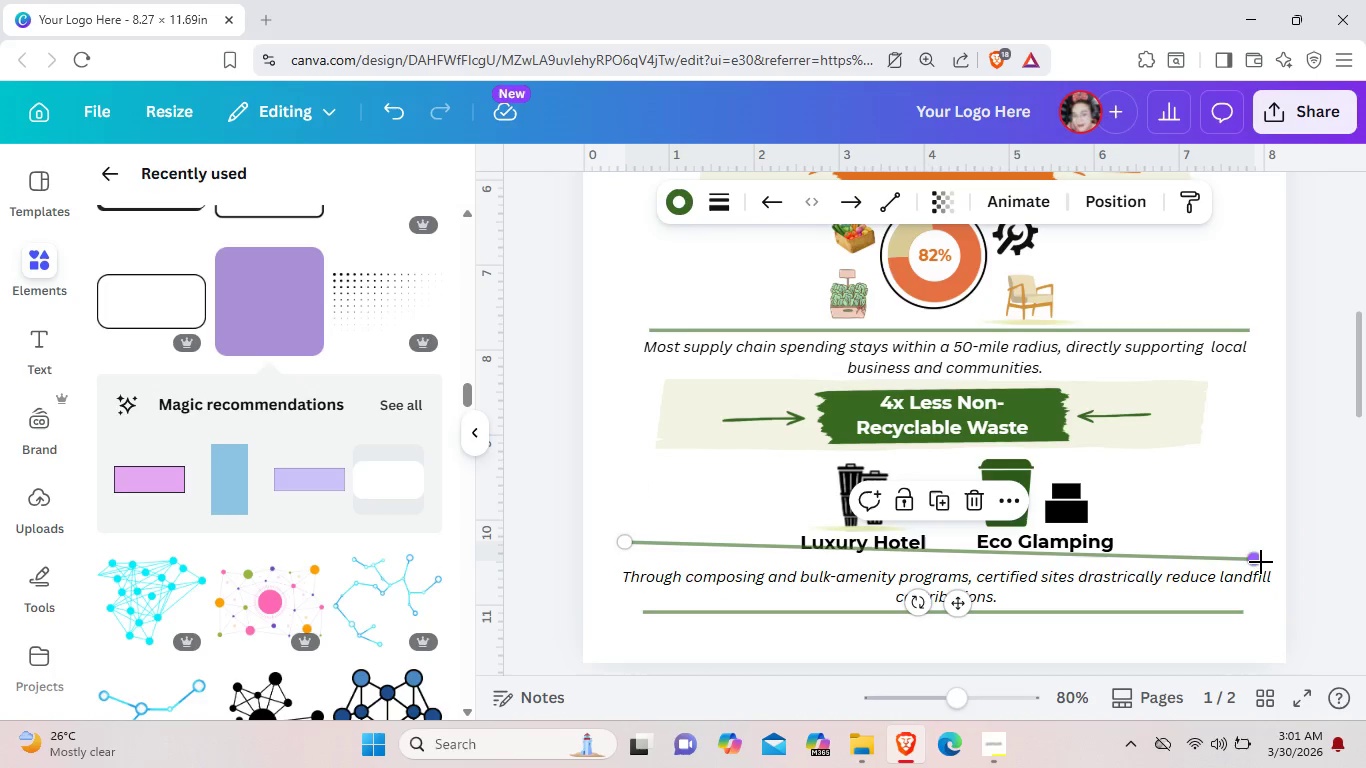 
left_click_drag(start_coordinate=[1261, 561], to_coordinate=[1264, 549])
 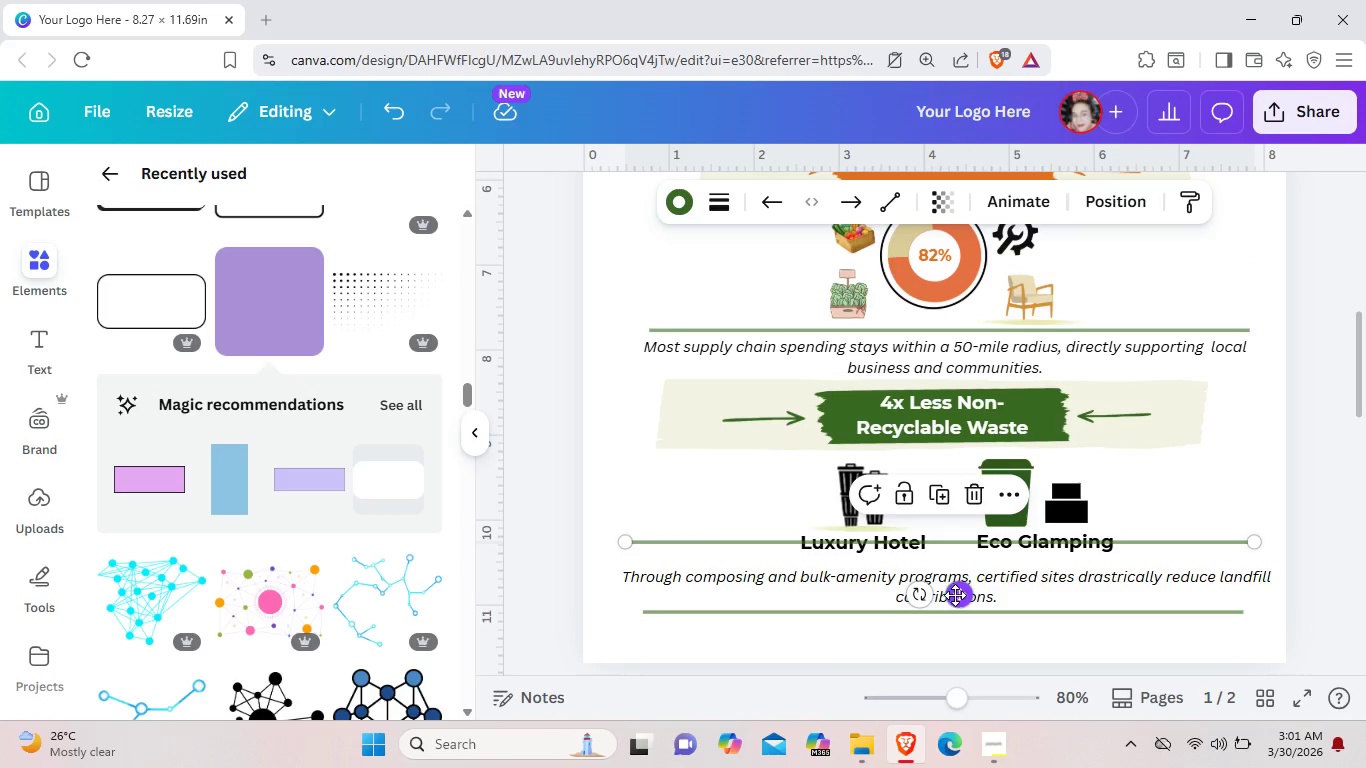 
left_click_drag(start_coordinate=[955, 595], to_coordinate=[953, 610])
 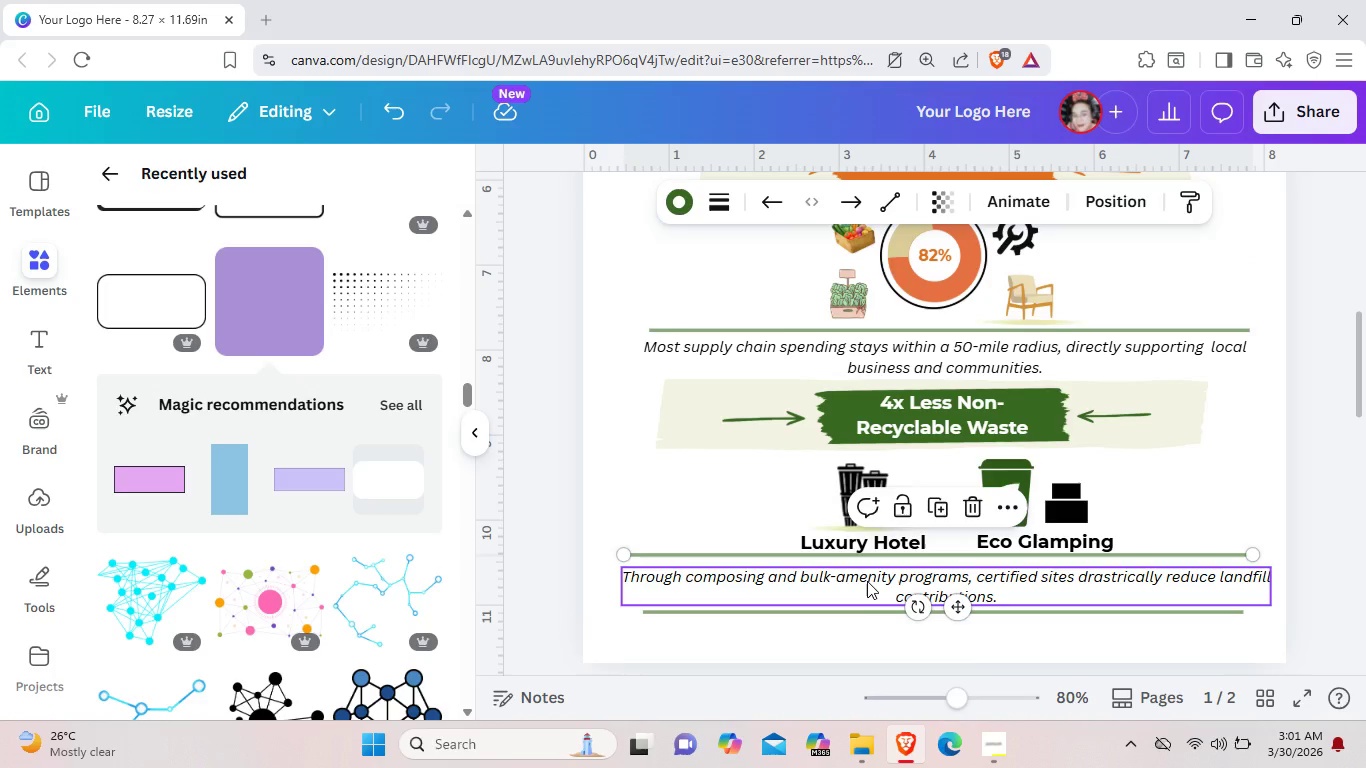 
left_click_drag(start_coordinate=[867, 581], to_coordinate=[869, 573])
 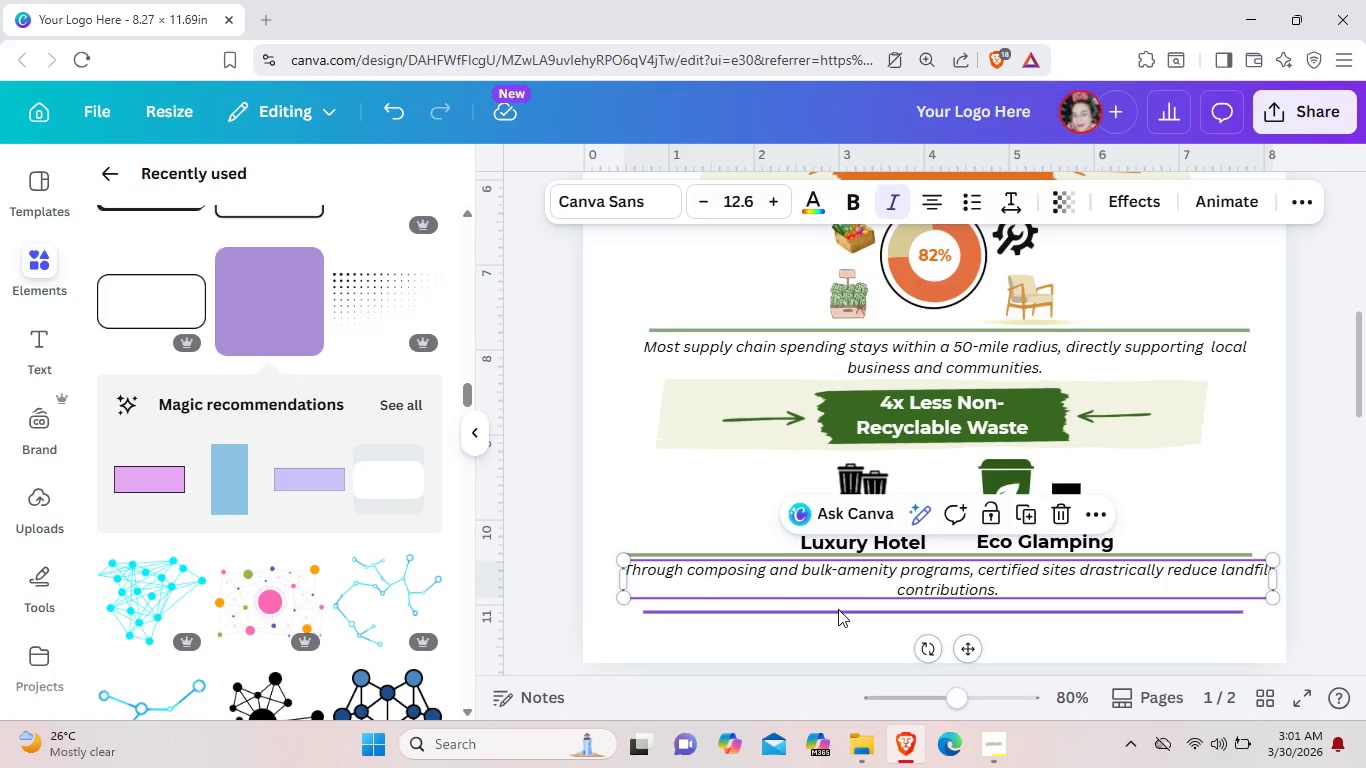 
left_click_drag(start_coordinate=[838, 609], to_coordinate=[838, 599])
 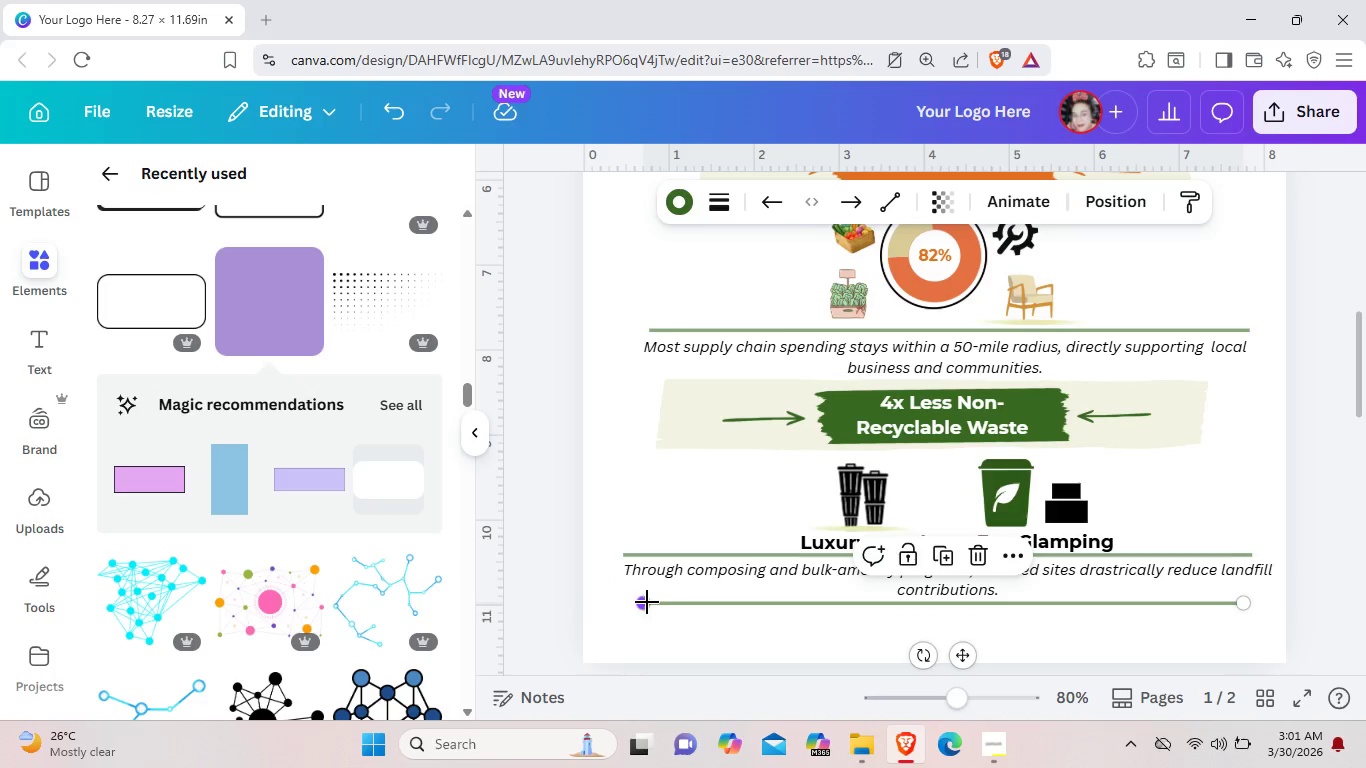 
left_click_drag(start_coordinate=[646, 603], to_coordinate=[628, 603])
 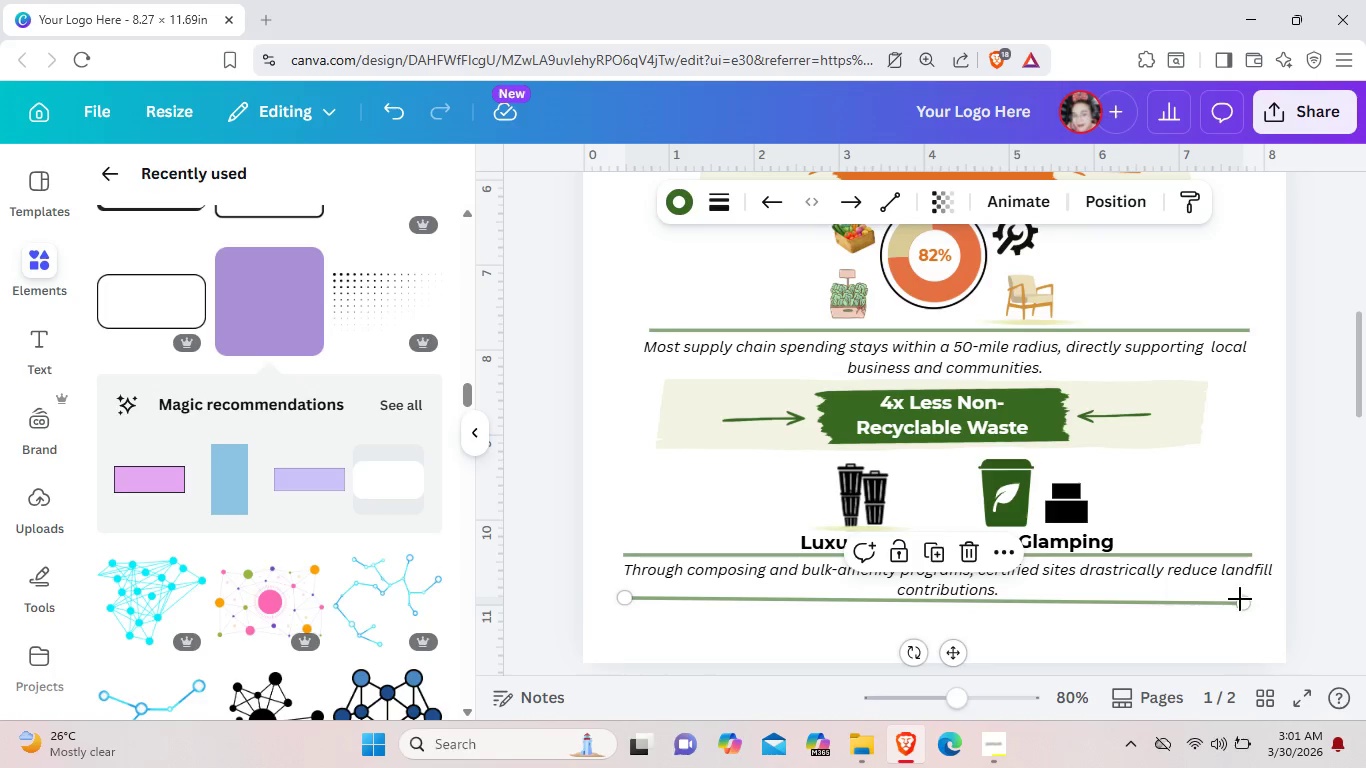 
left_click_drag(start_coordinate=[1242, 599], to_coordinate=[1256, 597])
 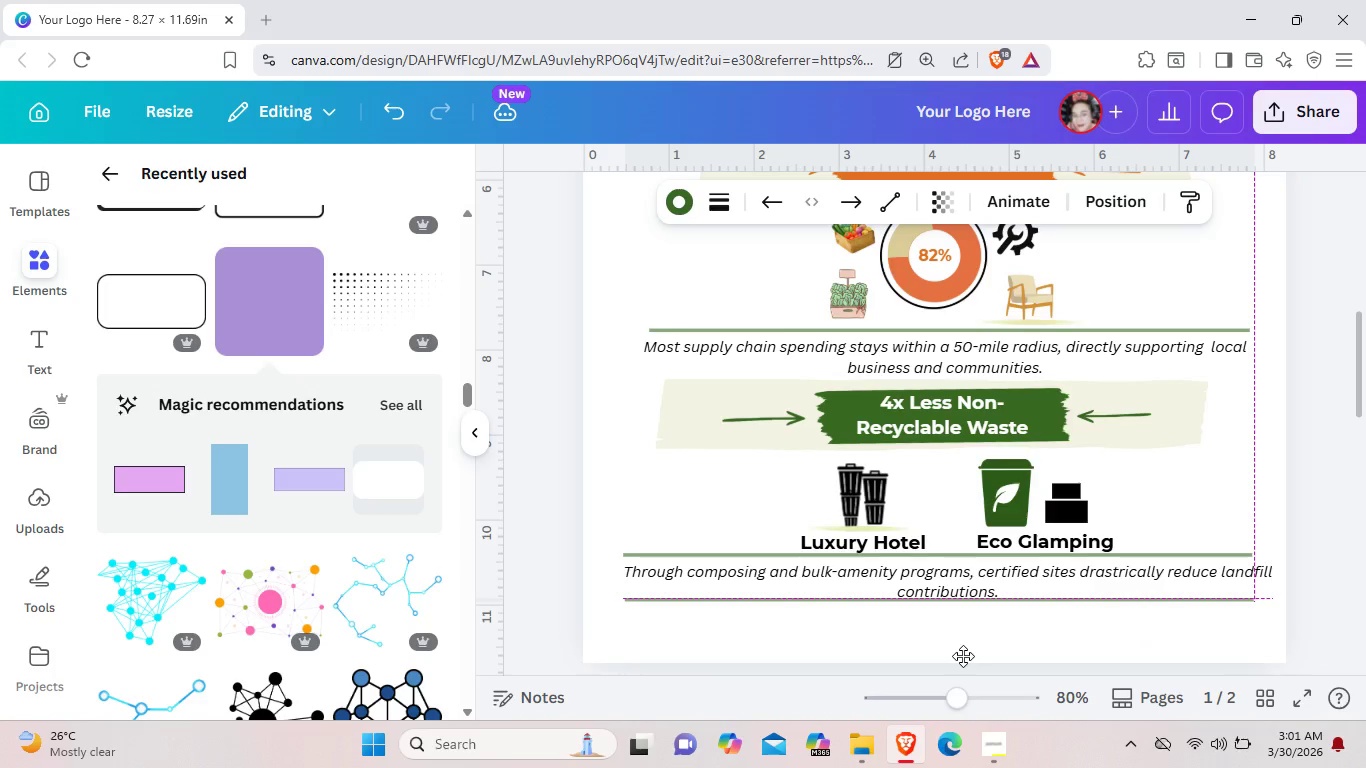 
wait(9.88)
 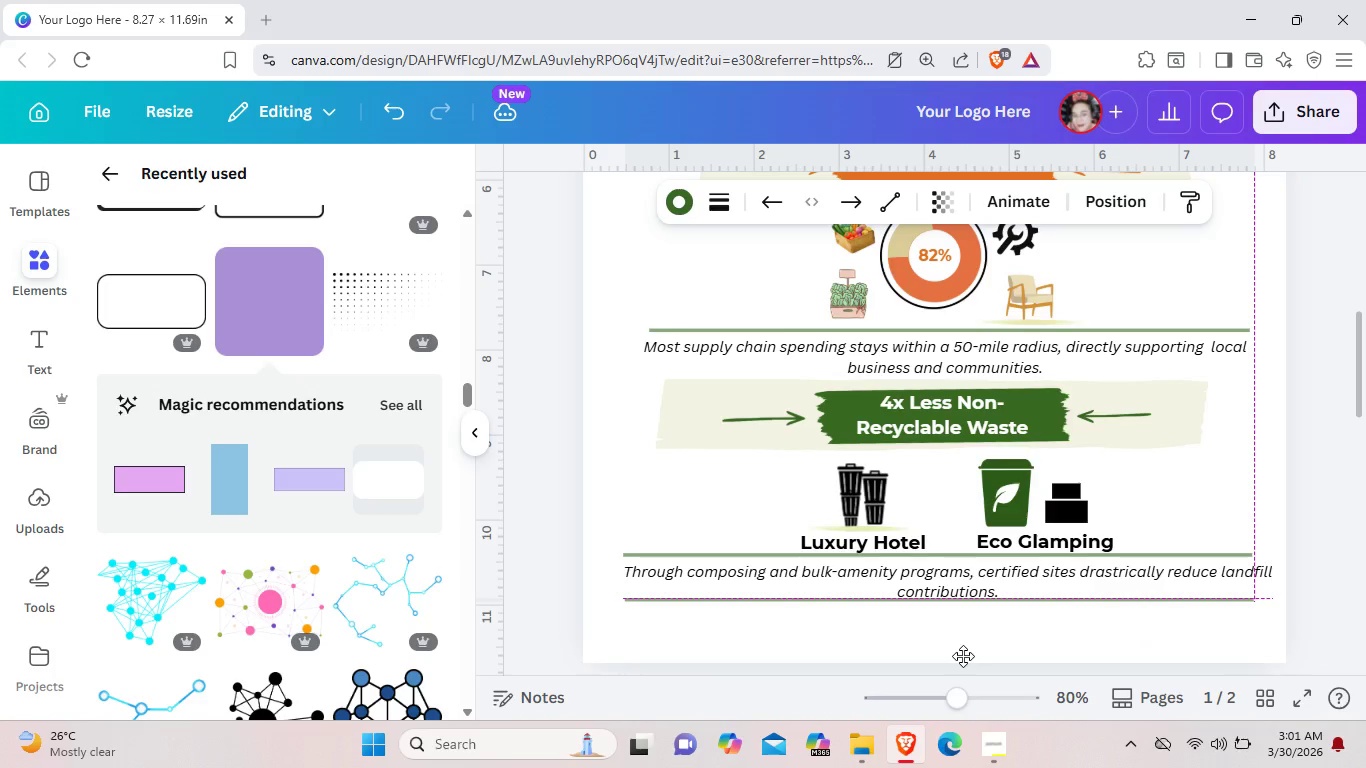 
left_click([976, 578])
 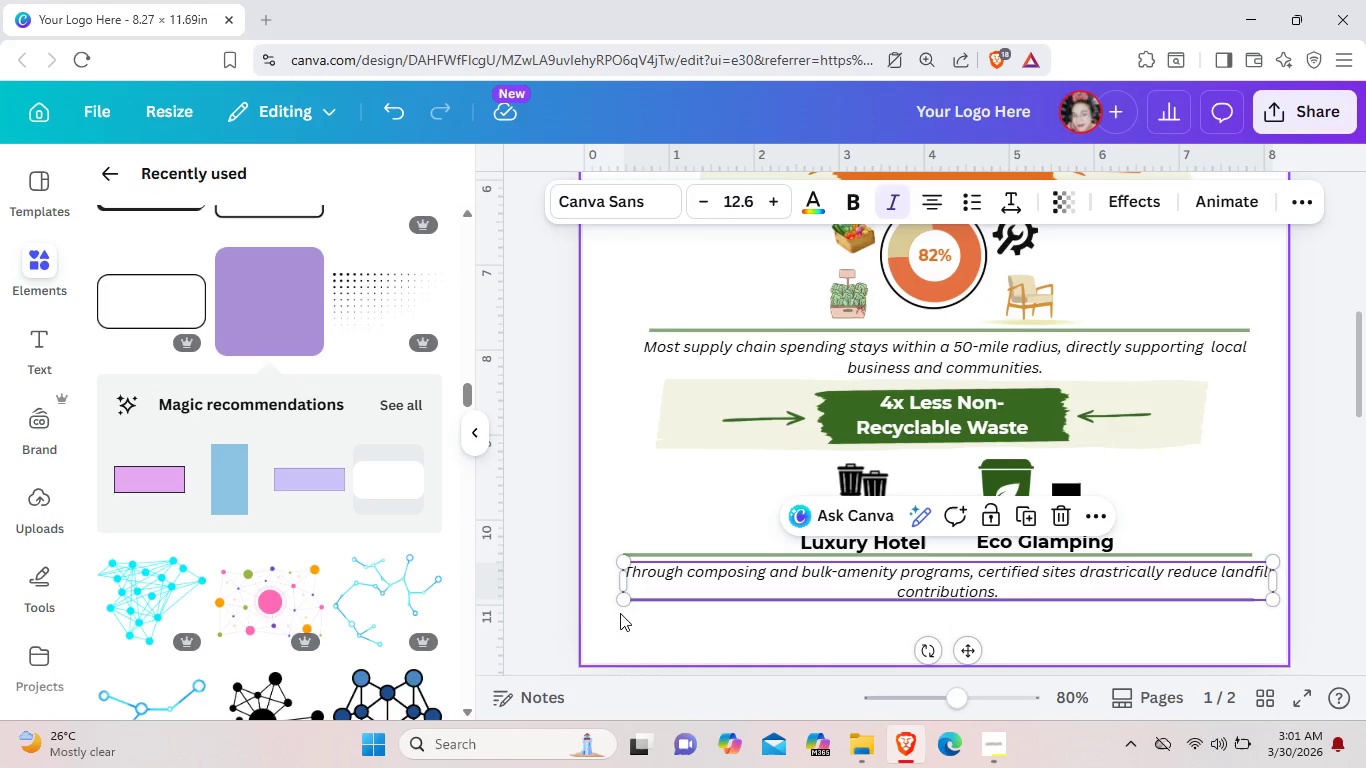 
left_click([621, 617])
 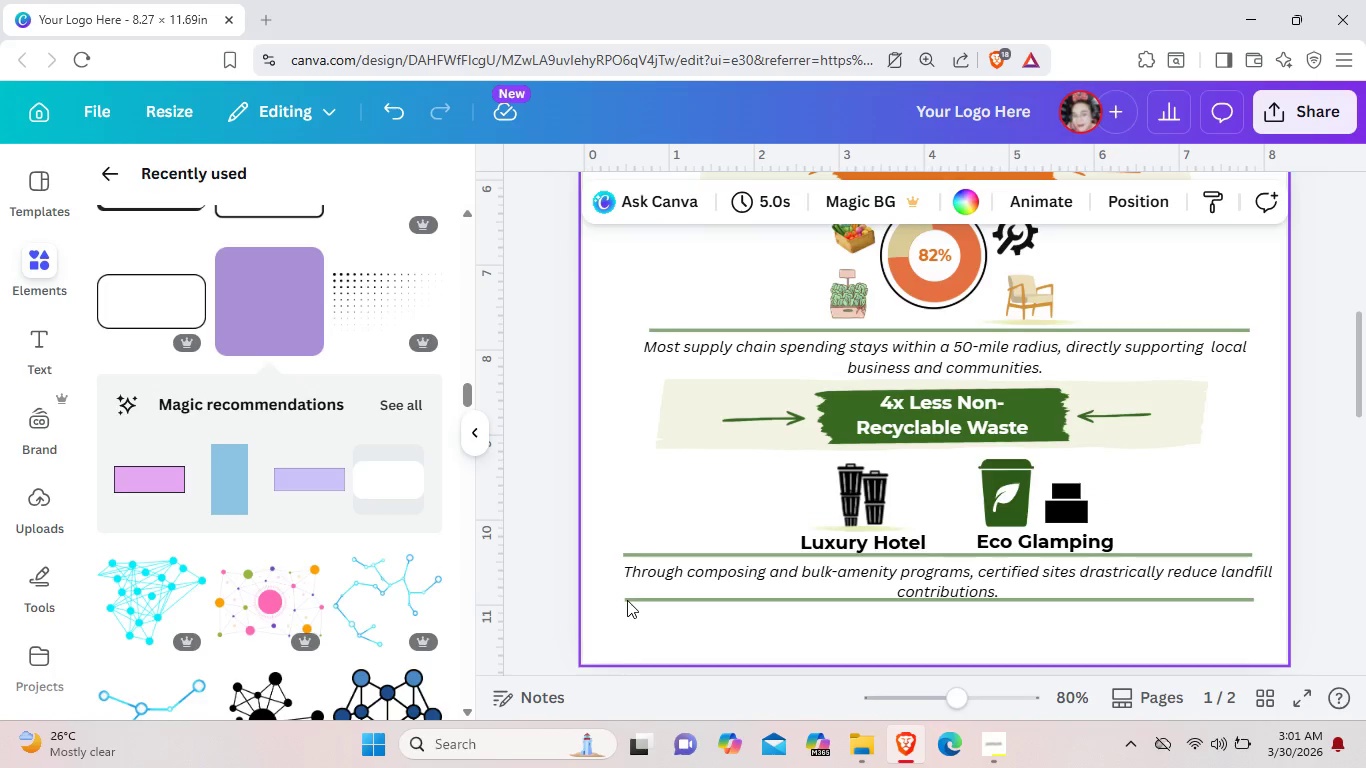 
left_click([629, 598])
 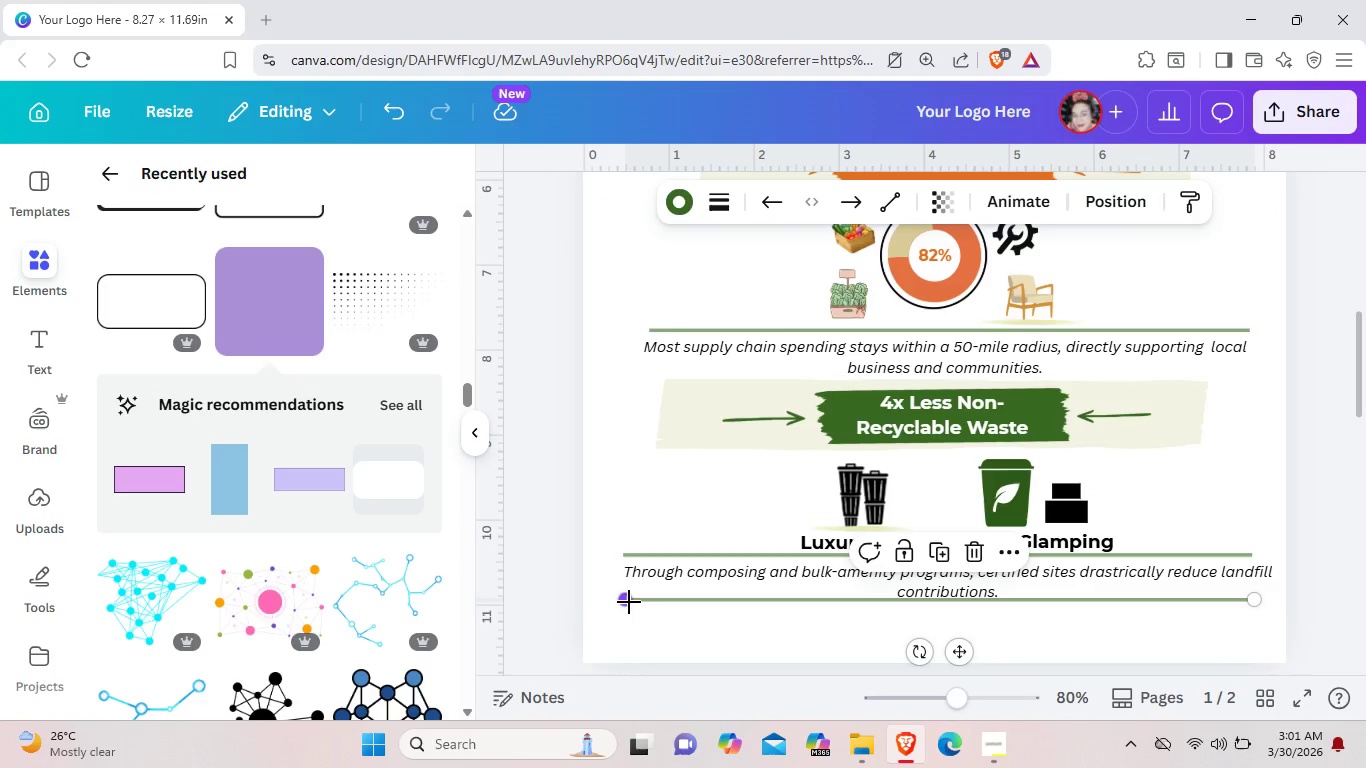 
left_click_drag(start_coordinate=[629, 602], to_coordinate=[631, 619])
 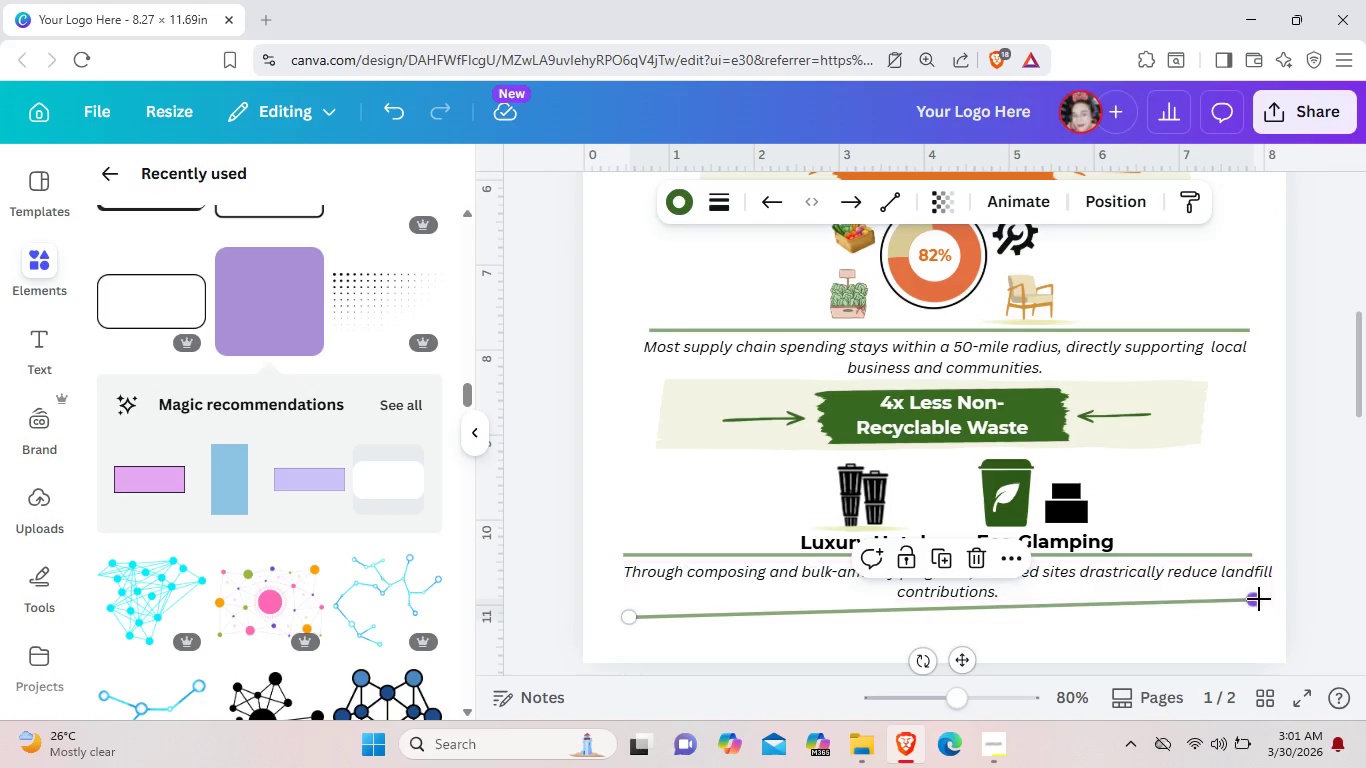 
left_click_drag(start_coordinate=[1259, 599], to_coordinate=[1258, 610])
 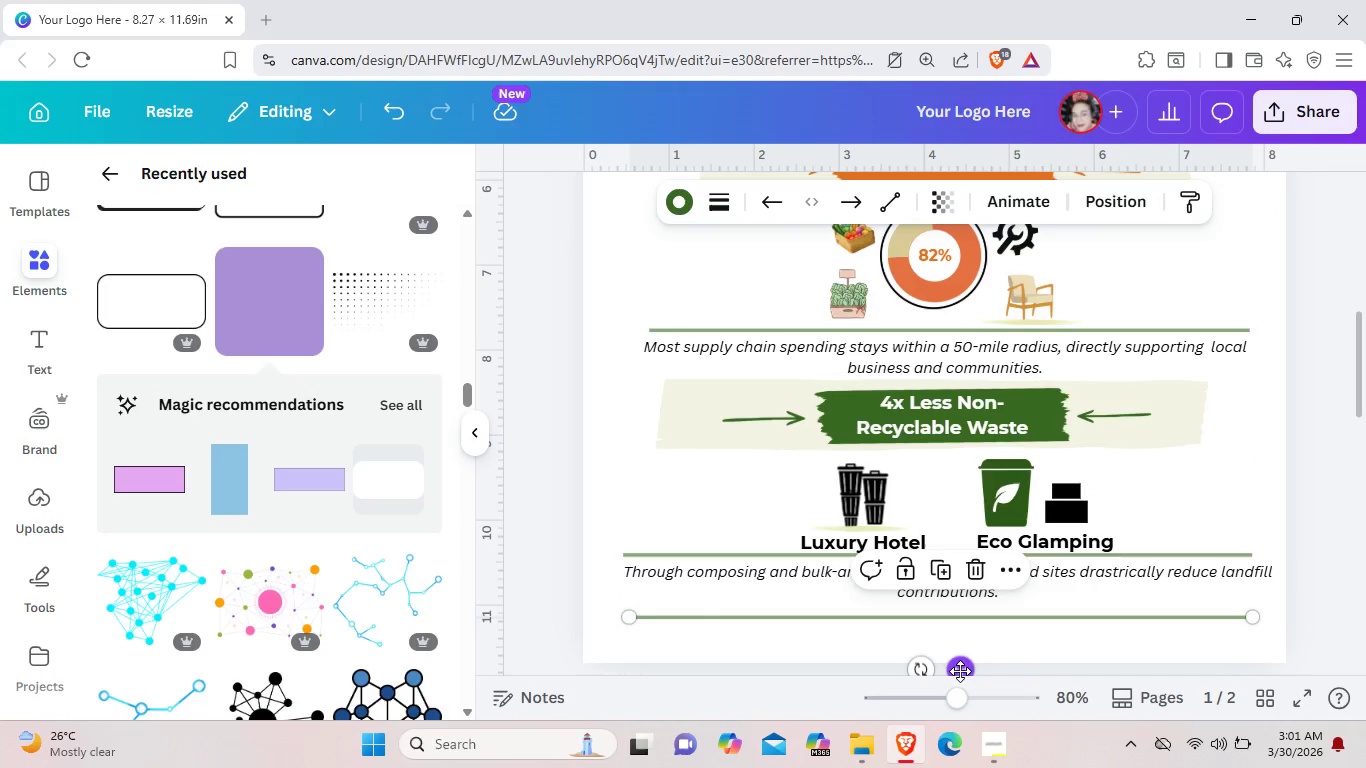 
left_click_drag(start_coordinate=[960, 671], to_coordinate=[959, 663])
 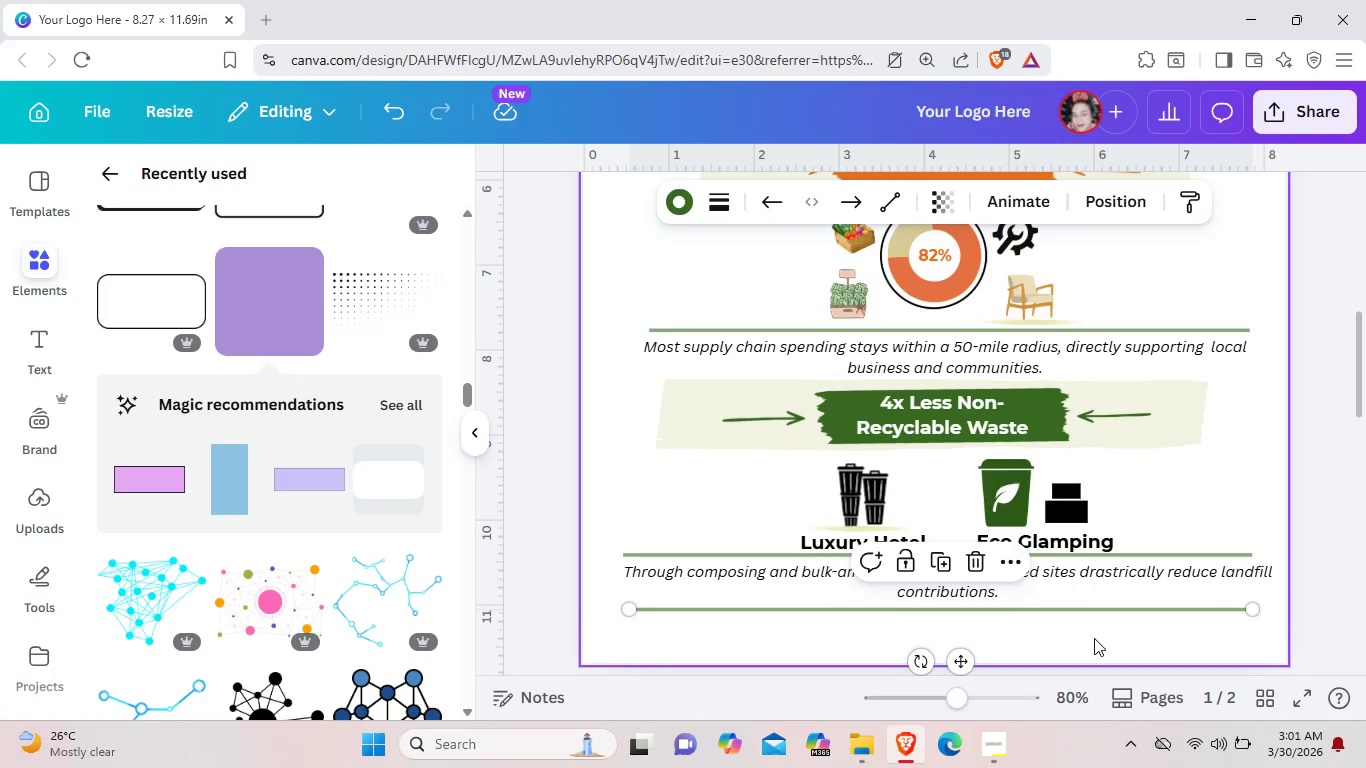 
left_click([1094, 638])
 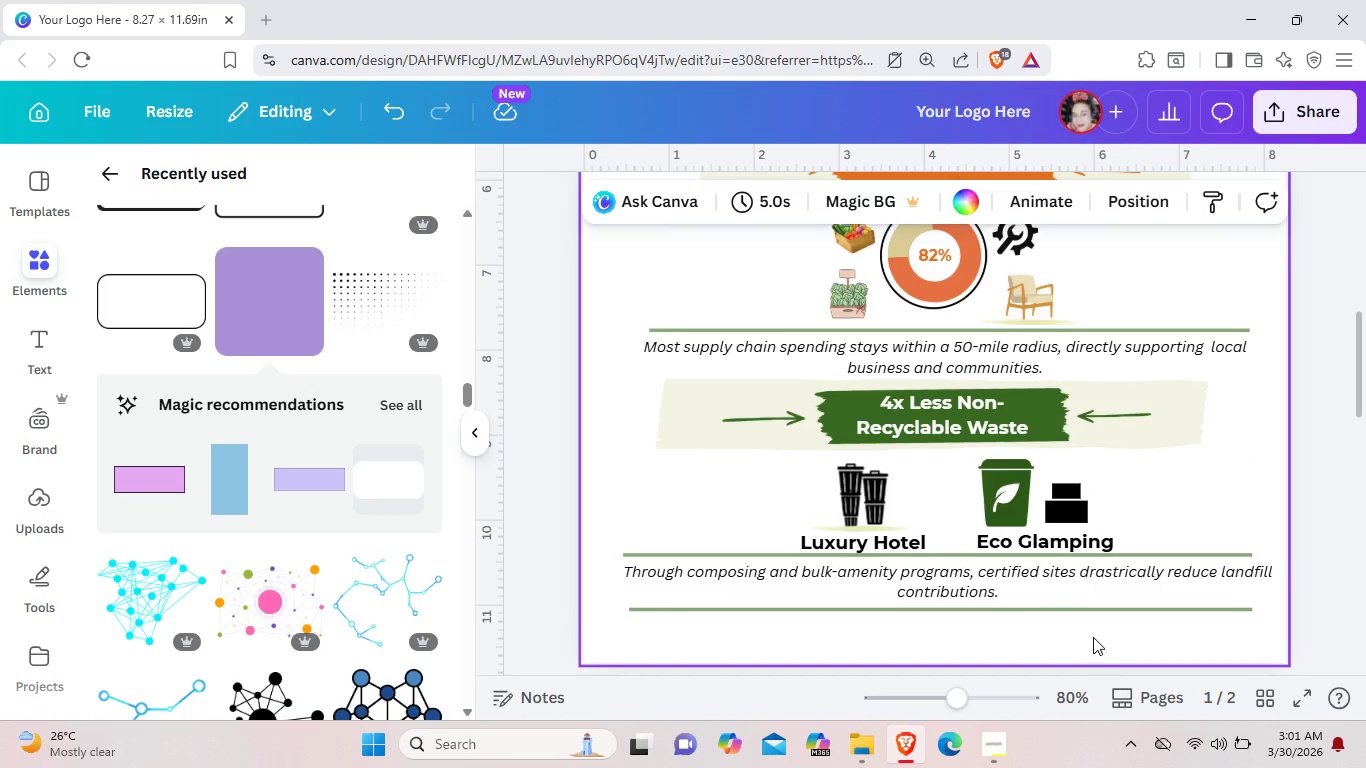 
scroll: coordinate [1093, 638], scroll_direction: down, amount: 1.0
 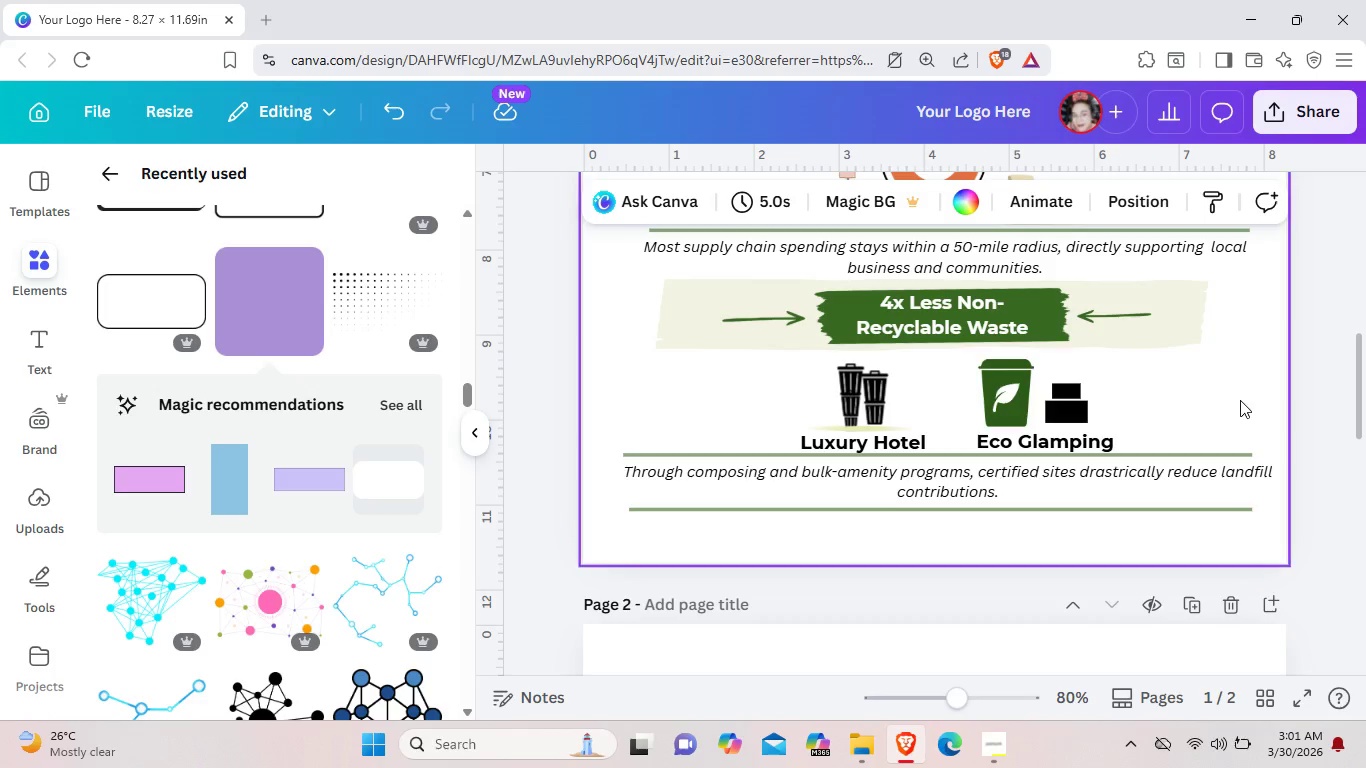 
left_click([1236, 396])
 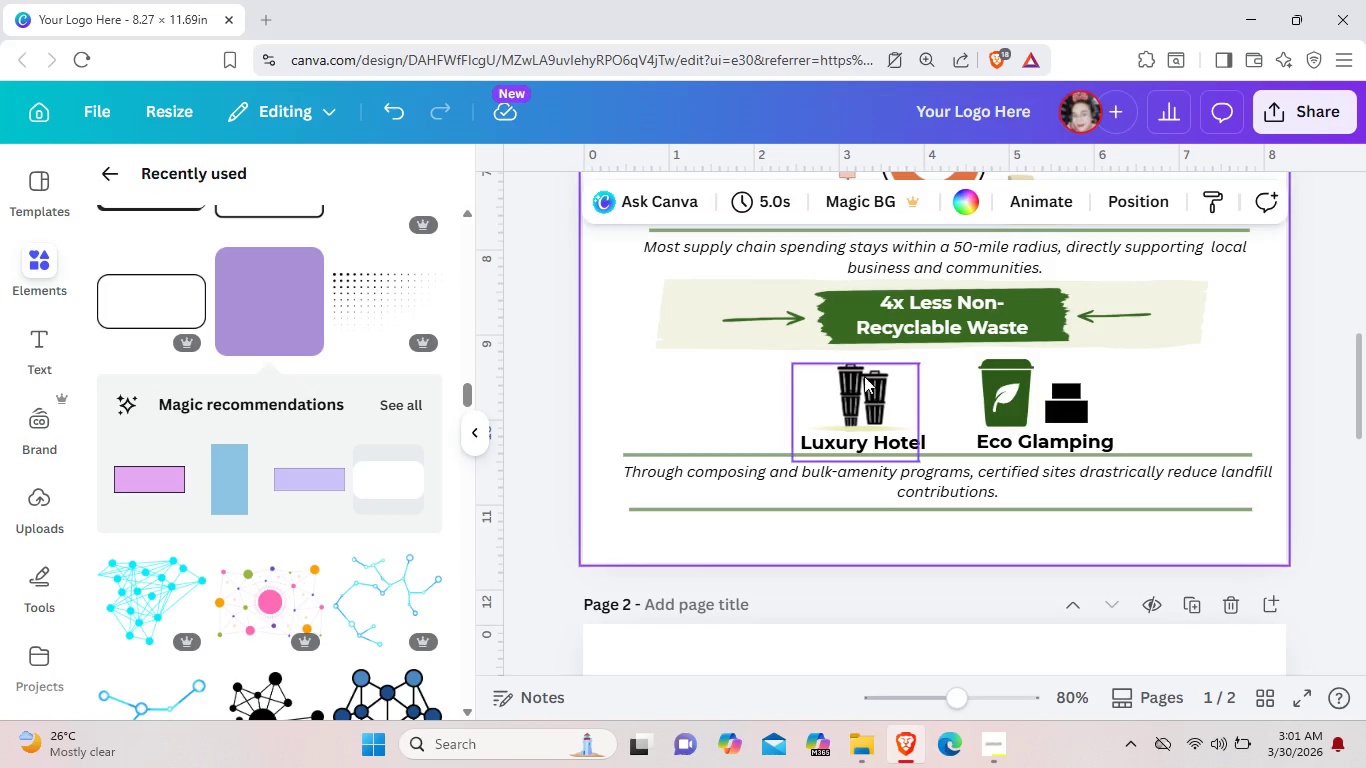 
left_click_drag(start_coordinate=[862, 385], to_coordinate=[855, 377])
 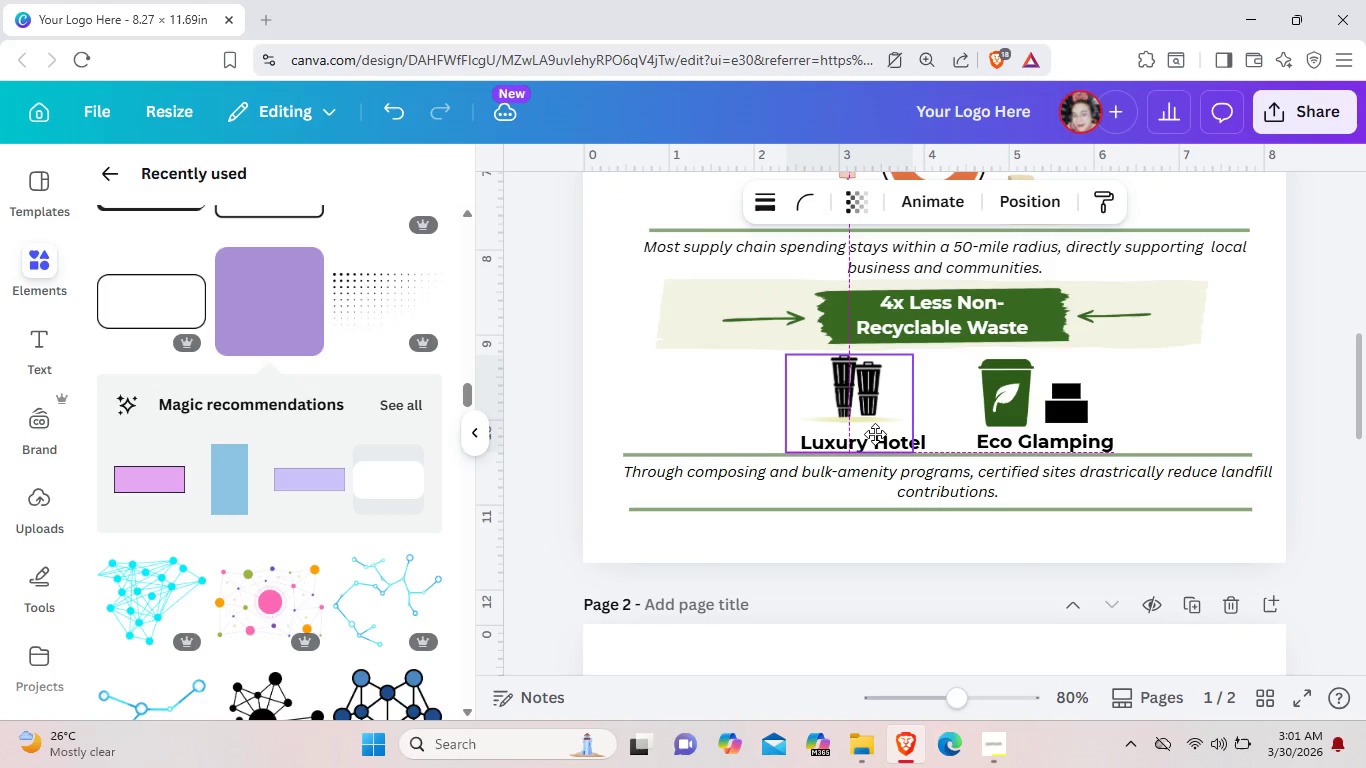 
left_click([933, 420])
 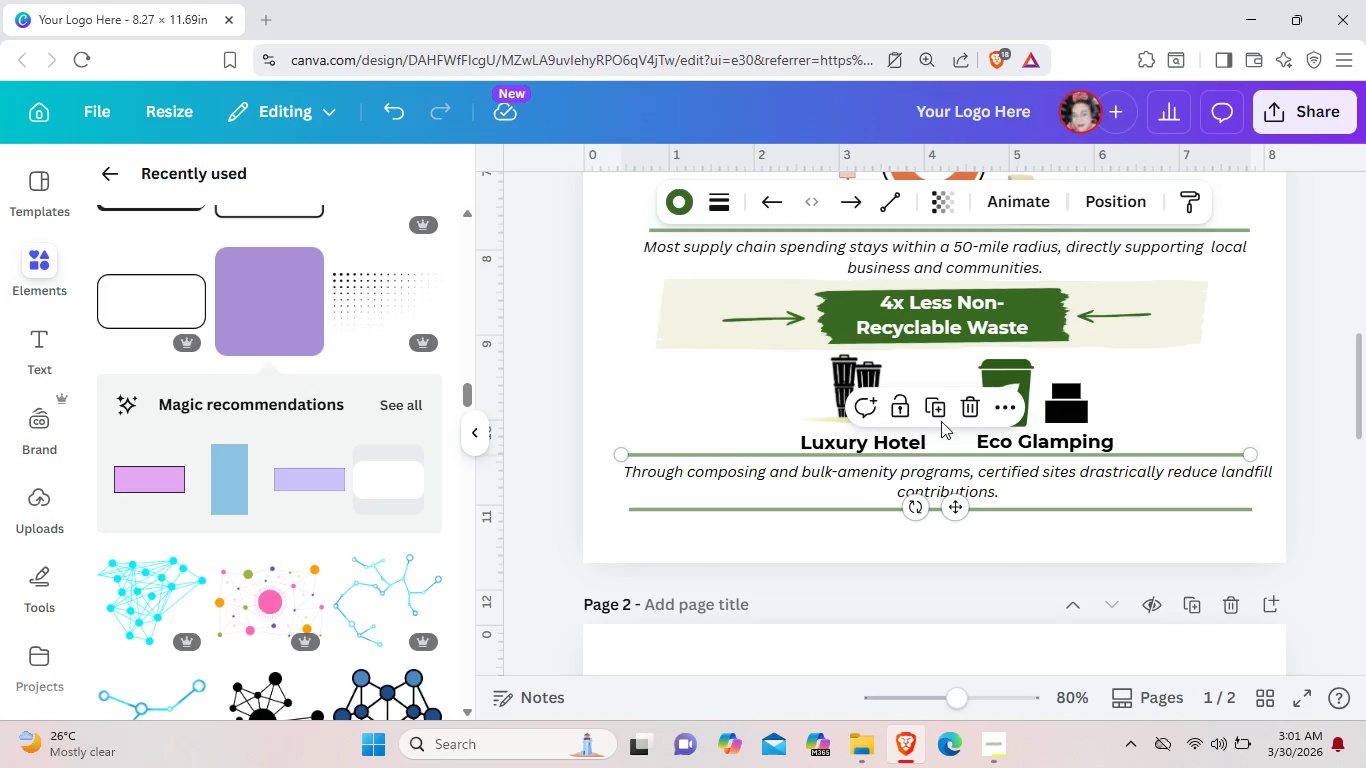 
left_click([770, 400])
 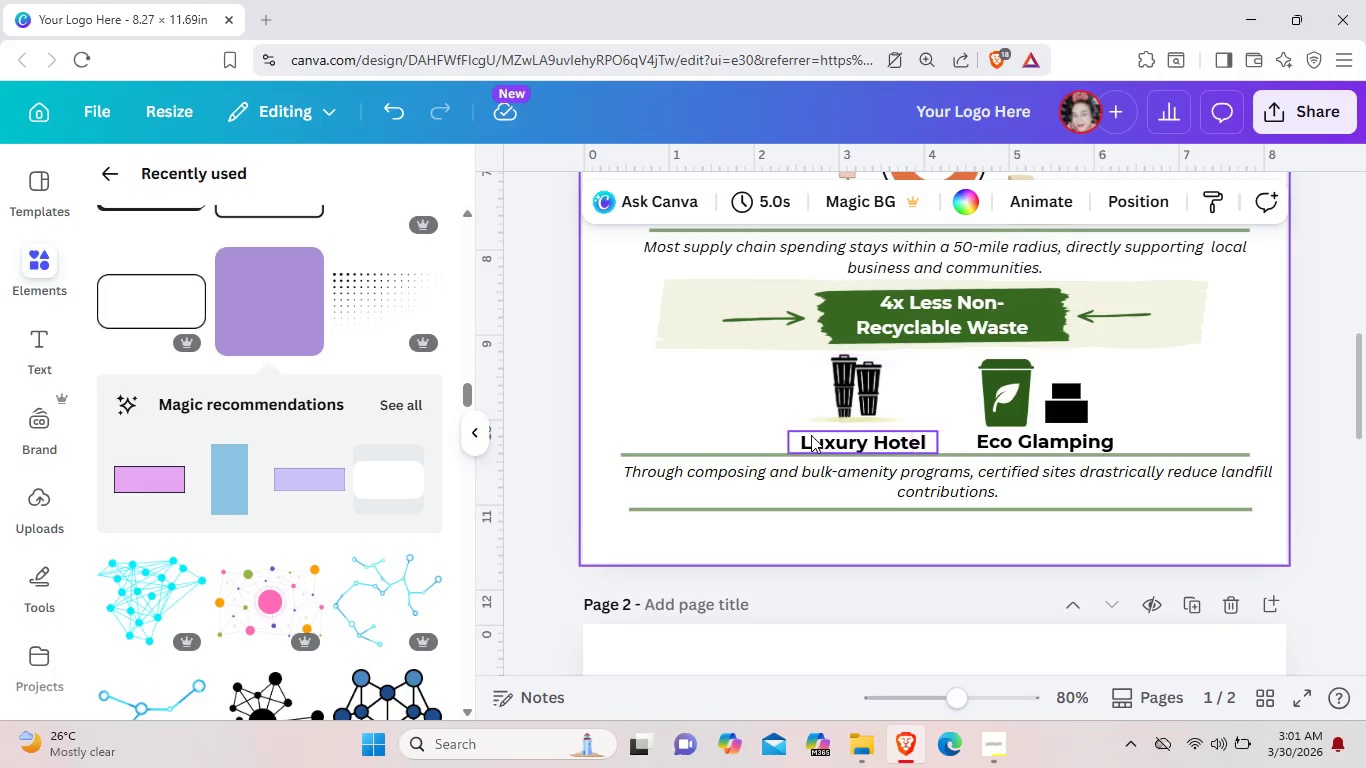 
left_click_drag(start_coordinate=[811, 435], to_coordinate=[812, 426])
 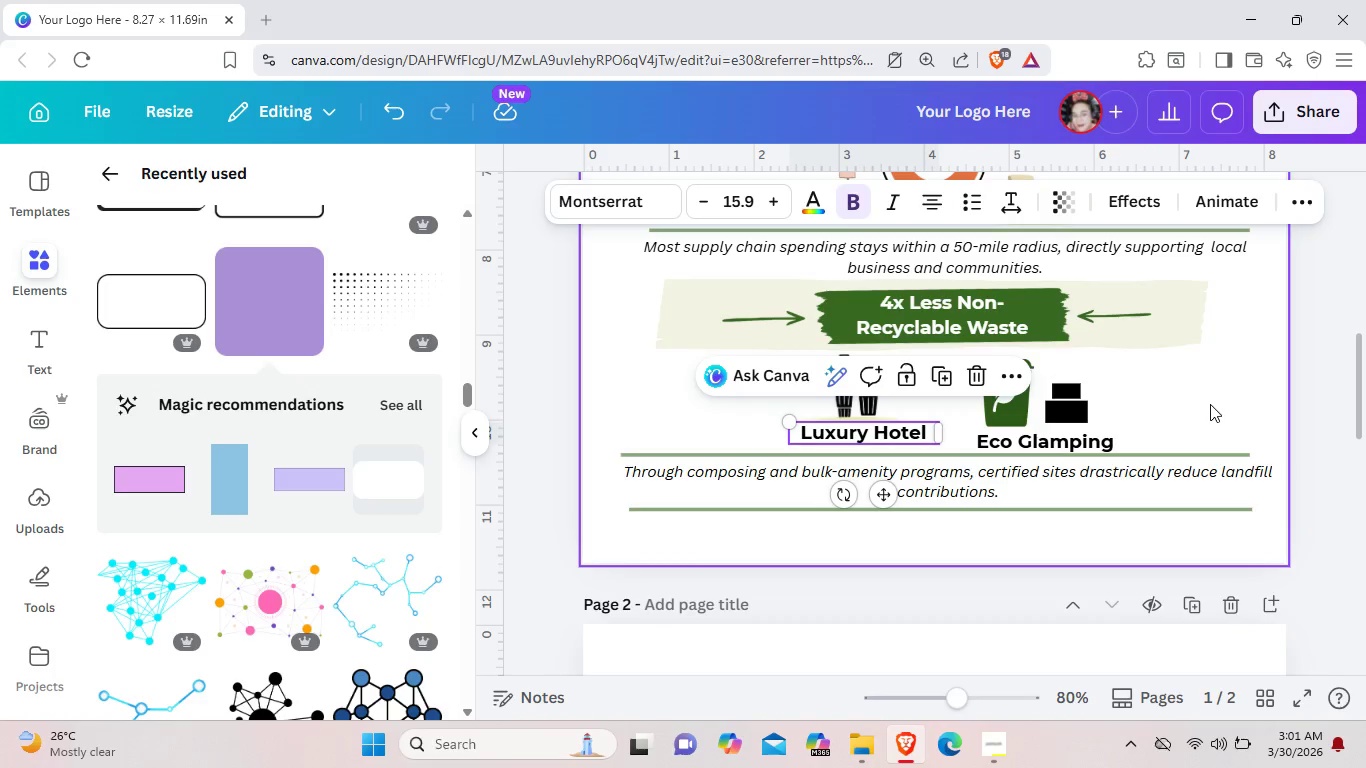 
left_click_drag(start_coordinate=[1210, 404], to_coordinate=[996, 401])
 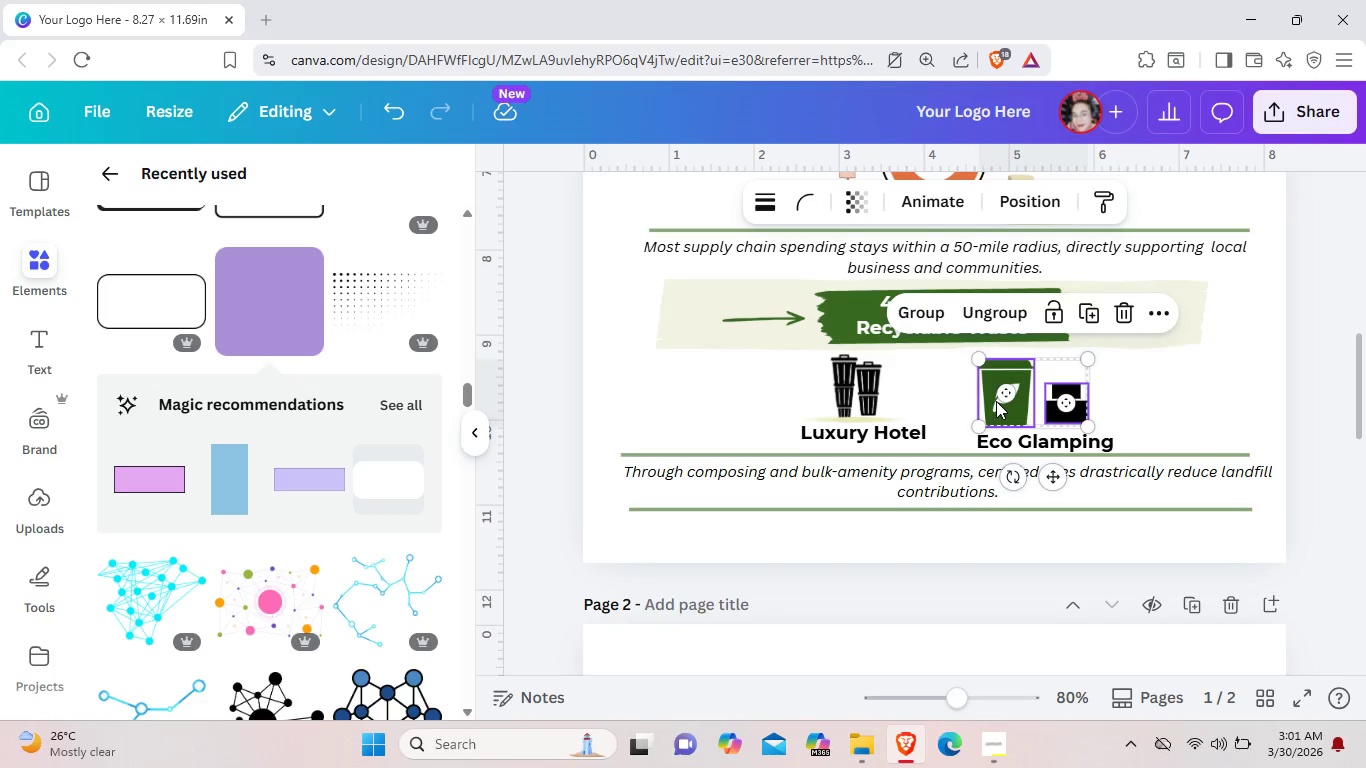 
left_click_drag(start_coordinate=[996, 401], to_coordinate=[1000, 374])
 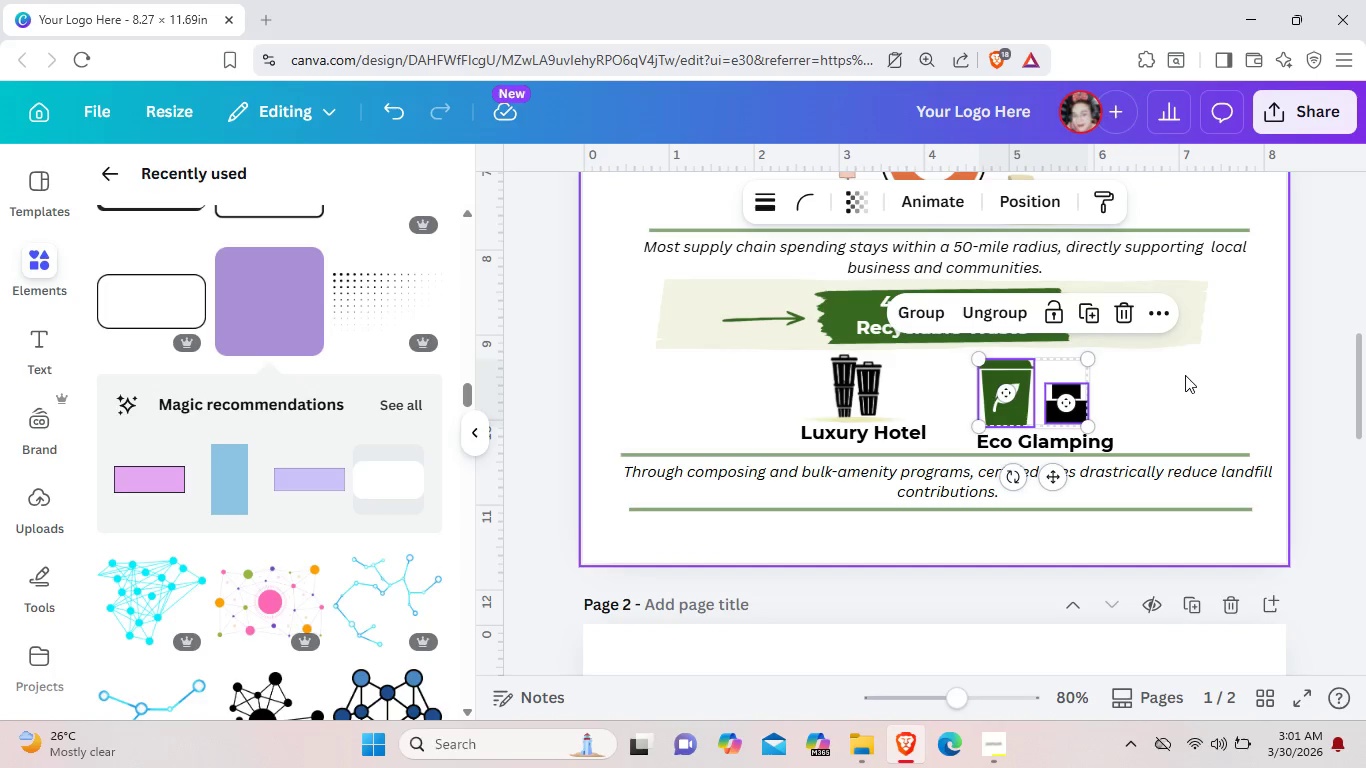 
left_click([1185, 375])
 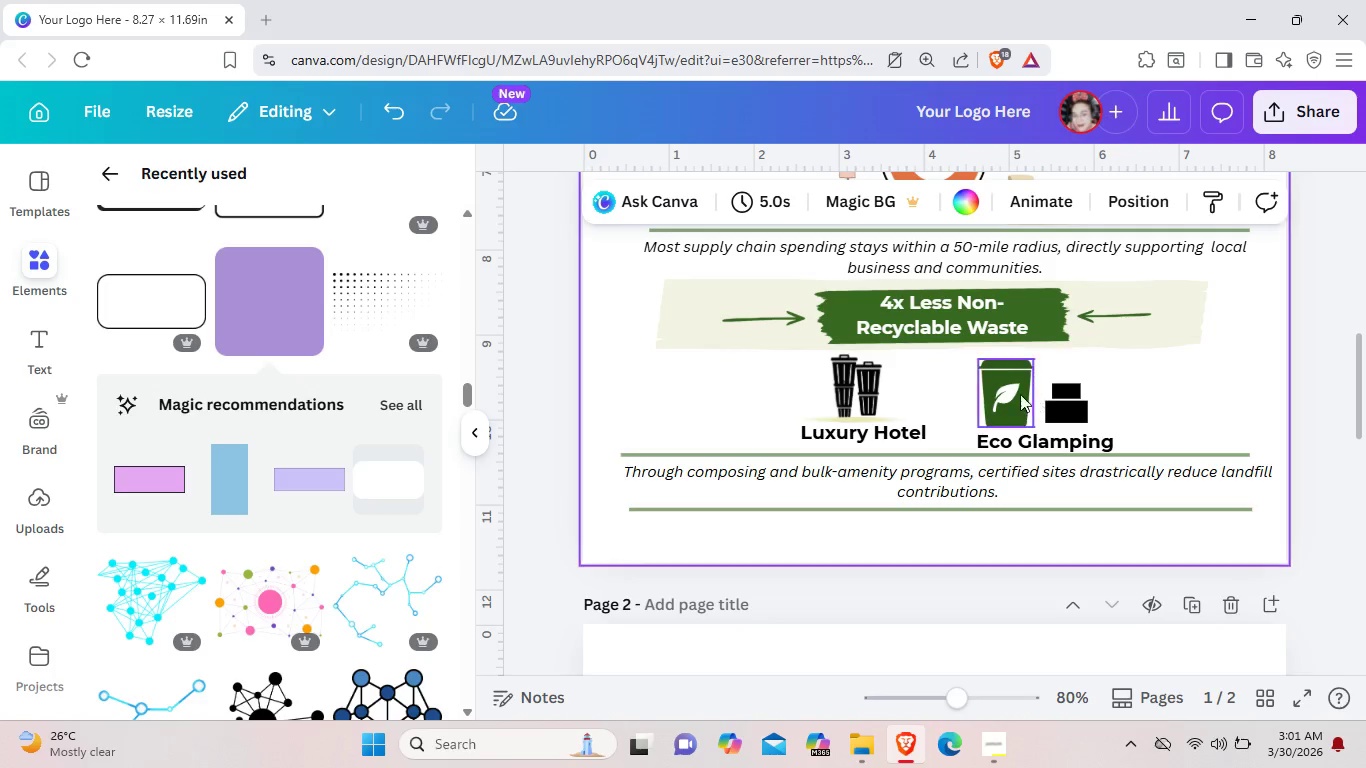 
left_click_drag(start_coordinate=[1008, 391], to_coordinate=[1011, 386])
 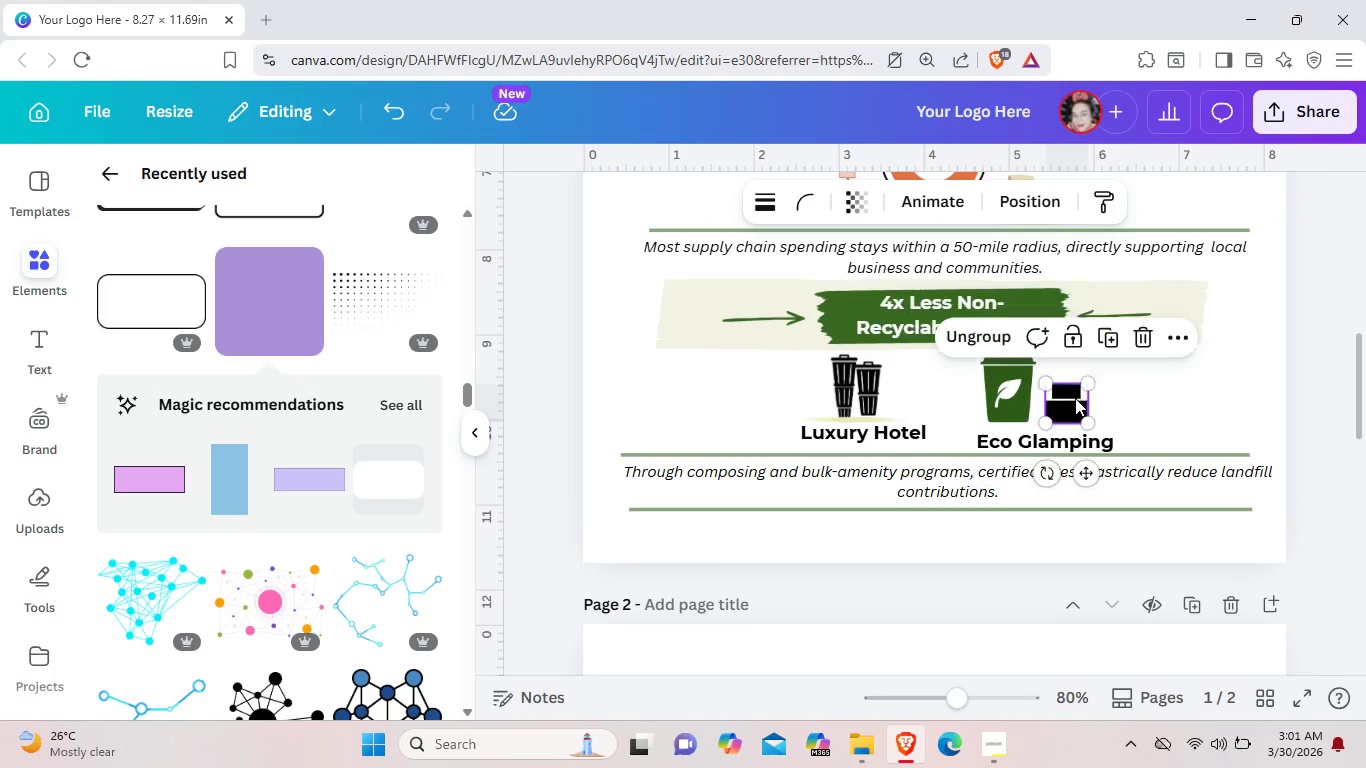 
left_click_drag(start_coordinate=[1075, 398], to_coordinate=[1075, 392])
 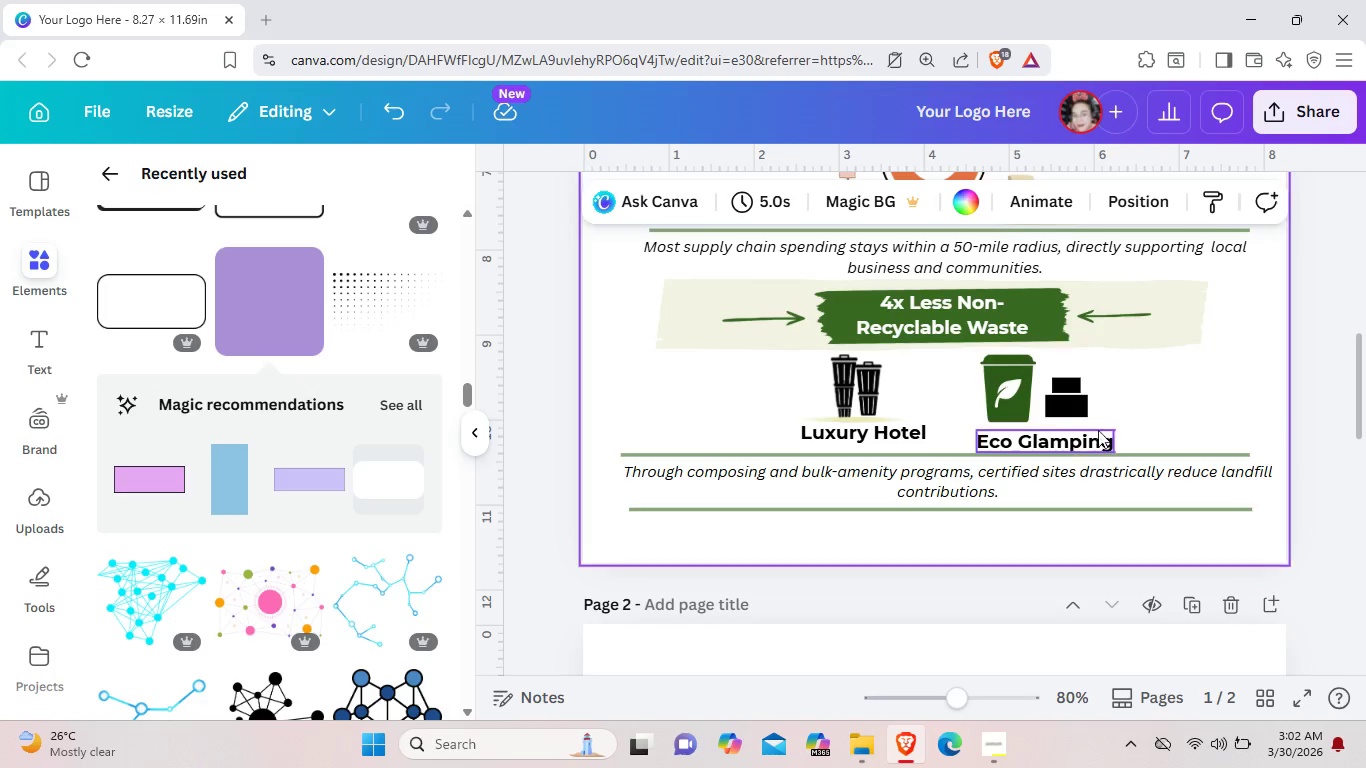 
left_click_drag(start_coordinate=[1091, 437], to_coordinate=[1091, 428])
 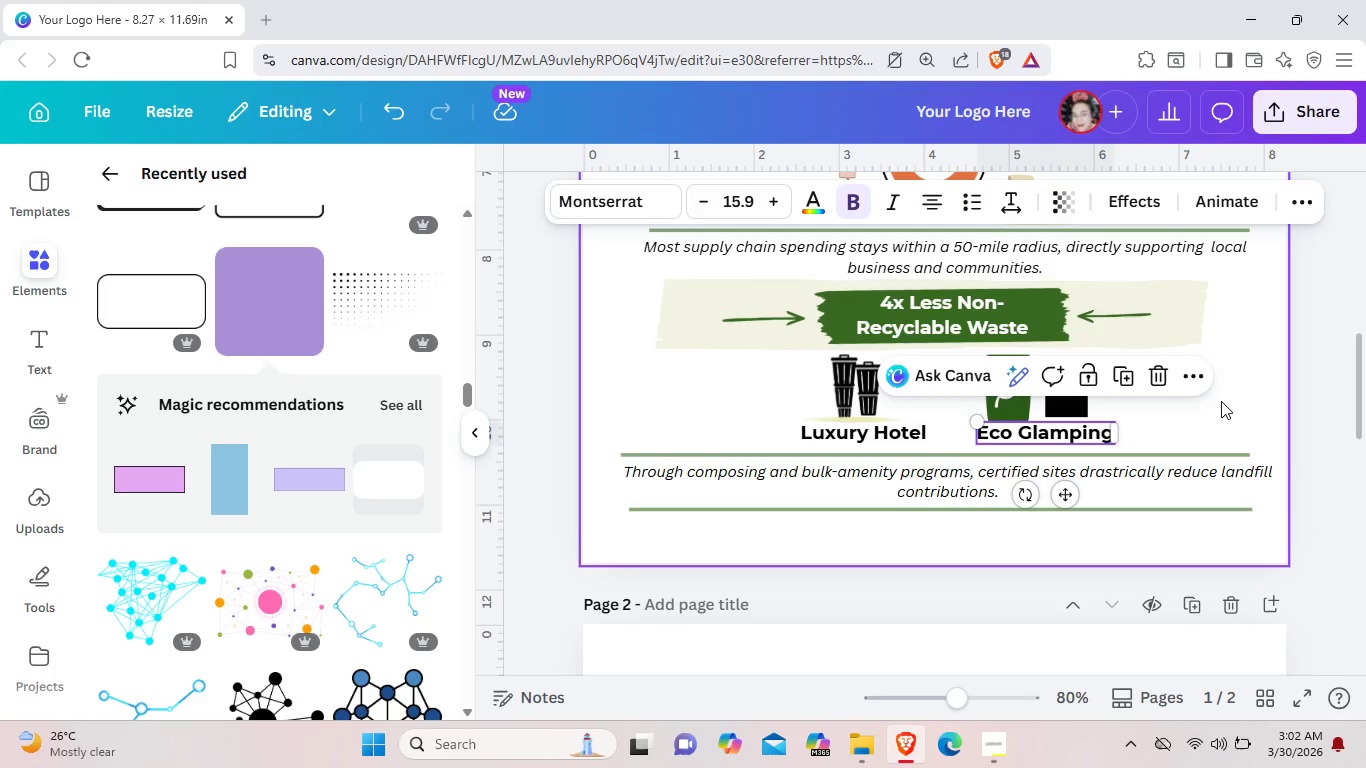 
left_click([1221, 401])
 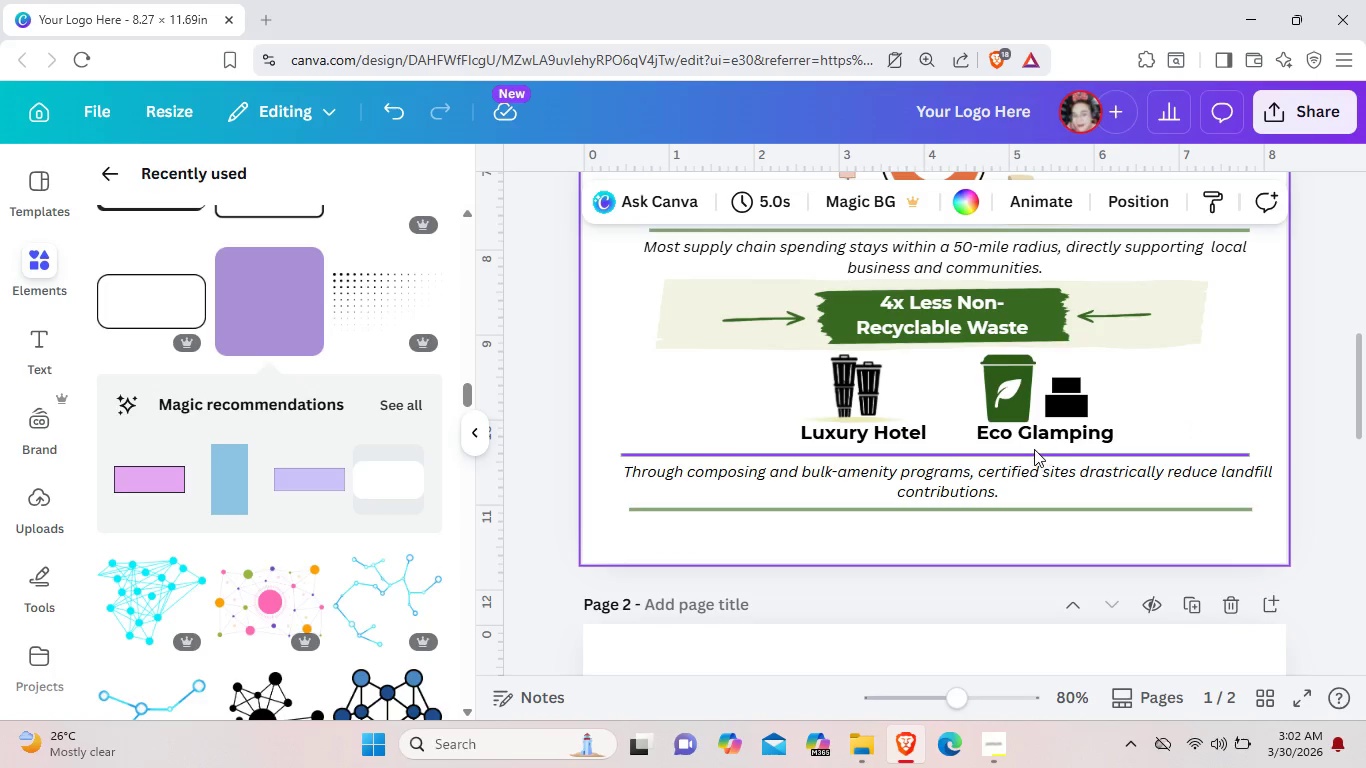 
left_click_drag(start_coordinate=[1026, 449], to_coordinate=[1024, 442])
 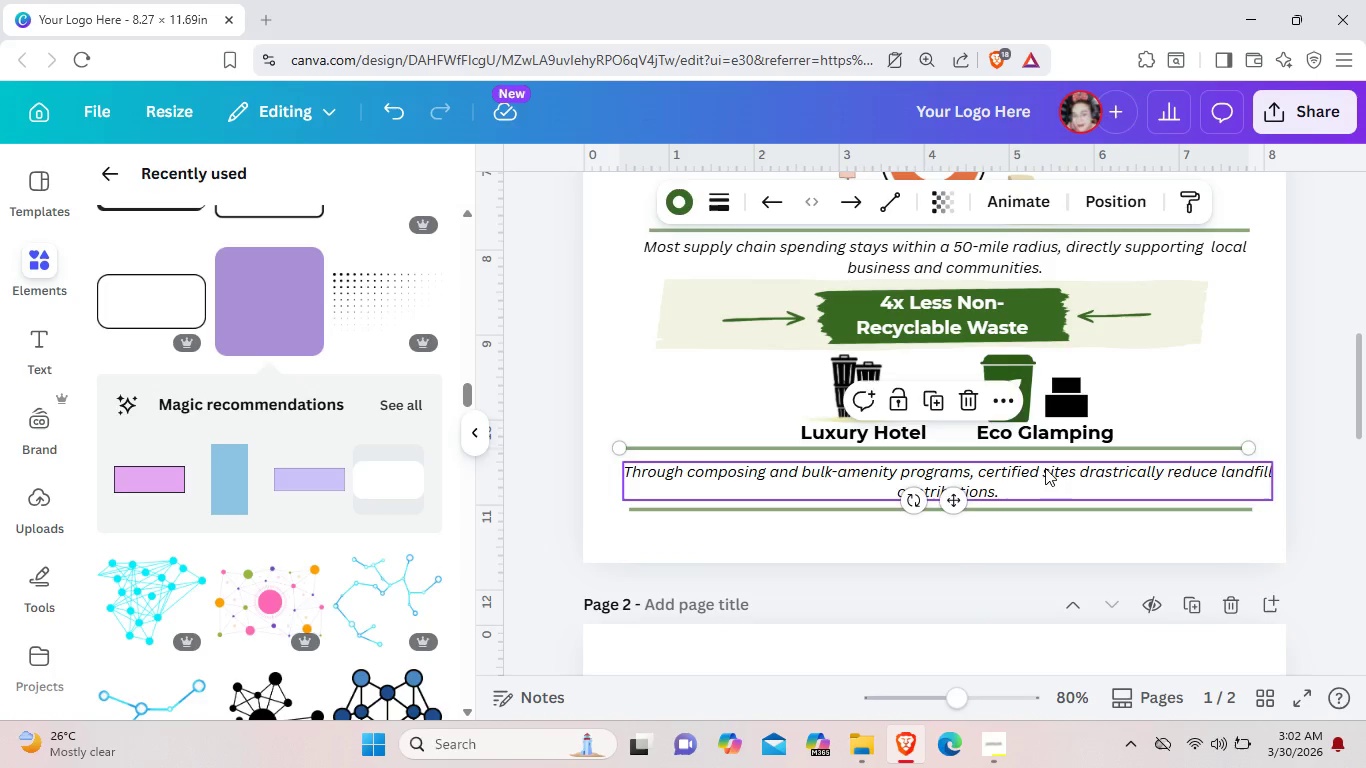 
left_click_drag(start_coordinate=[1045, 468], to_coordinate=[1045, 457])
 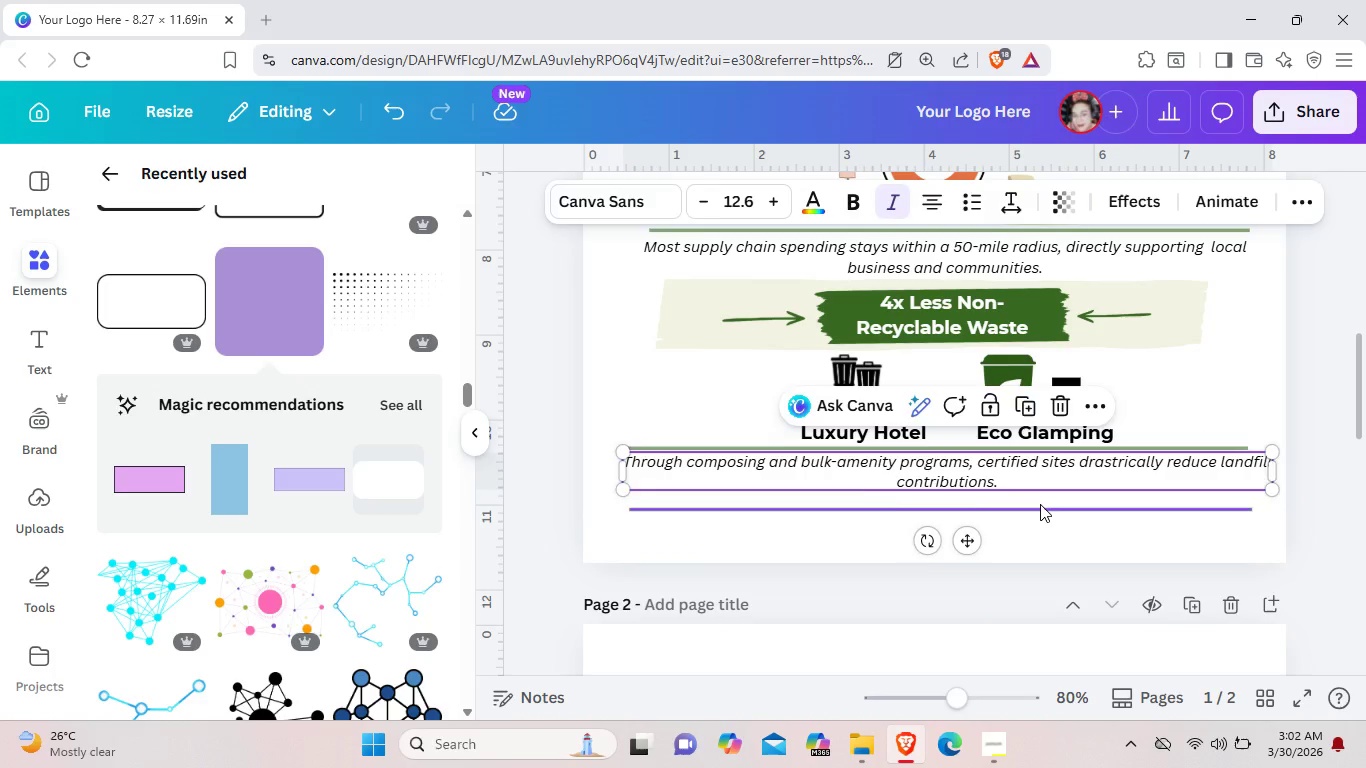 
left_click_drag(start_coordinate=[1040, 504], to_coordinate=[1039, 495])
 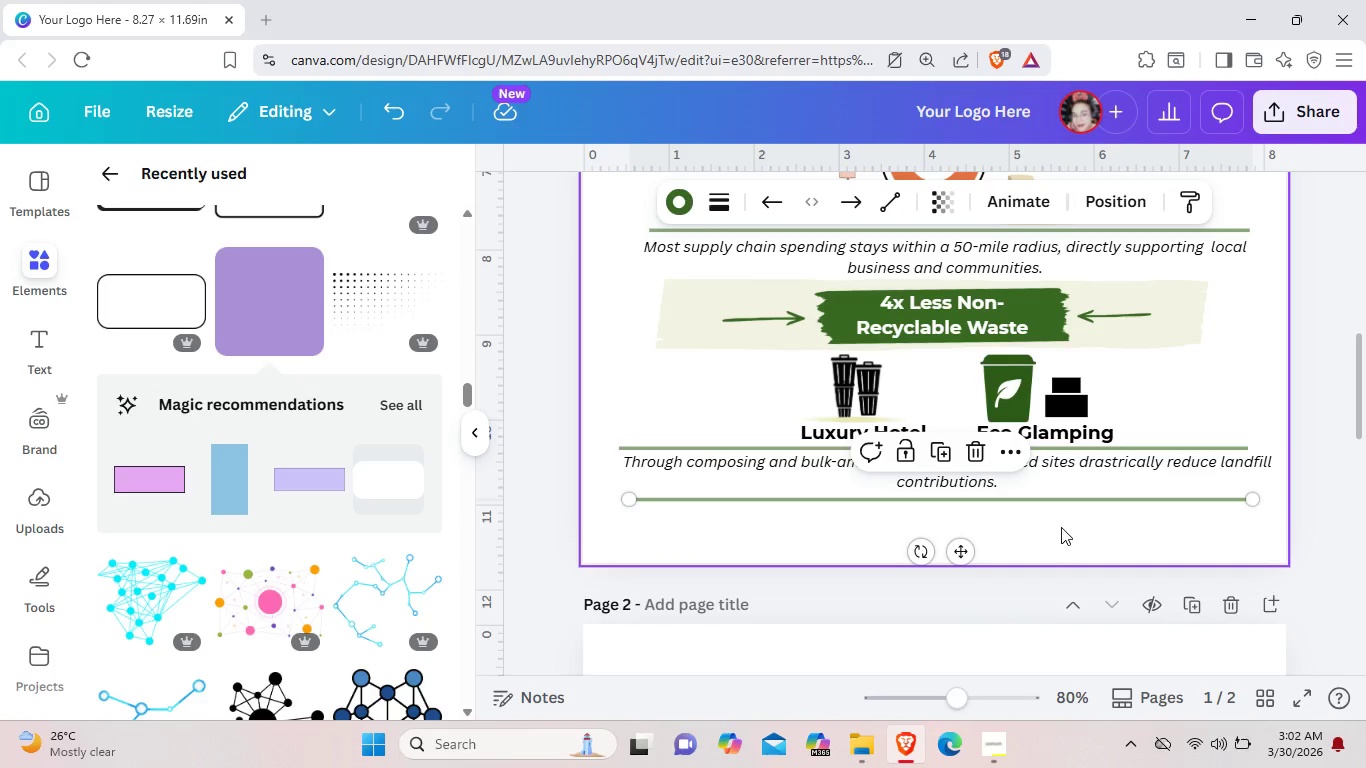 
left_click([1061, 527])
 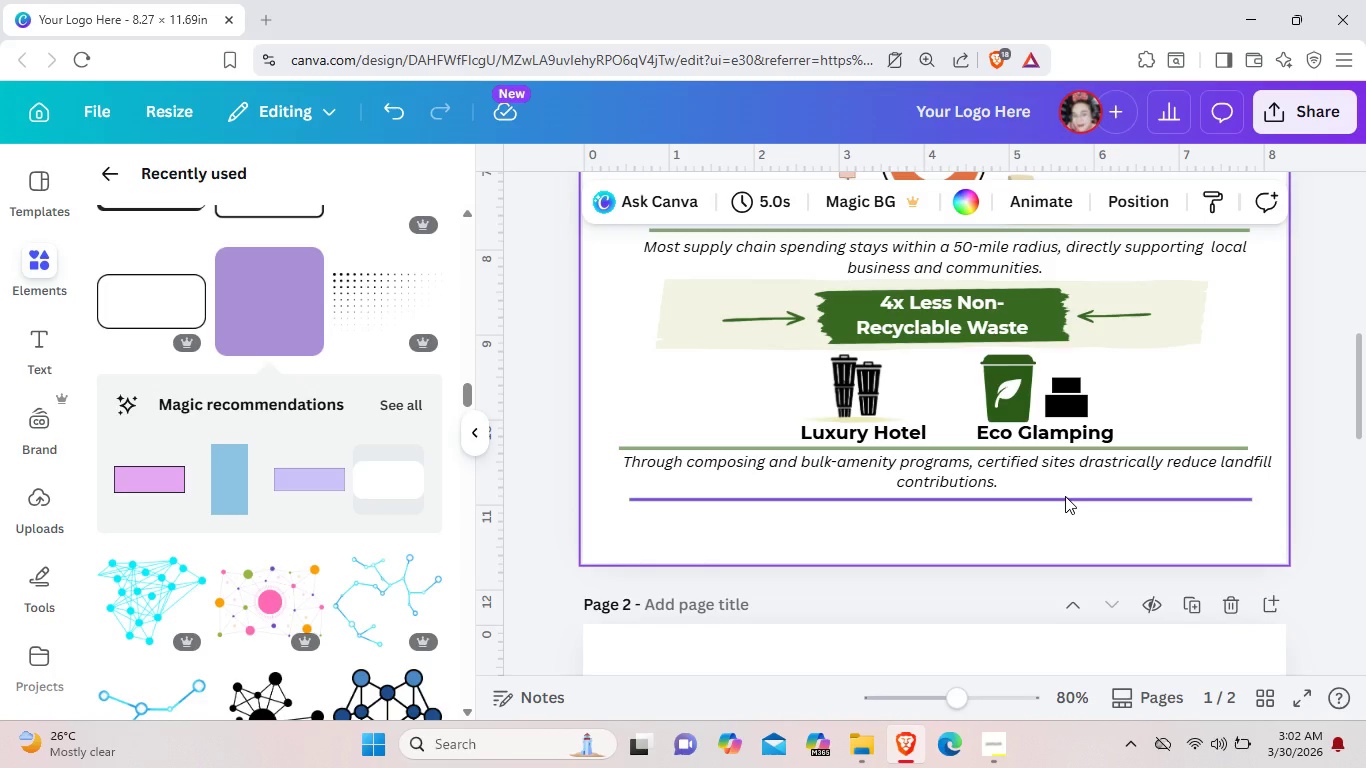 
wait(8.41)
 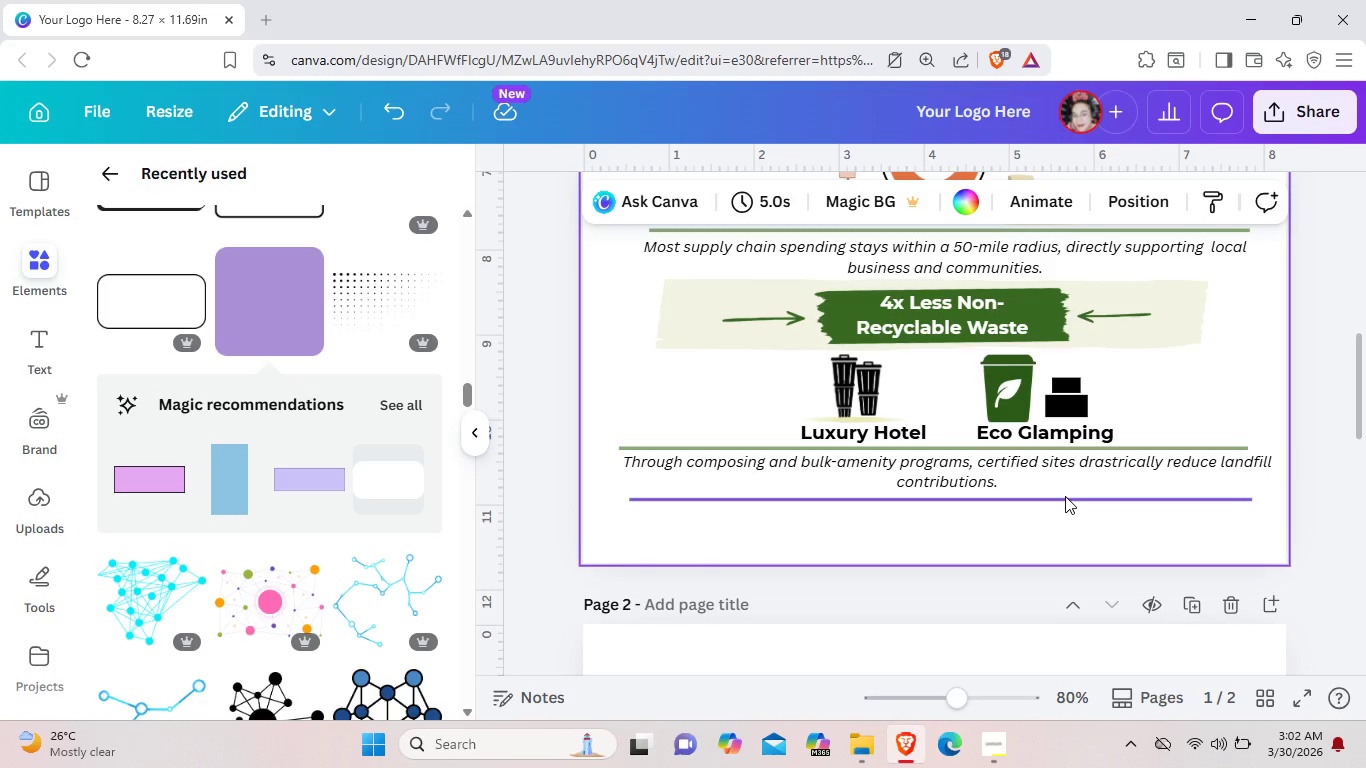 
scroll: coordinate [128, 275], scroll_direction: up, amount: 4.0
 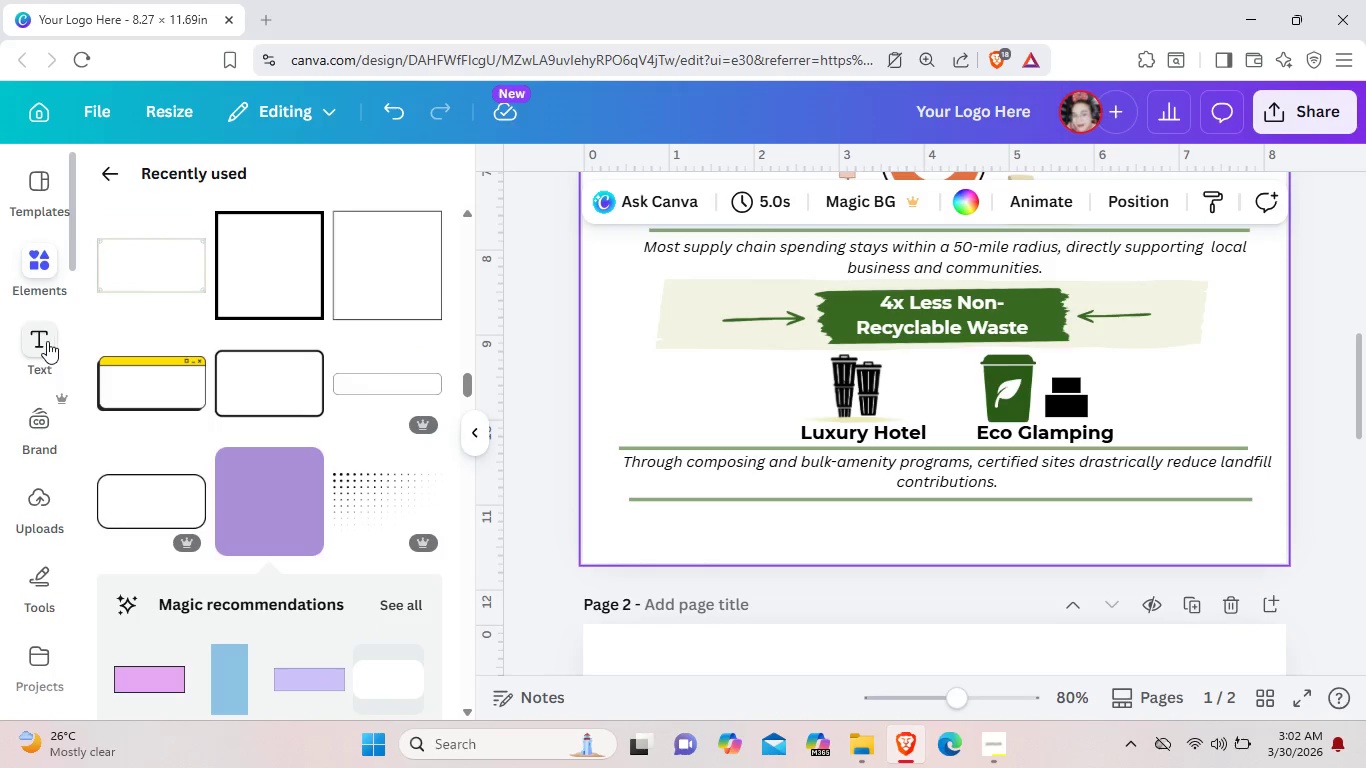 
left_click([47, 342])
 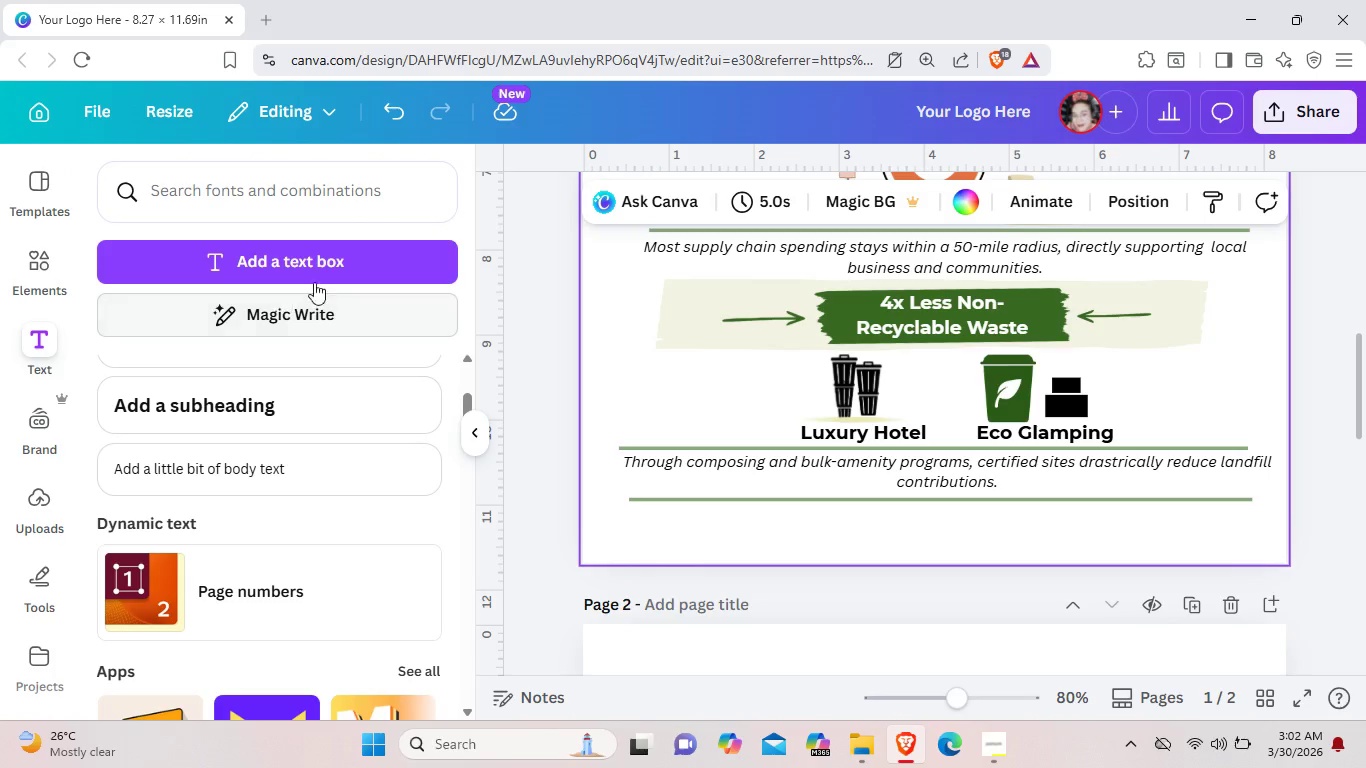 
left_click([337, 261])
 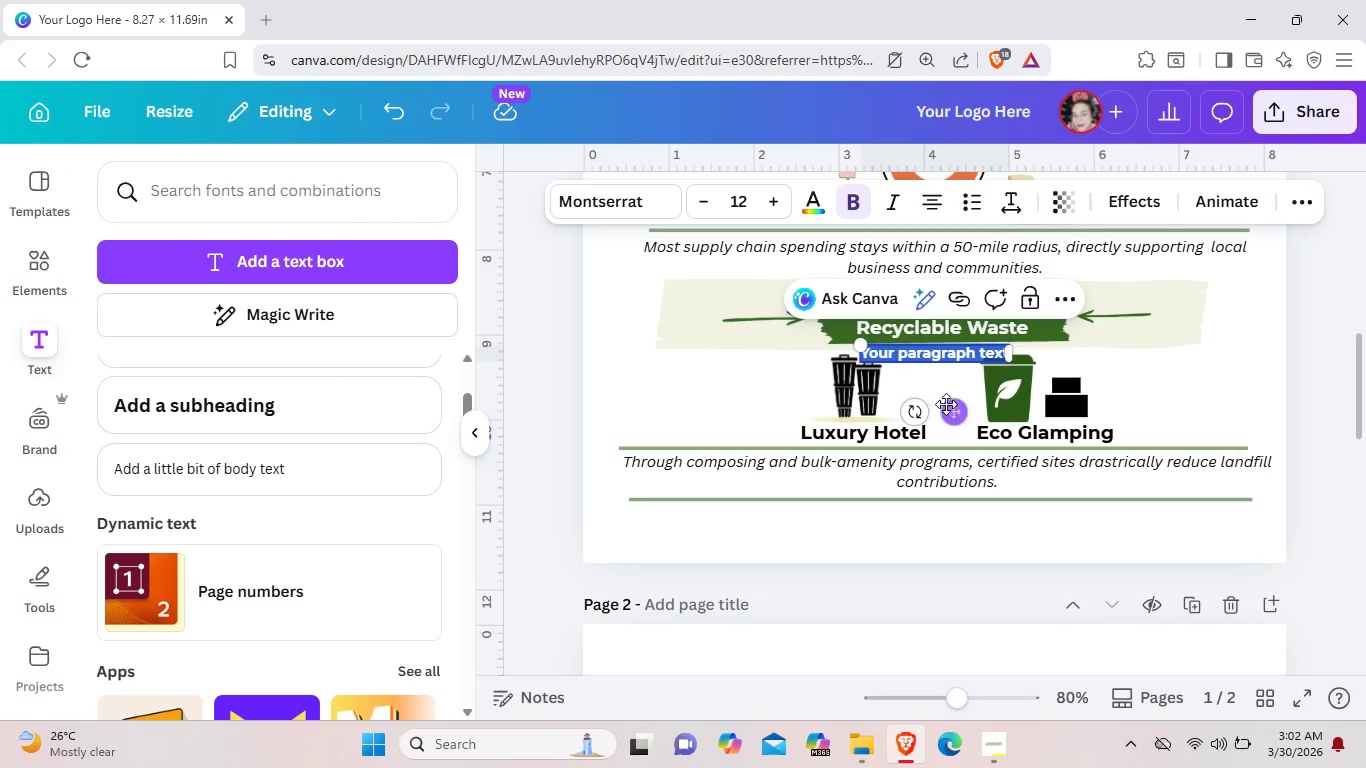 
left_click_drag(start_coordinate=[953, 420], to_coordinate=[729, 594])
 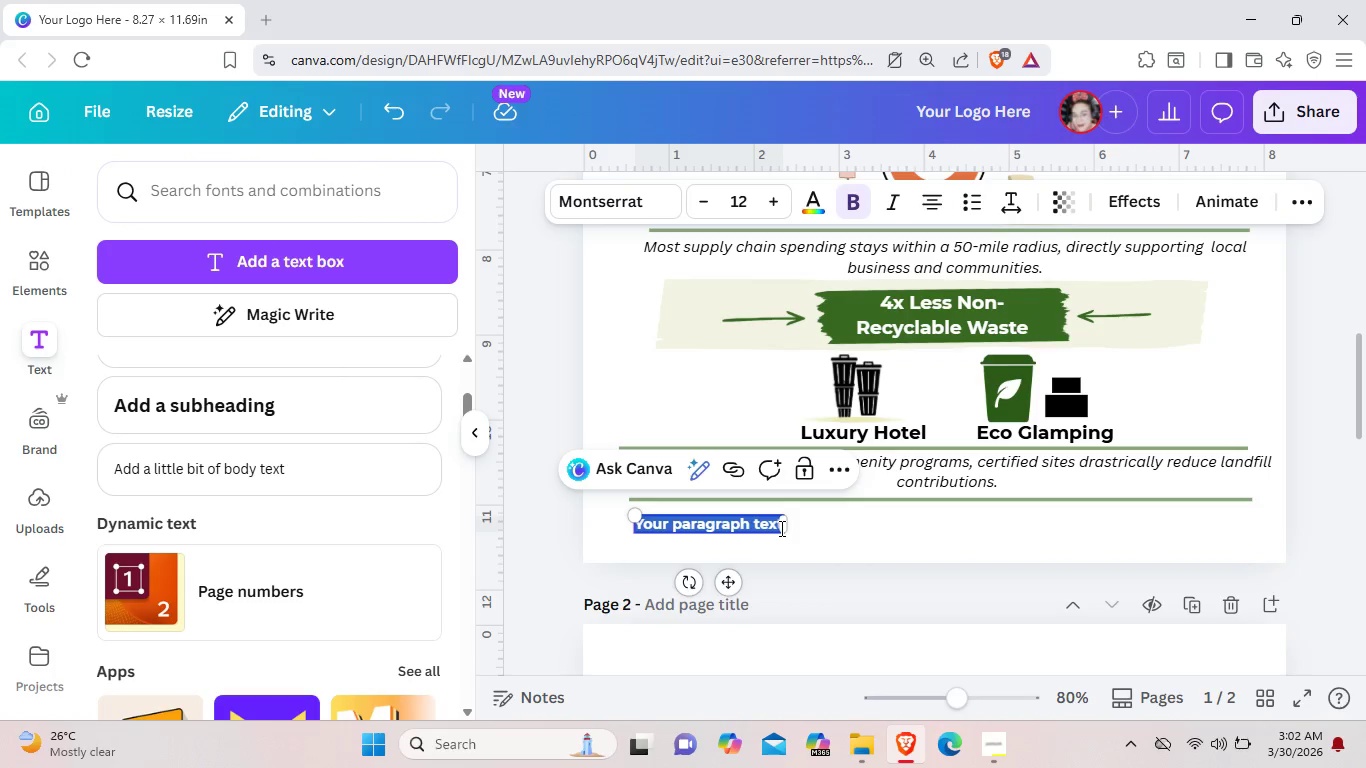 
left_click([780, 528])
 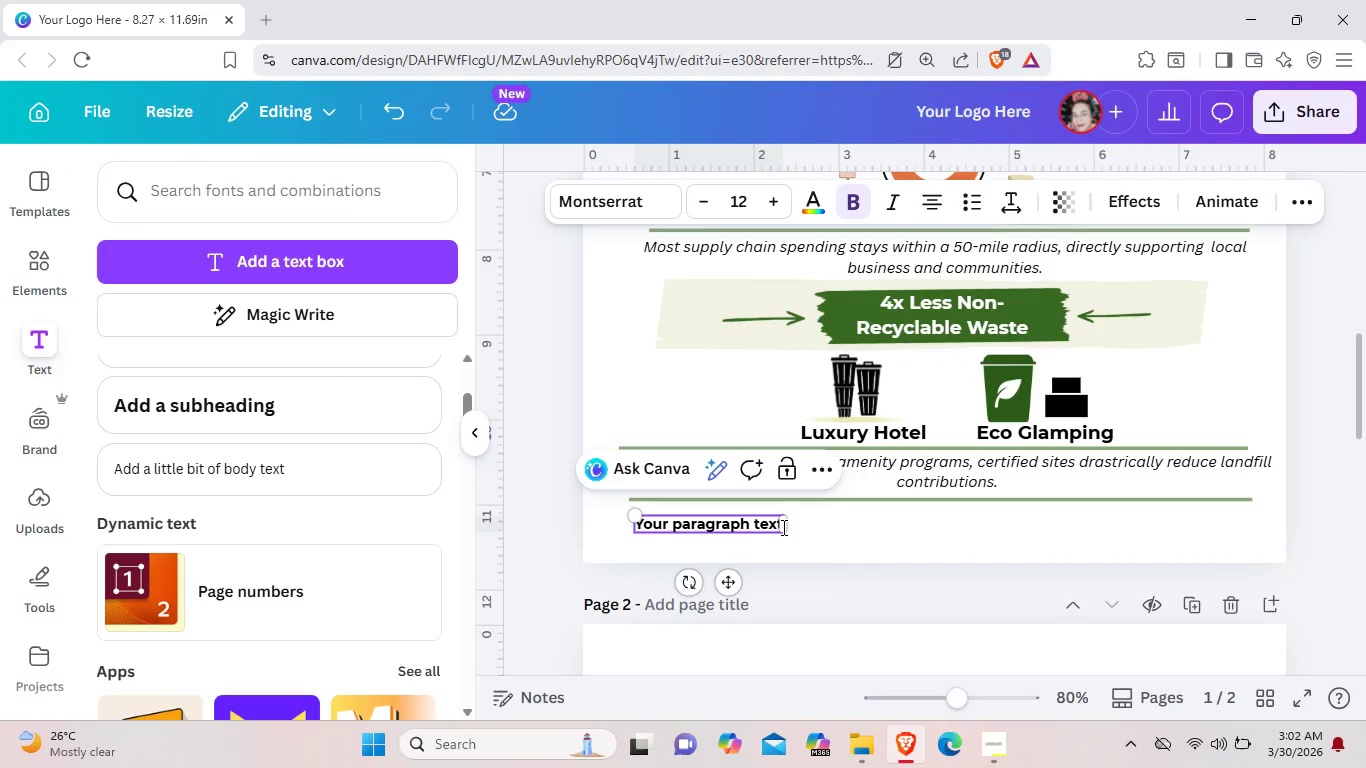 
key(Backspace)
key(Backspace)
key(Backspace)
key(Backspace)
key(Backspace)
key(Backspace)
key(Backspace)
key(Backspace)
key(Backspace)
key(Backspace)
key(Backspace)
key(Backspace)
key(Backspace)
key(Backspace)
key(Backspace)
key(Backspace)
key(Backspace)
key(Backspace)
key(Backspace)
type(DATA)
key(Backspace)
key(Backspace)
key(Backspace)
key(Backspace)
type(Data Sourc)
key(Backspace)
key(Backspace)
type(ce)
 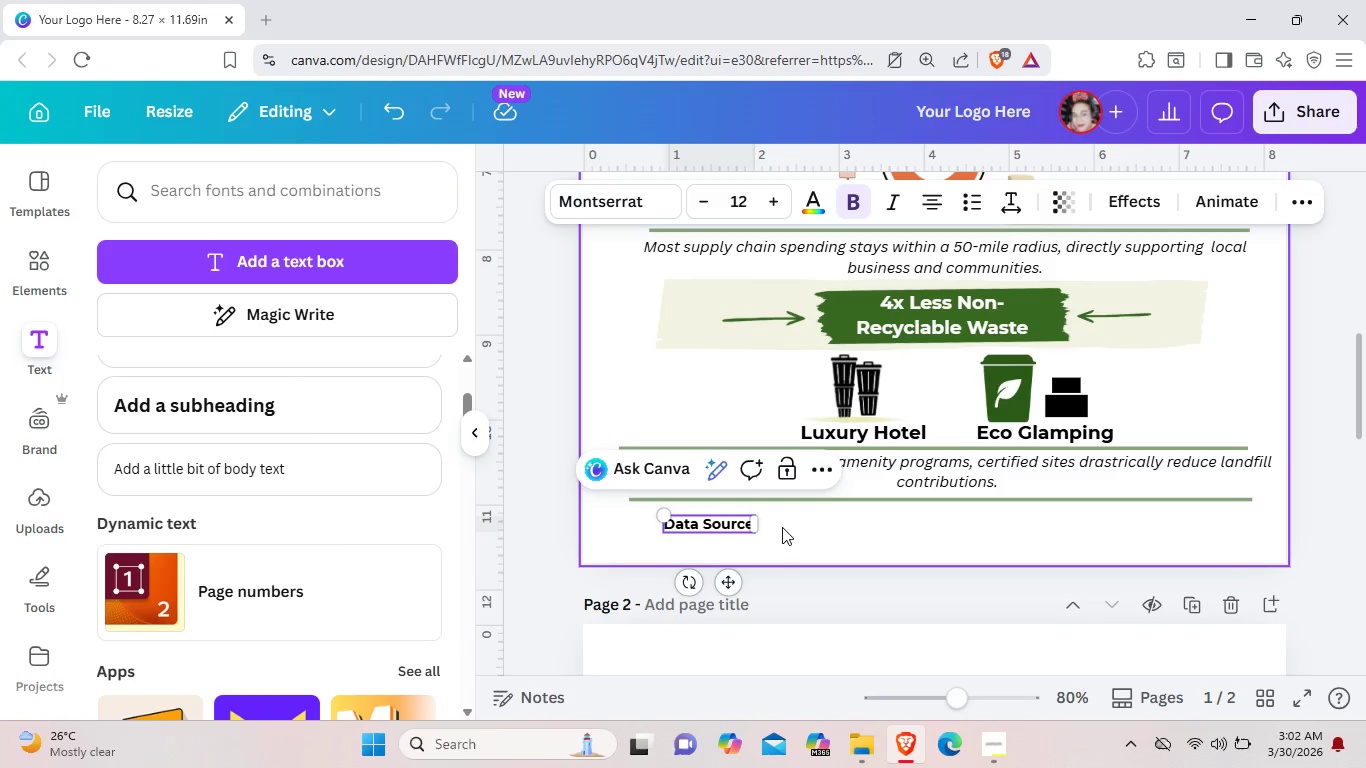 
left_click([855, 201])
 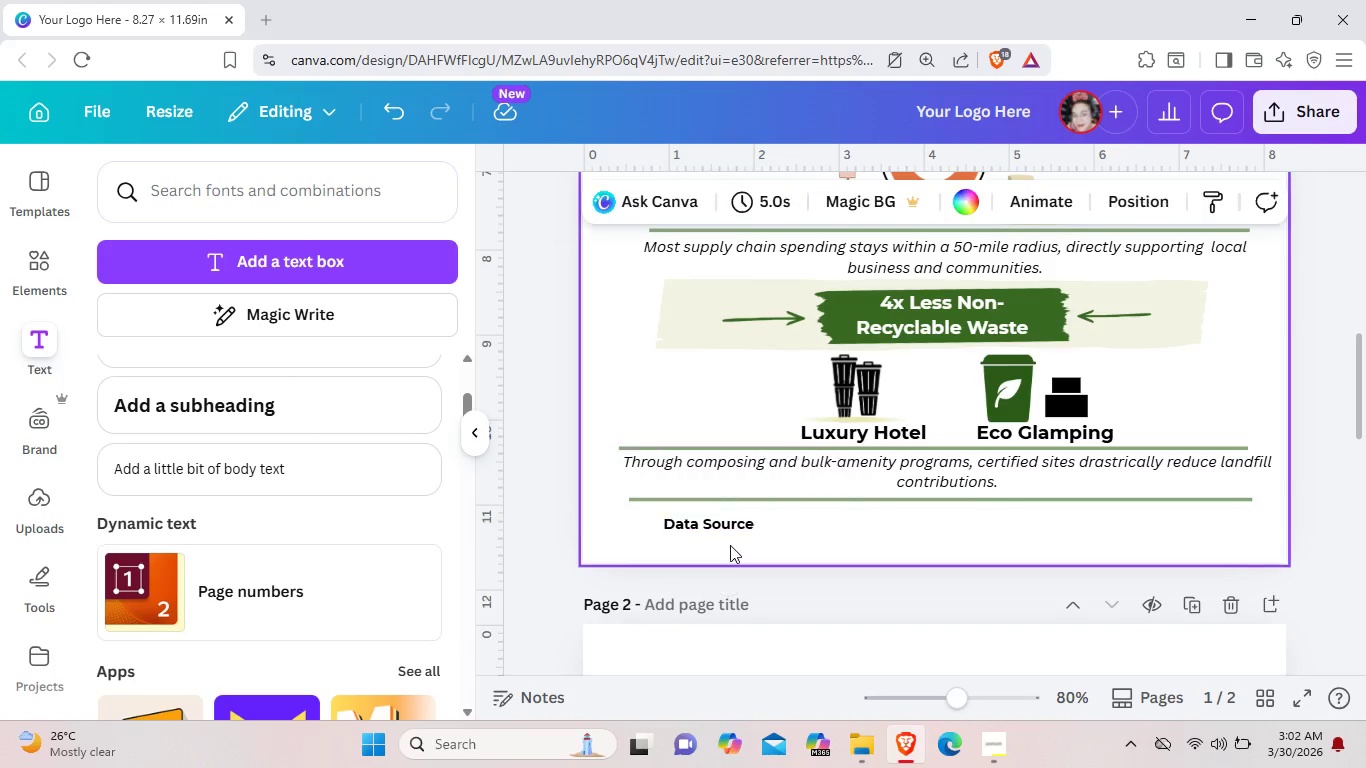 
left_click([722, 525])
 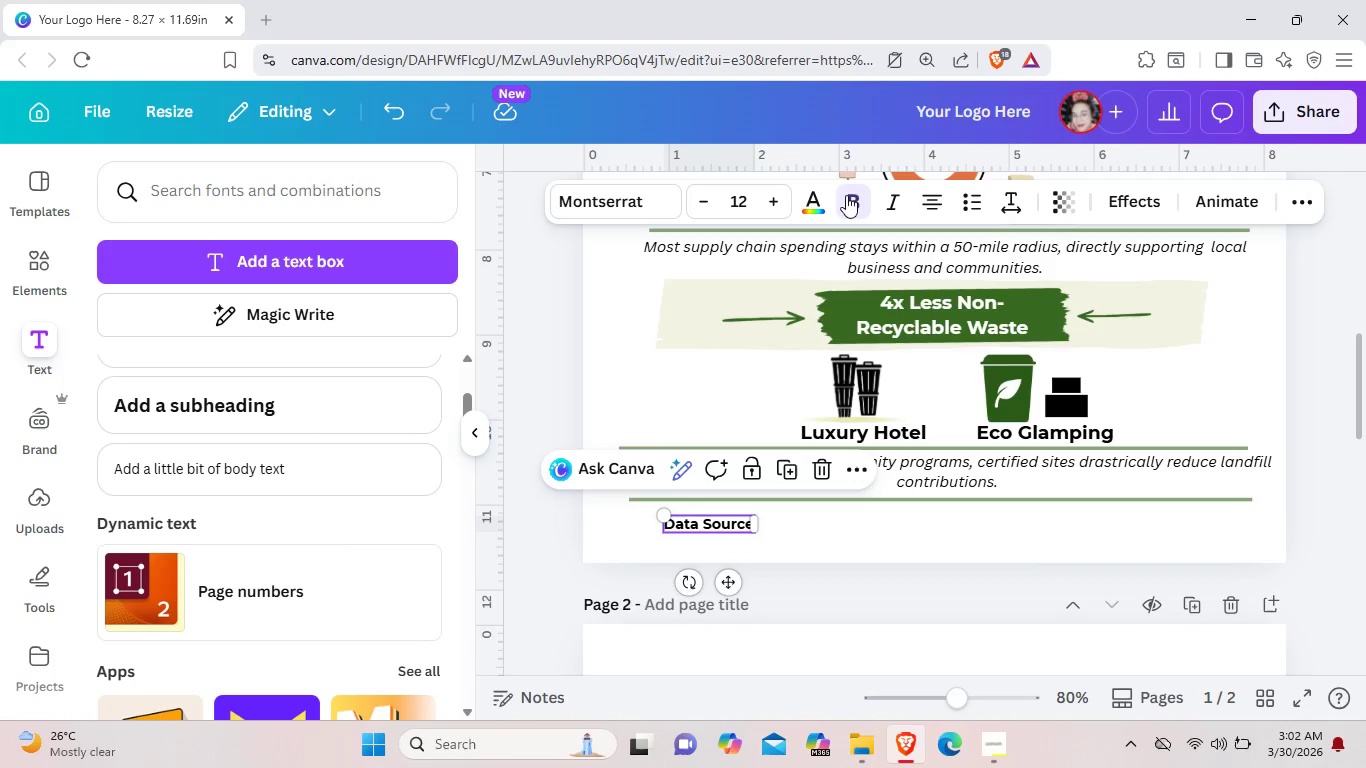 
left_click([846, 197])
 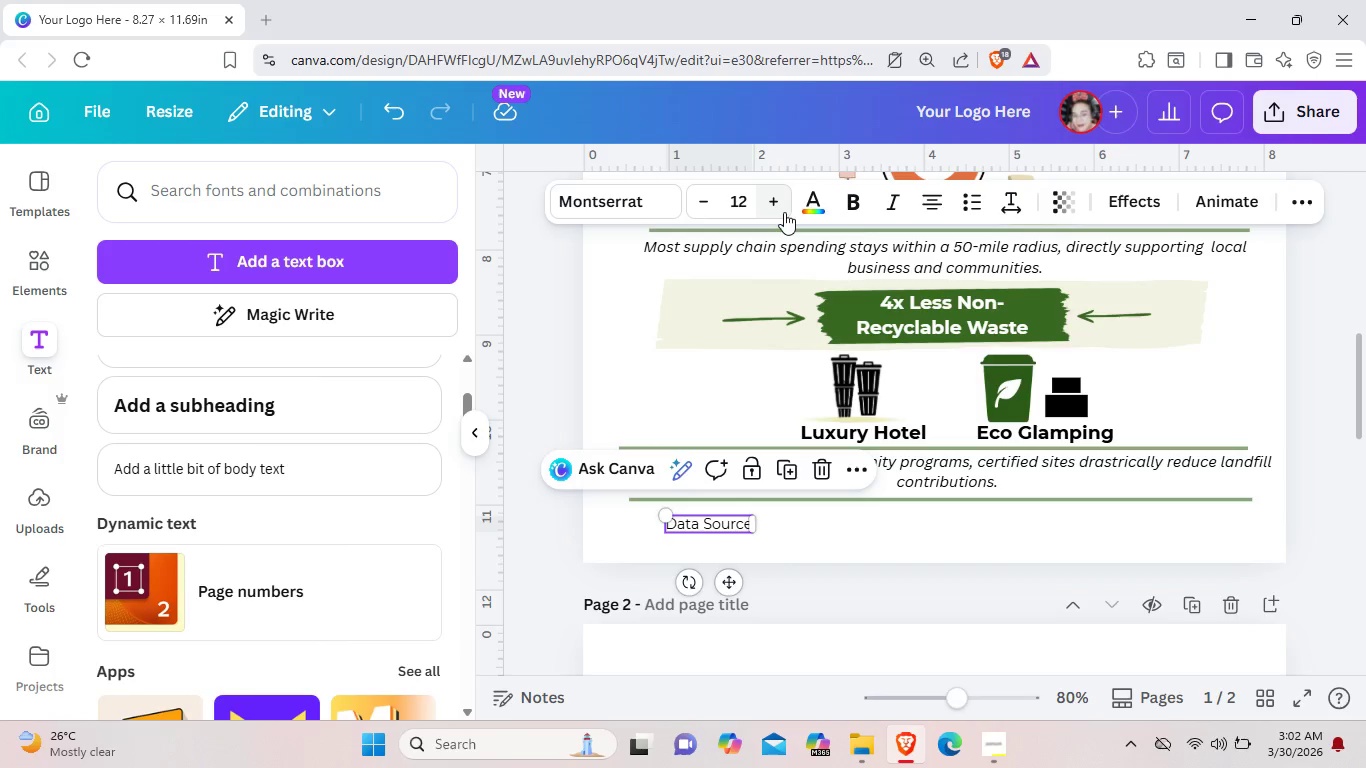 
left_click([803, 563])
 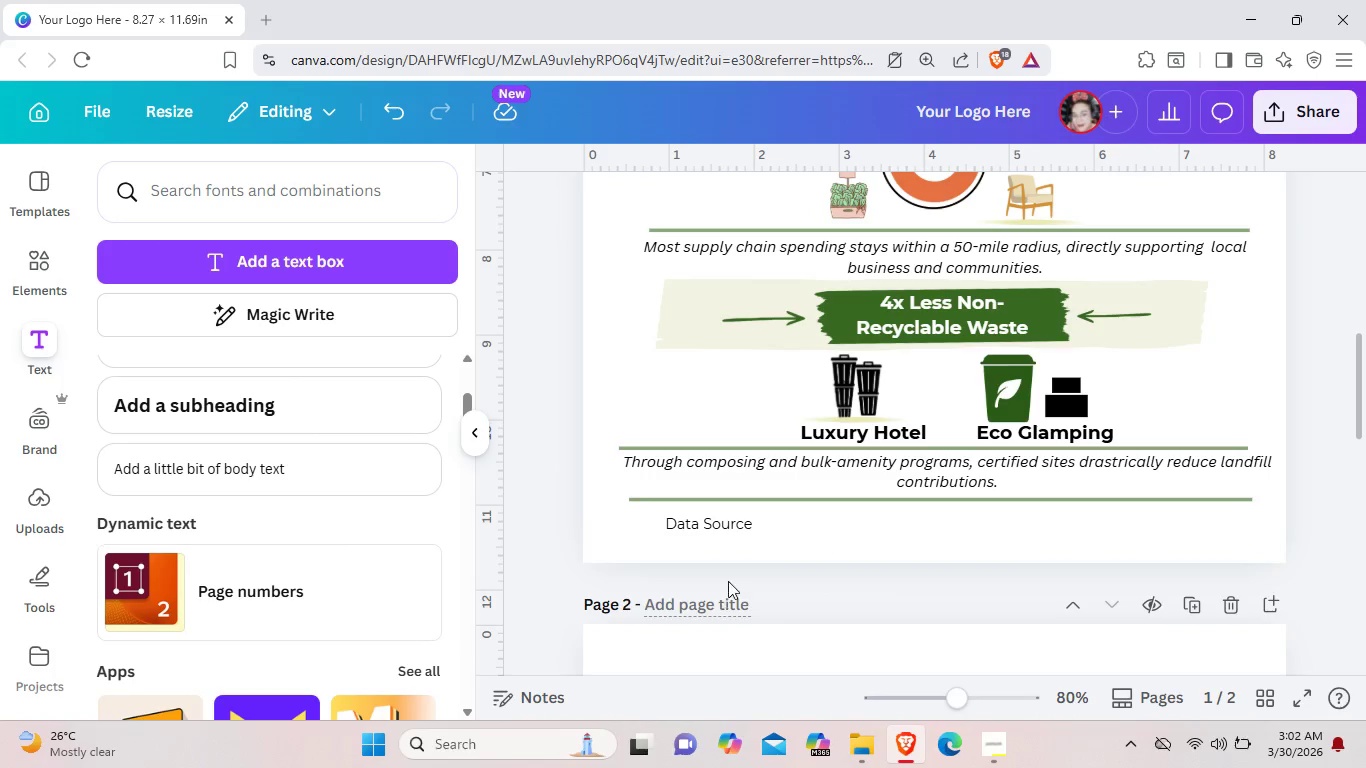 
wait(6.05)
 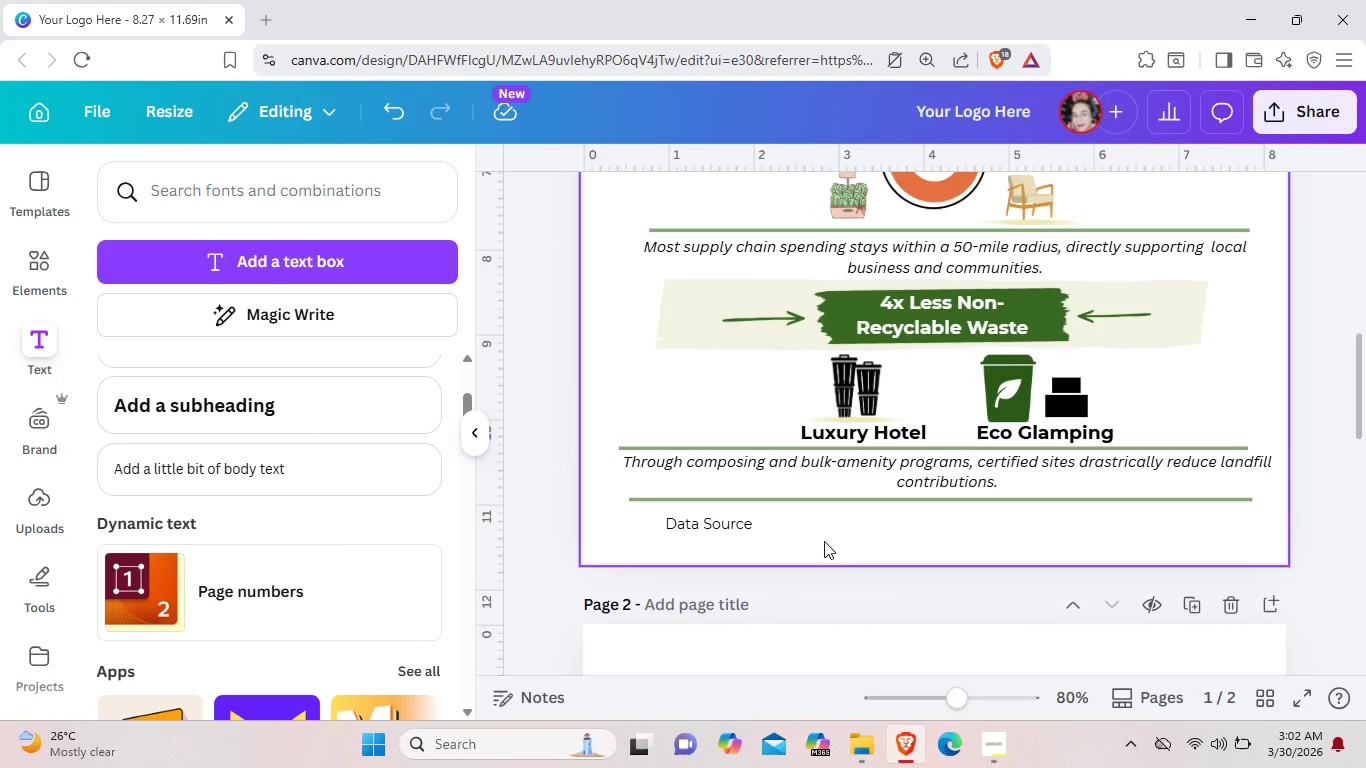 
left_click([750, 525])
 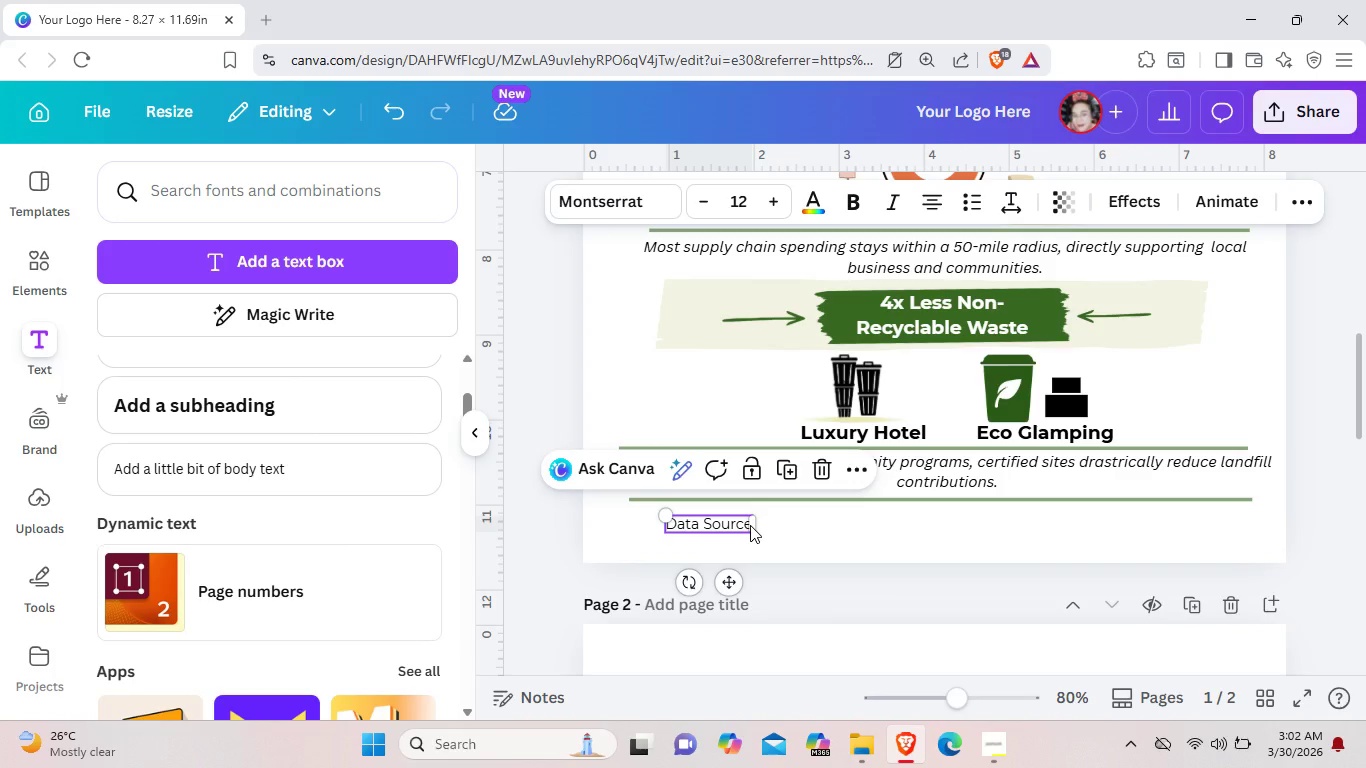 
left_click([750, 525])
 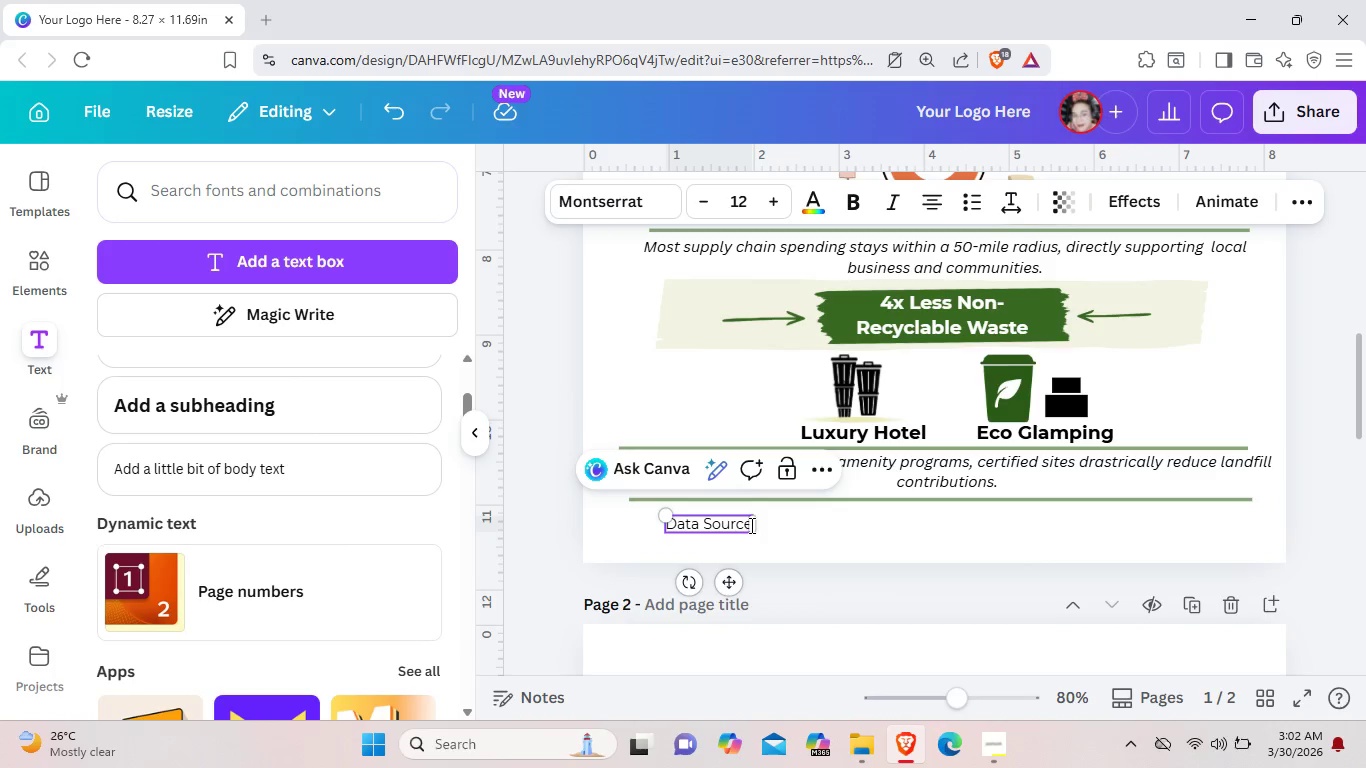 
type(: Annual Report)
 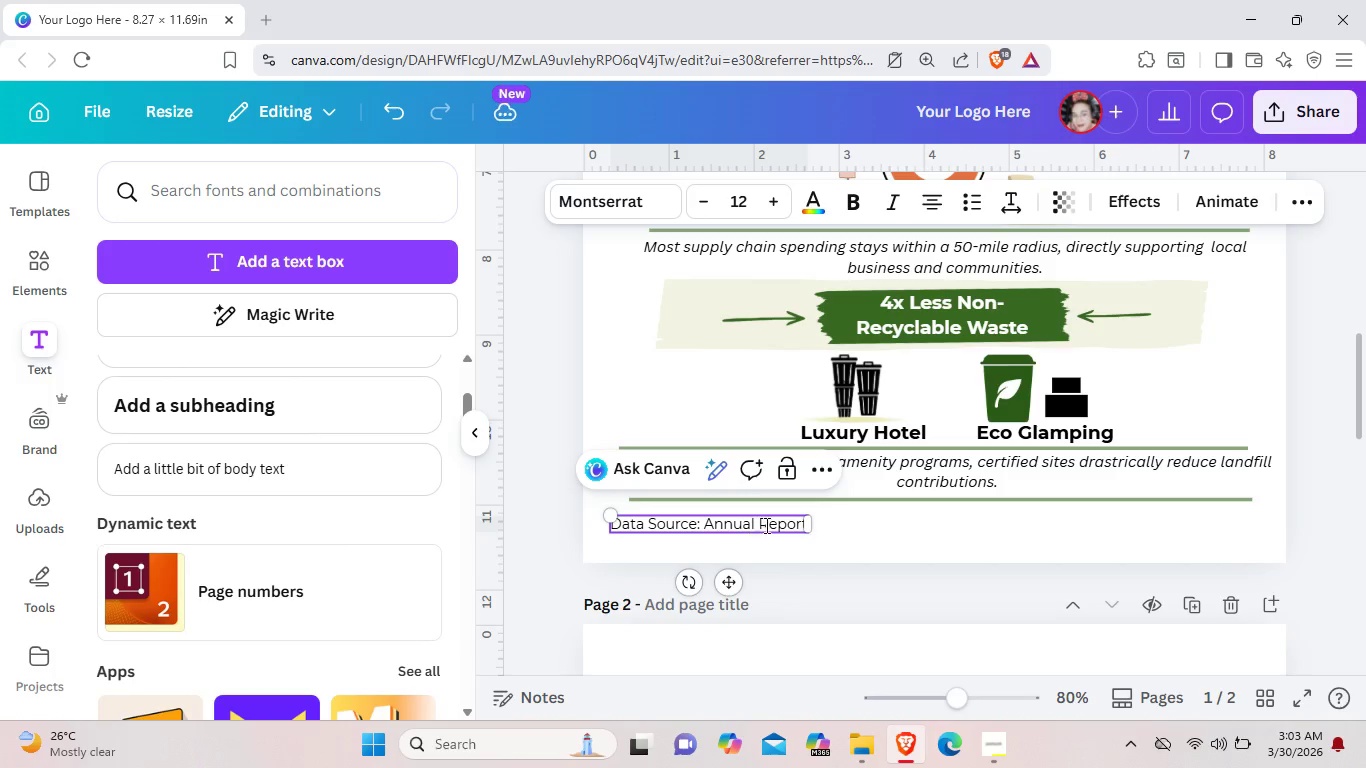 
left_click_drag(start_coordinate=[811, 520], to_coordinate=[832, 520])
 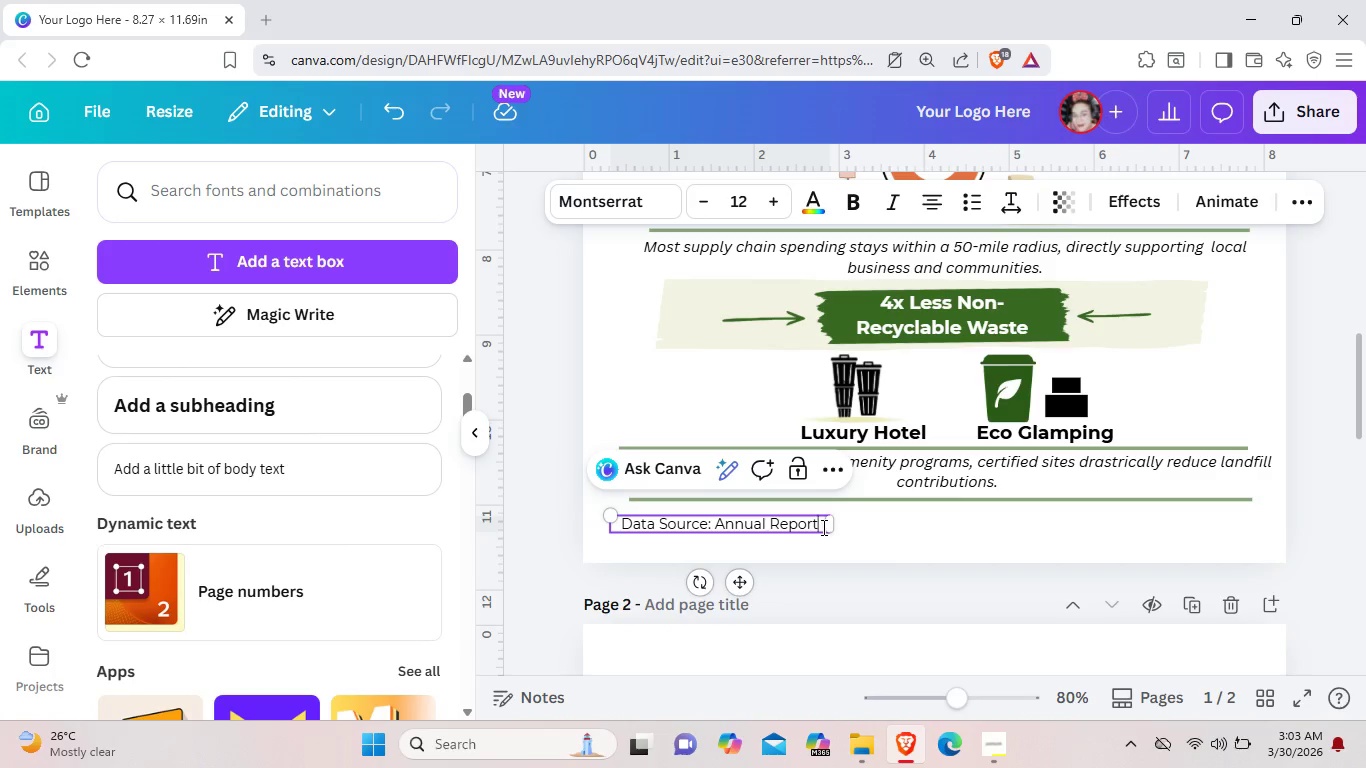 
left_click([822, 527])
 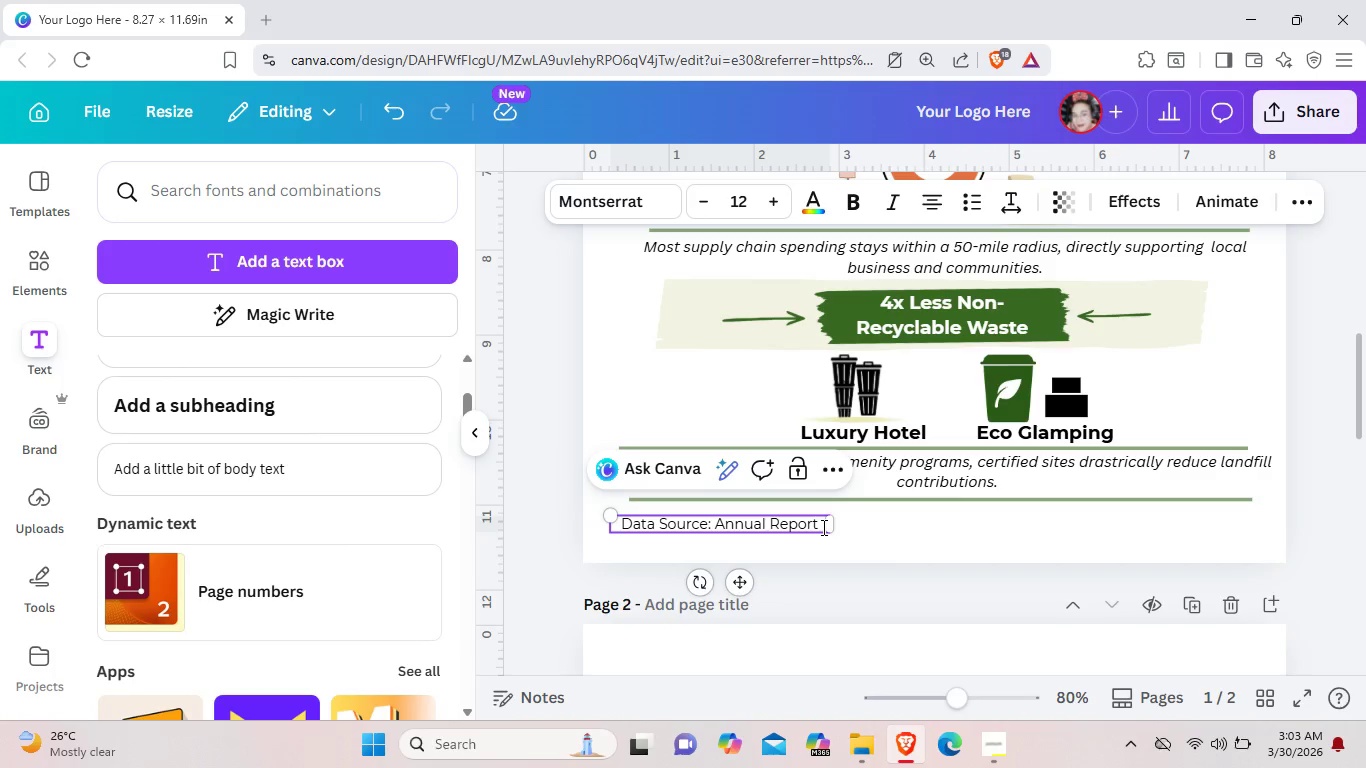 
key(Space)
 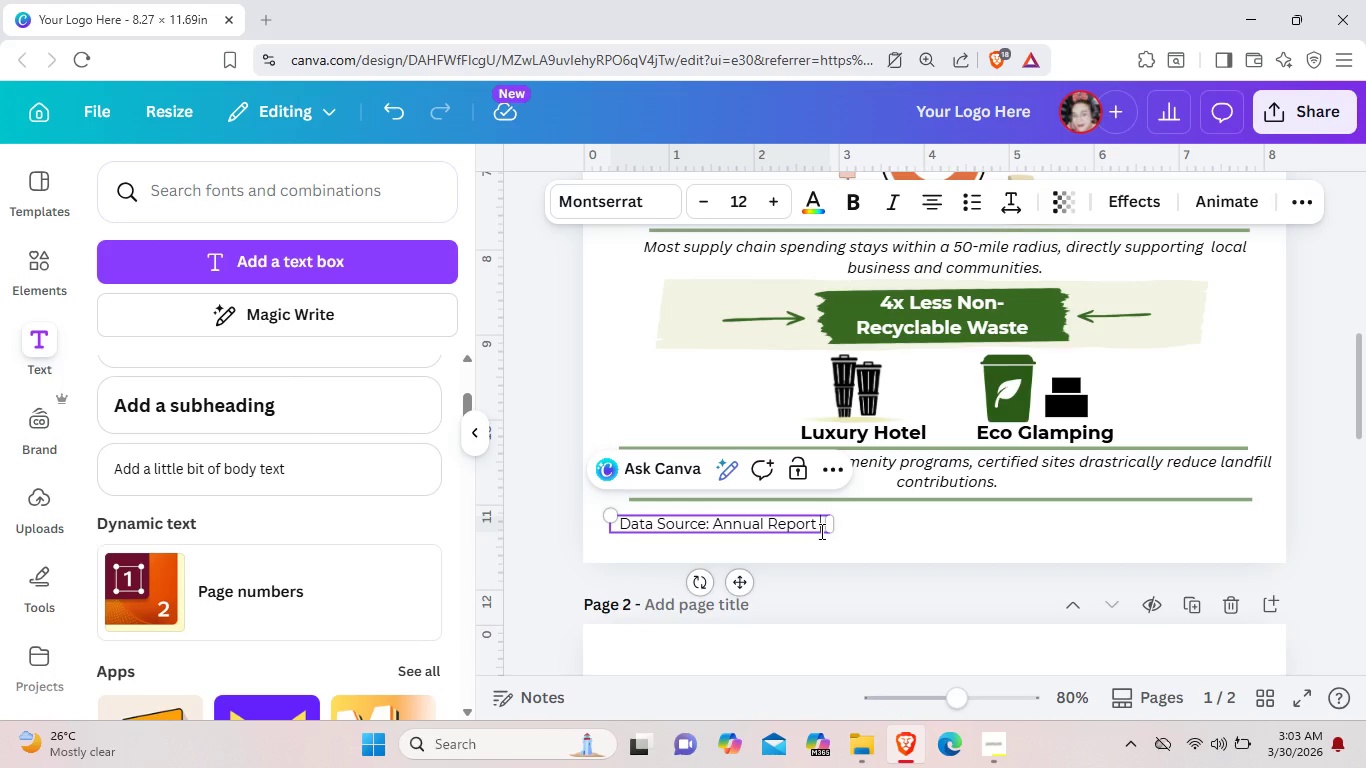 
wait(6.05)
 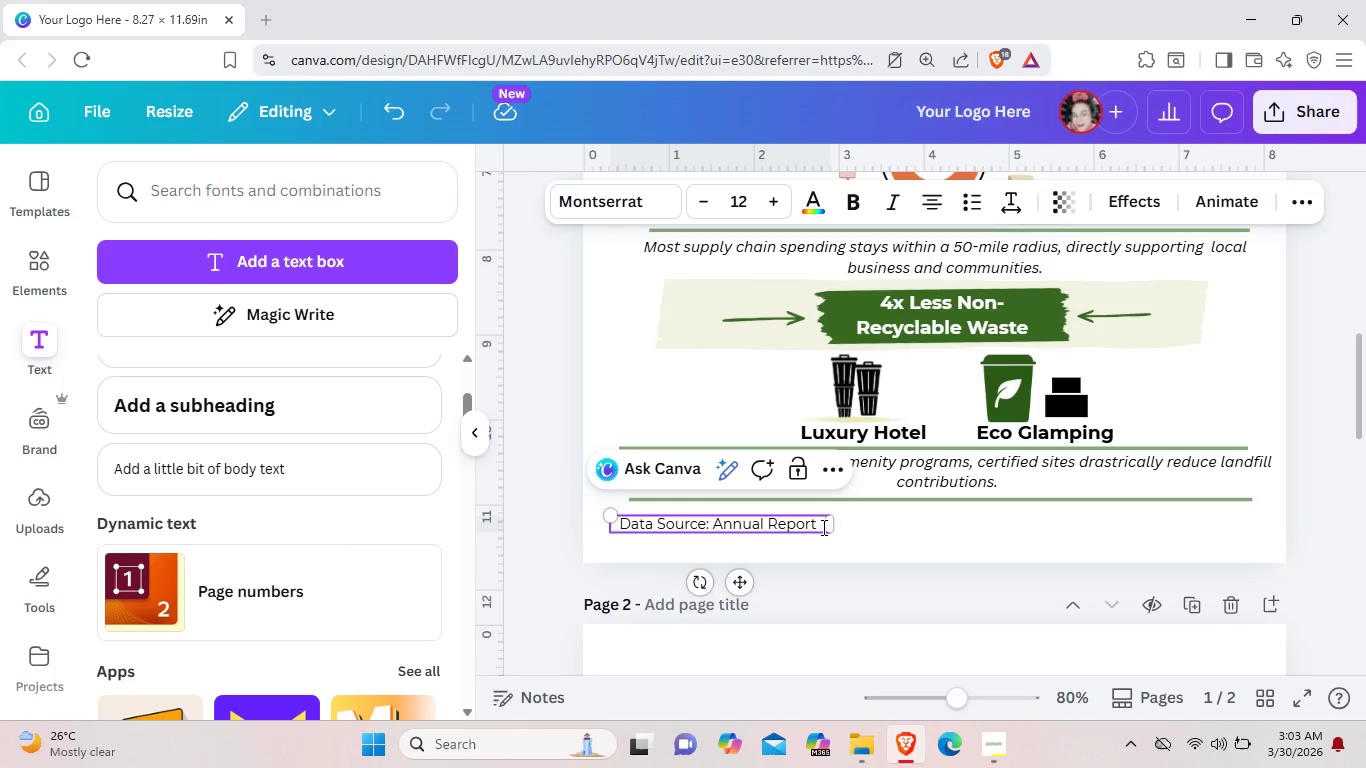 
left_click([769, 522])
 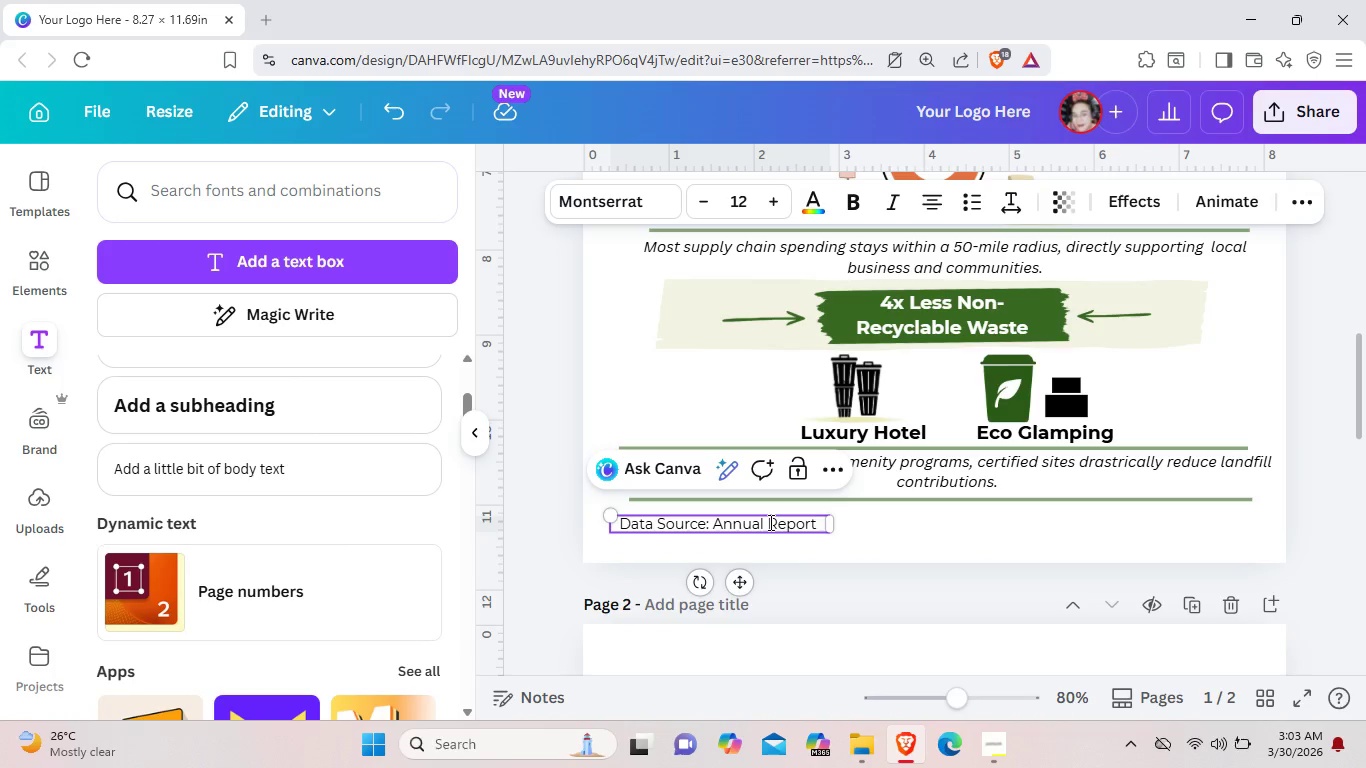 
type(i)
key(Backspace)
type(Impact )
 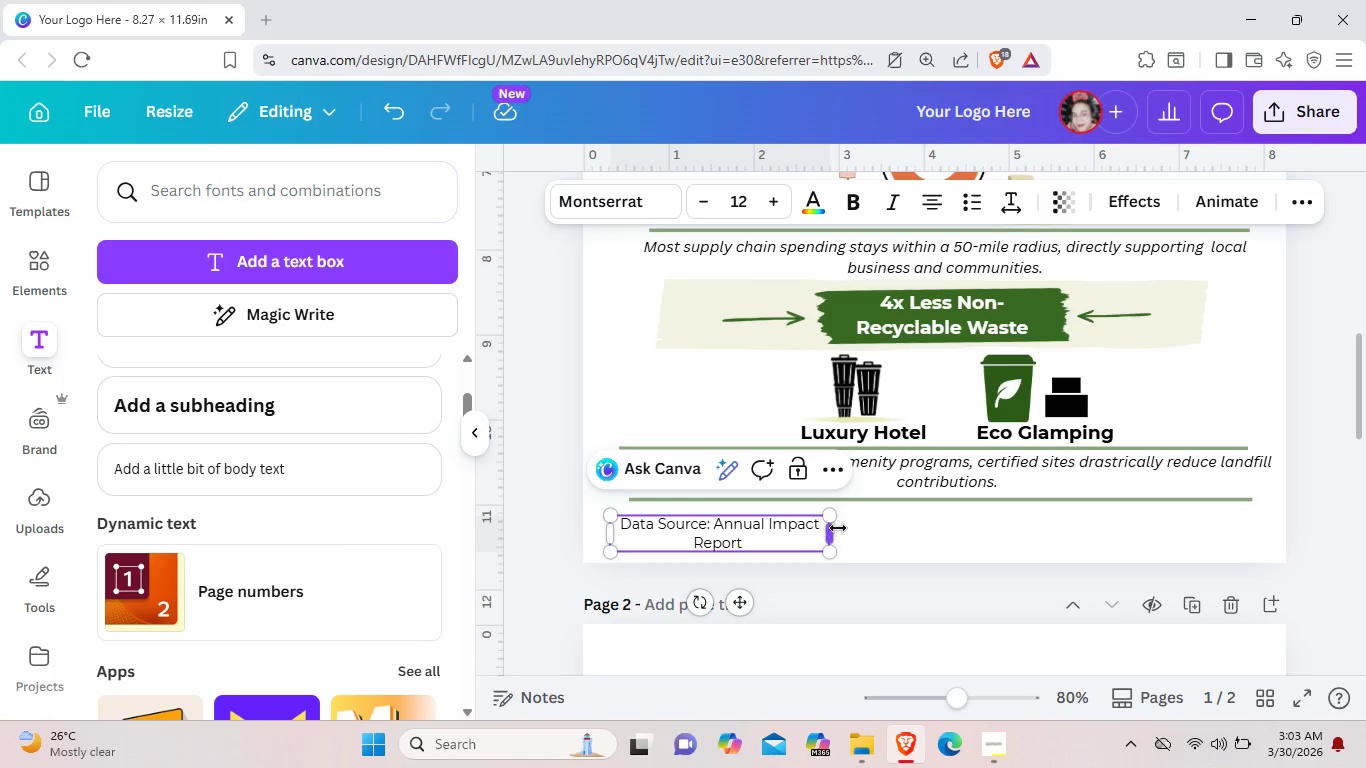 
left_click_drag(start_coordinate=[836, 527], to_coordinate=[879, 524])
 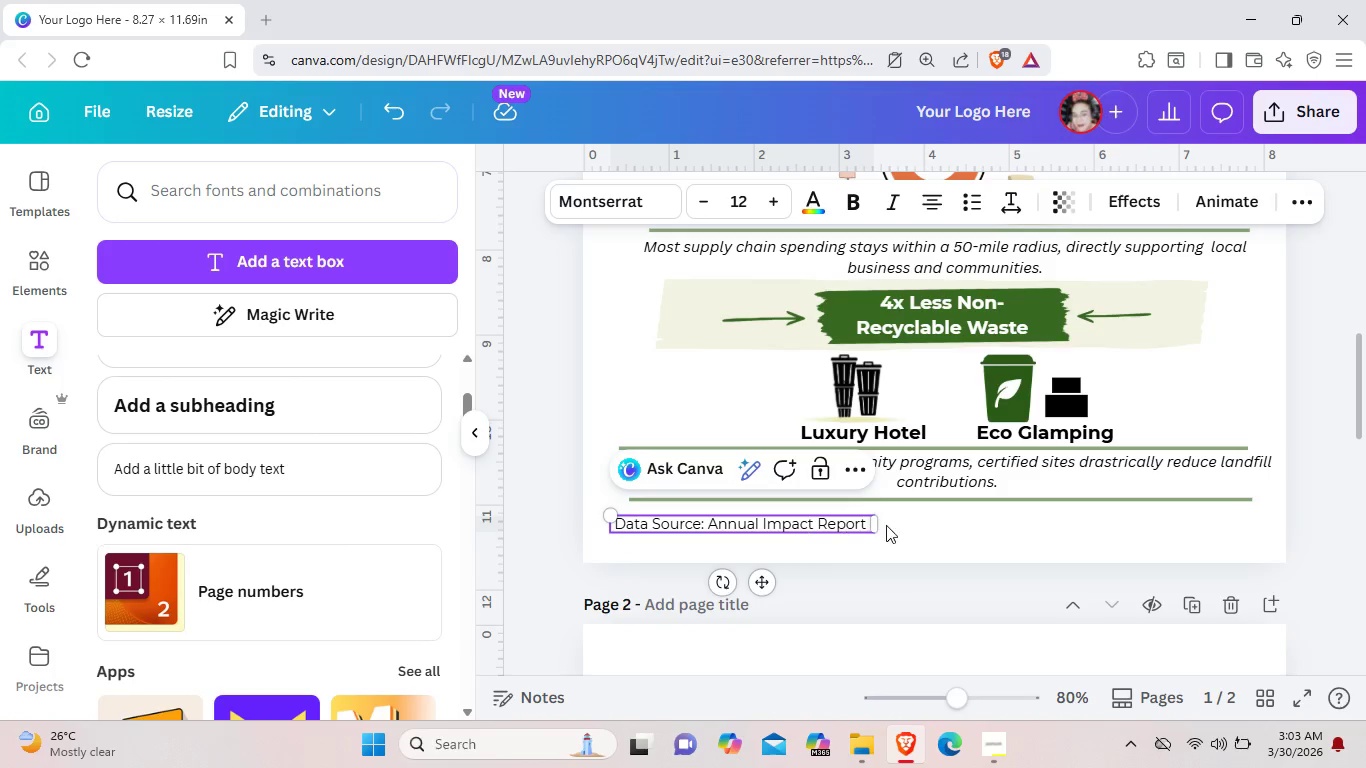 
left_click([908, 525])
 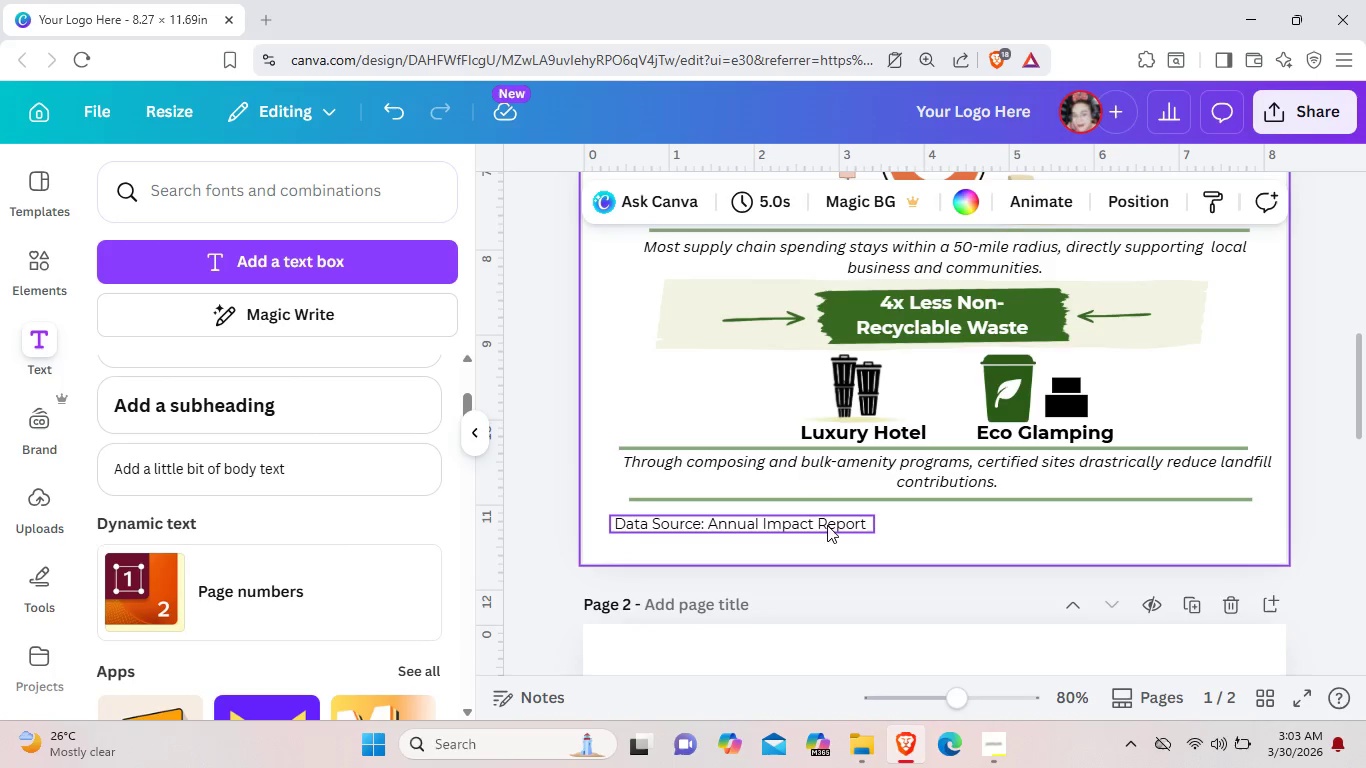 
left_click_drag(start_coordinate=[820, 525], to_coordinate=[826, 523])
 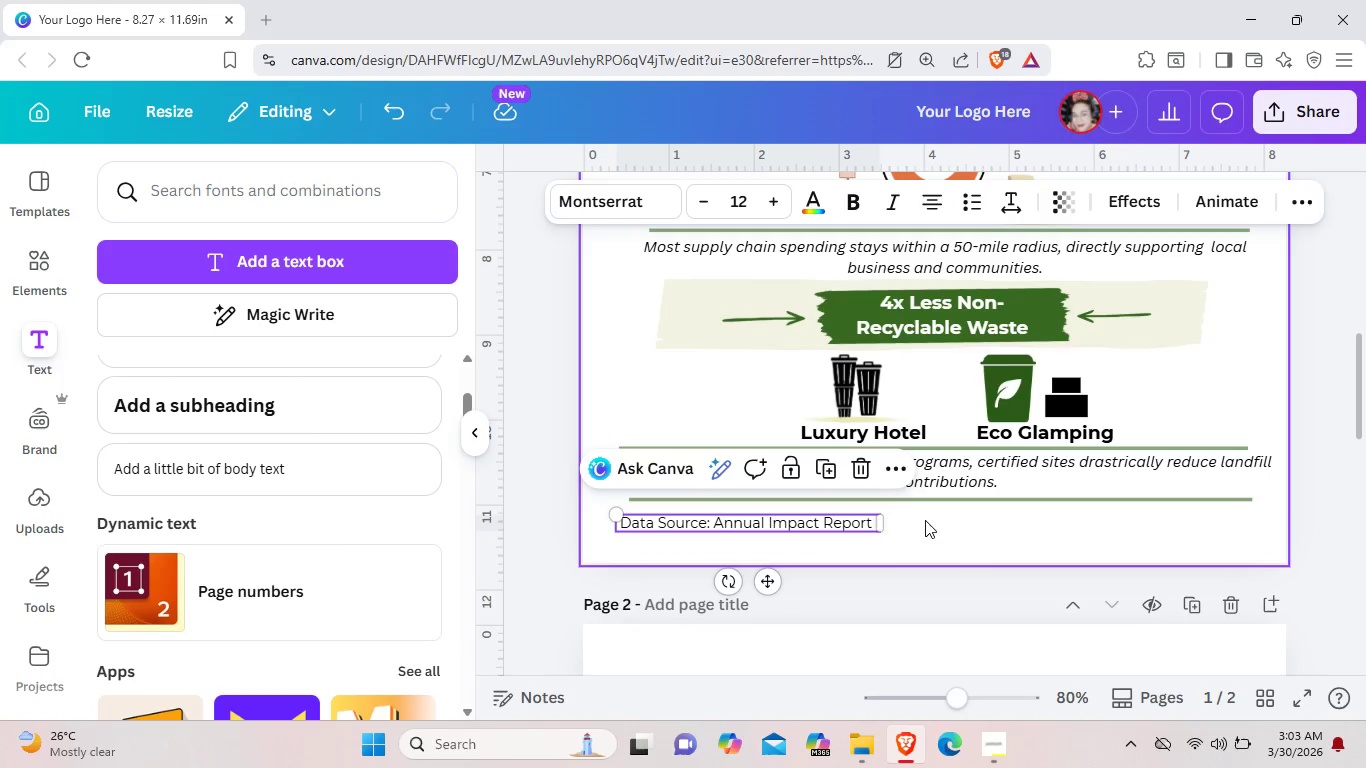 
left_click([925, 520])
 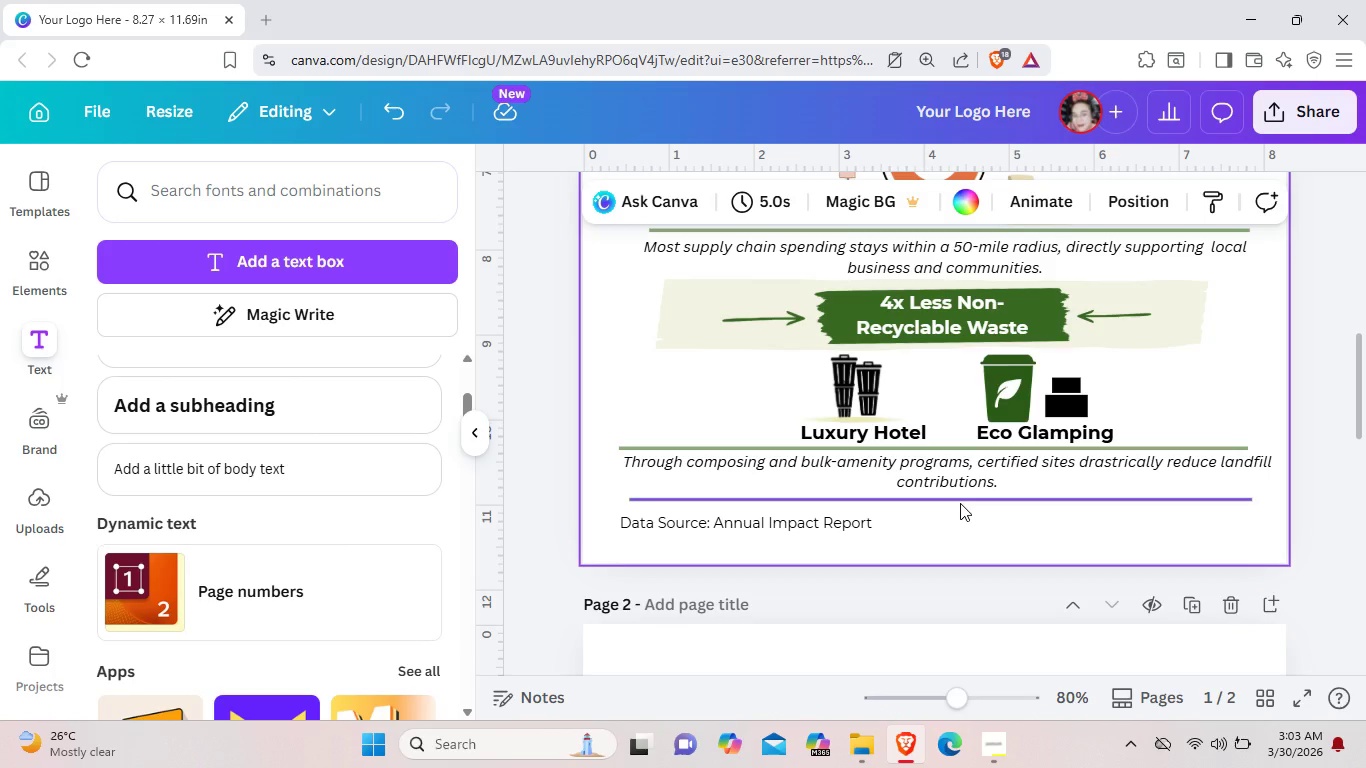 
wait(11.08)
 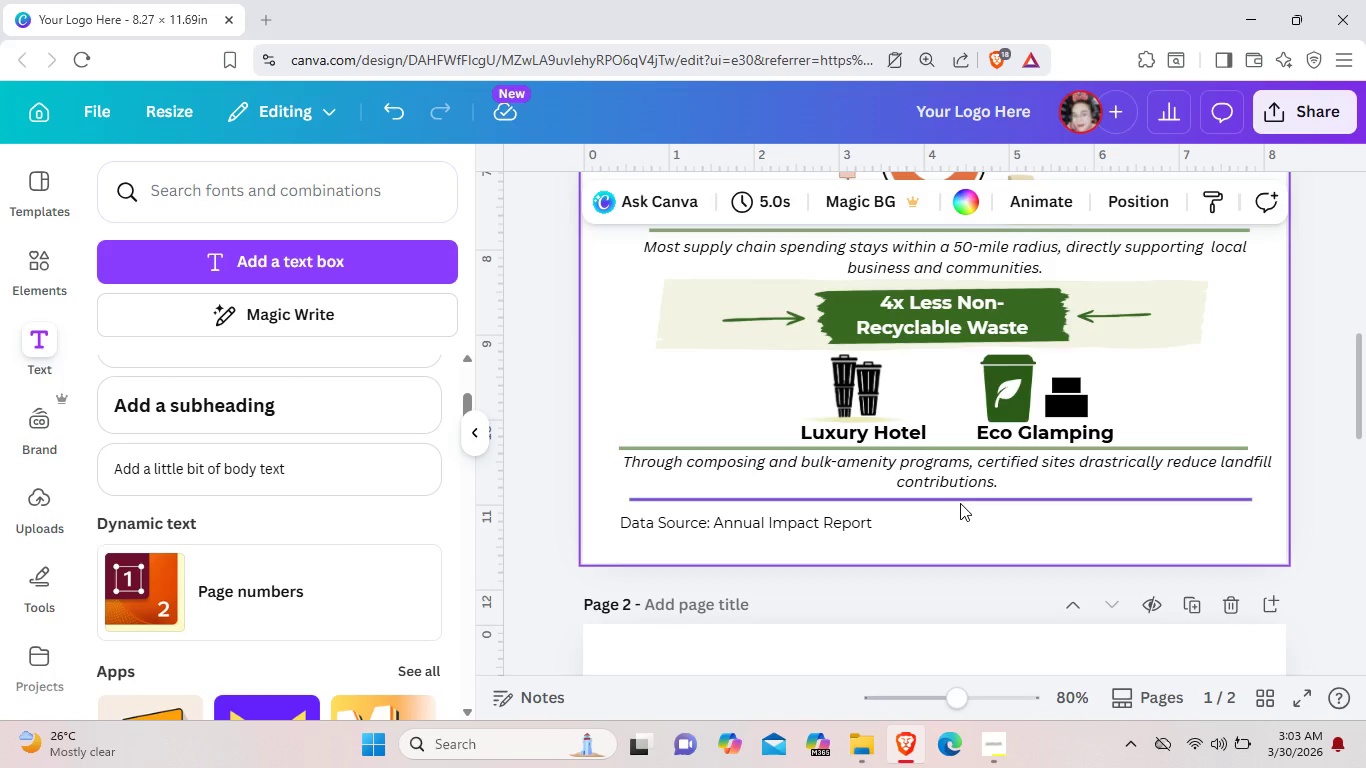 
left_click([823, 418])
 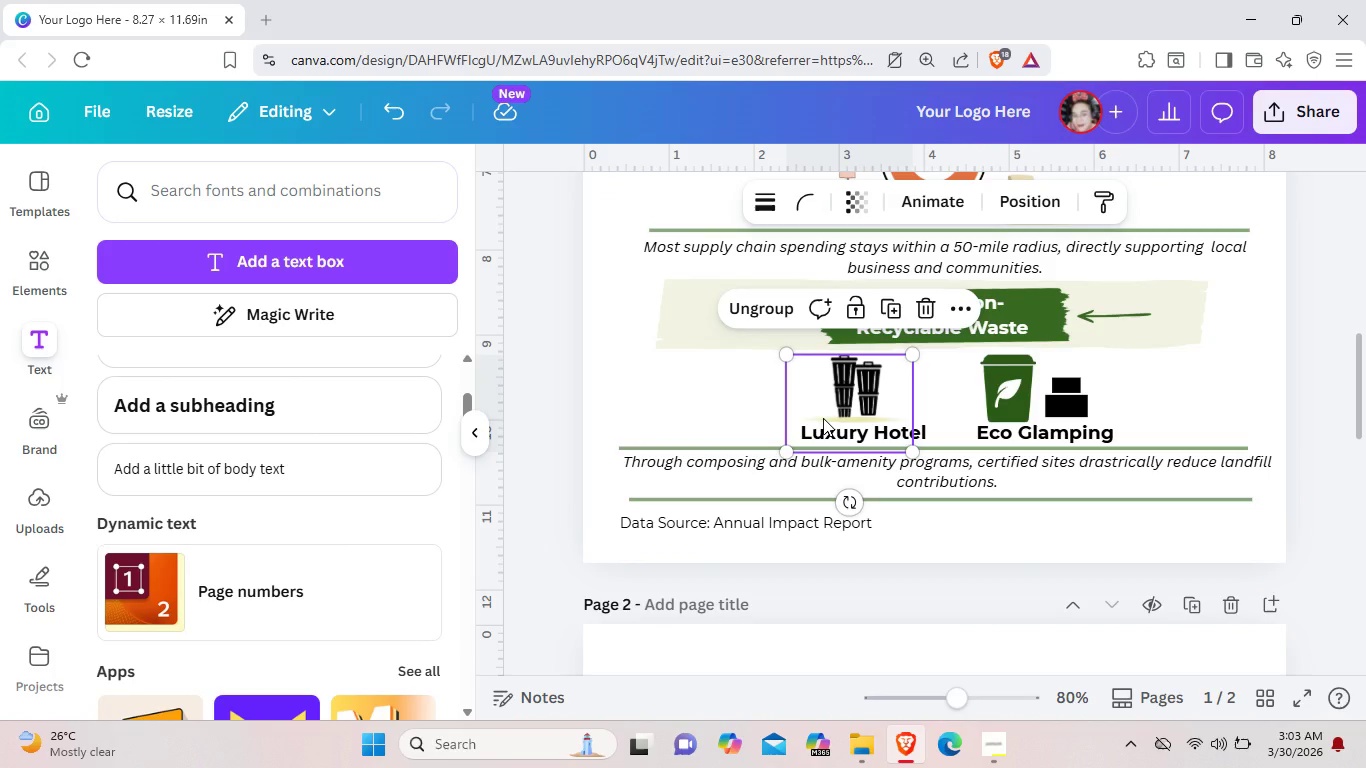 
key(Control+C)
 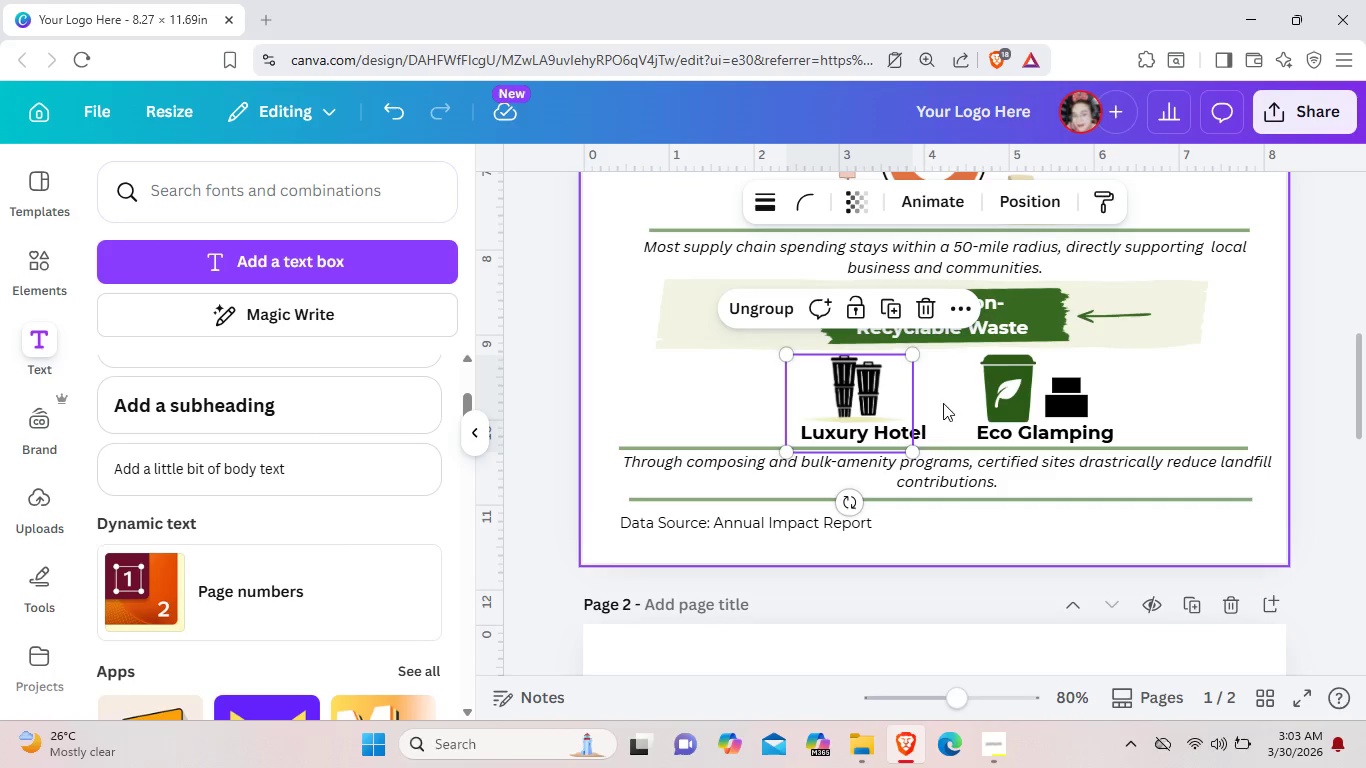 
left_click([949, 403])
 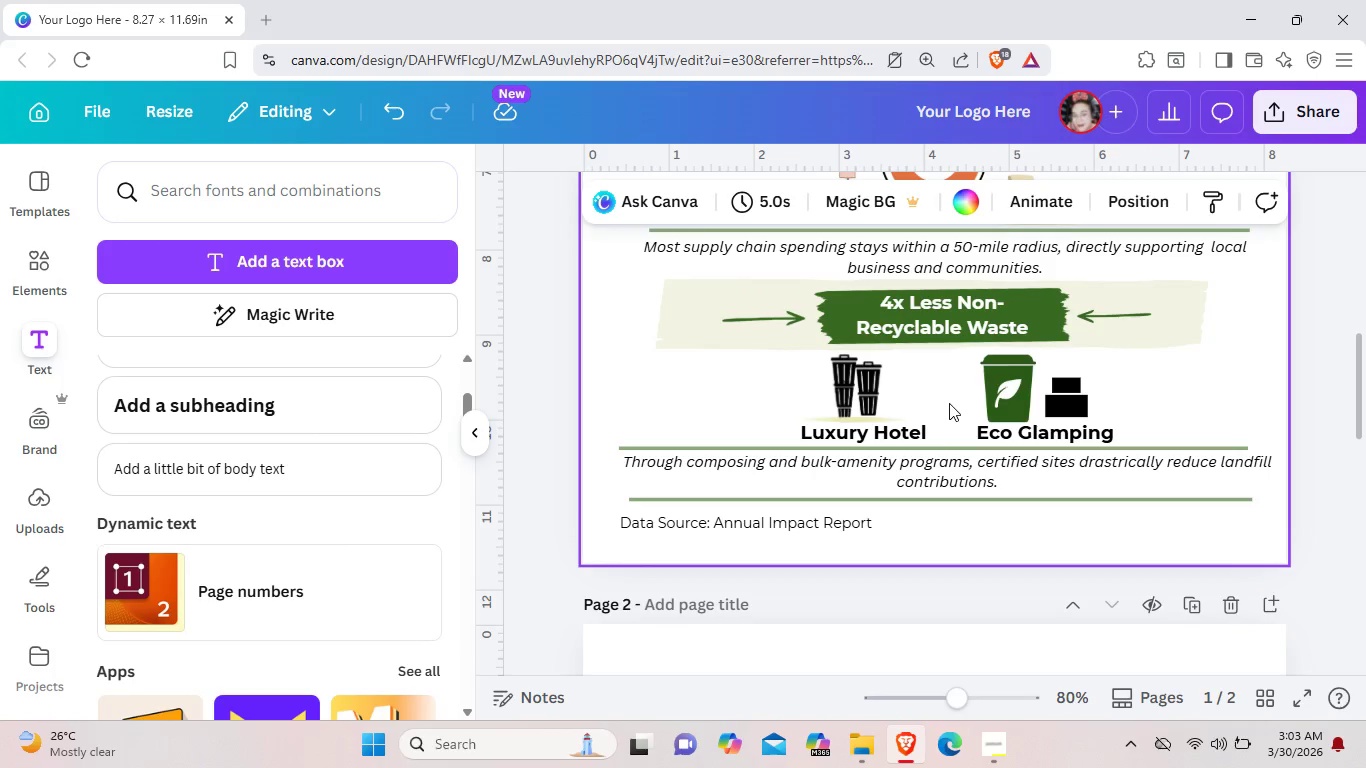 
key(Control+V)
 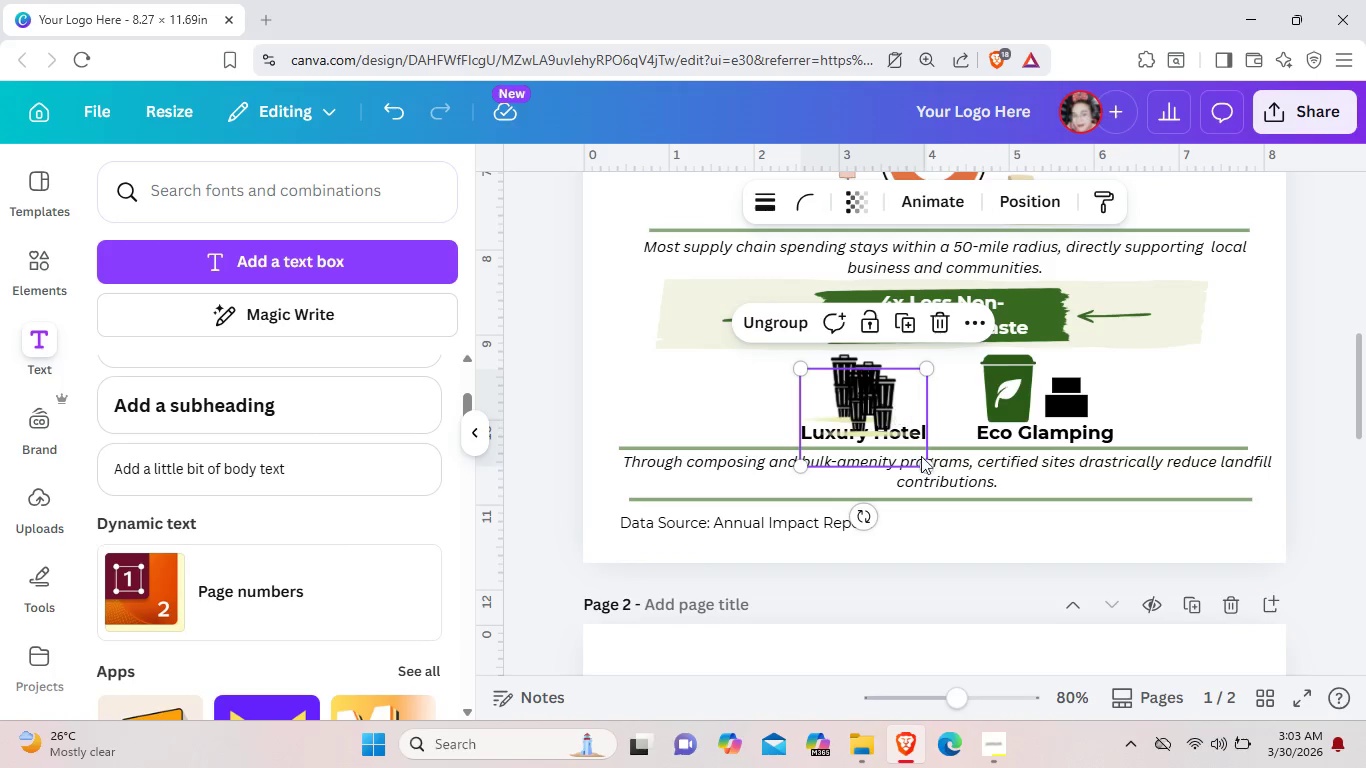 
left_click([953, 489])
 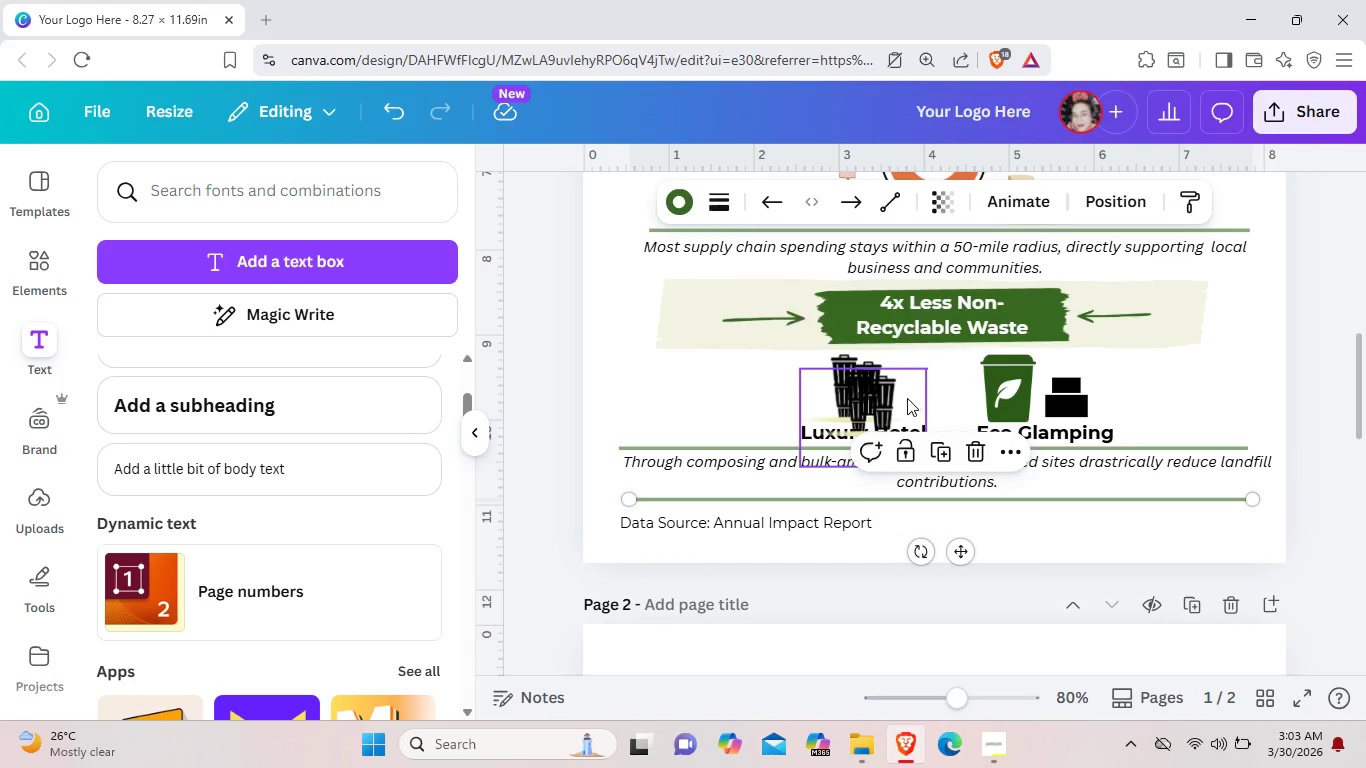 
left_click_drag(start_coordinate=[907, 398], to_coordinate=[954, 382])
 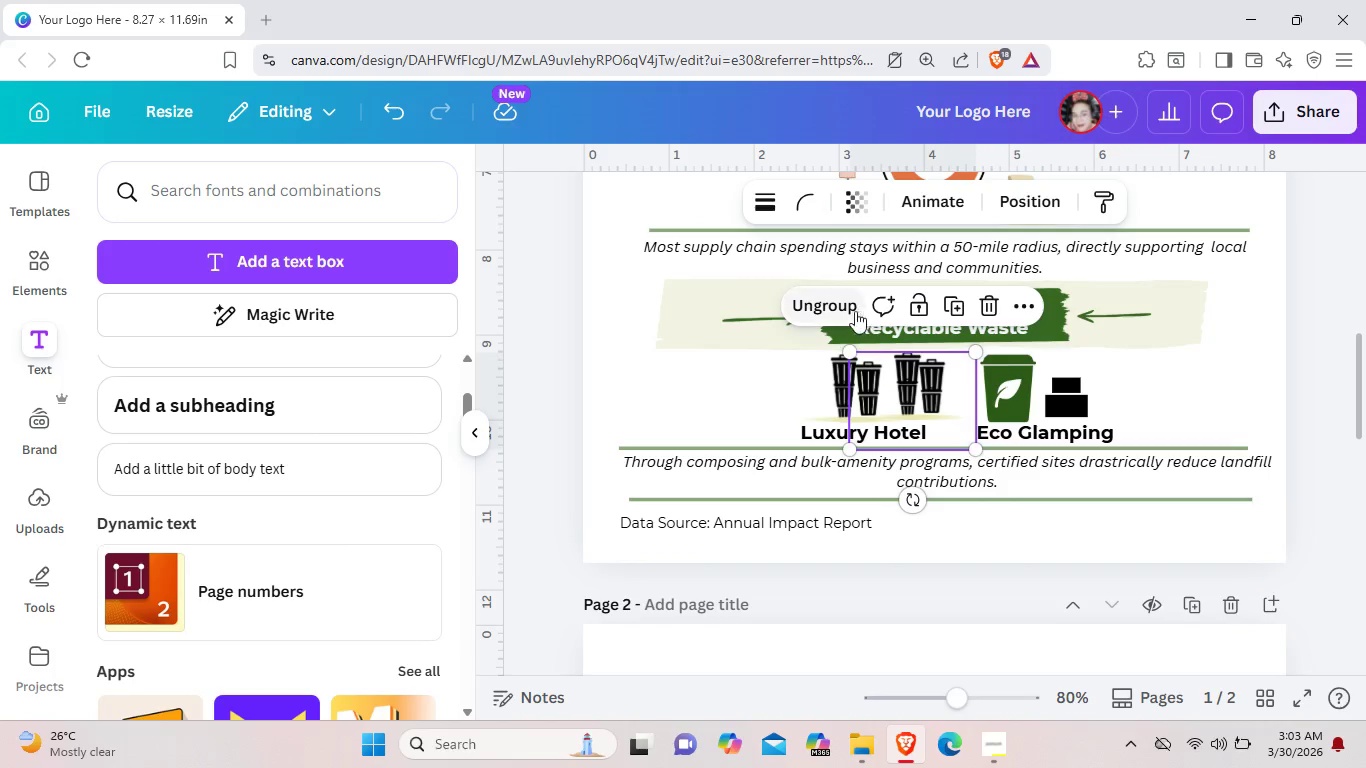 
left_click([849, 309])
 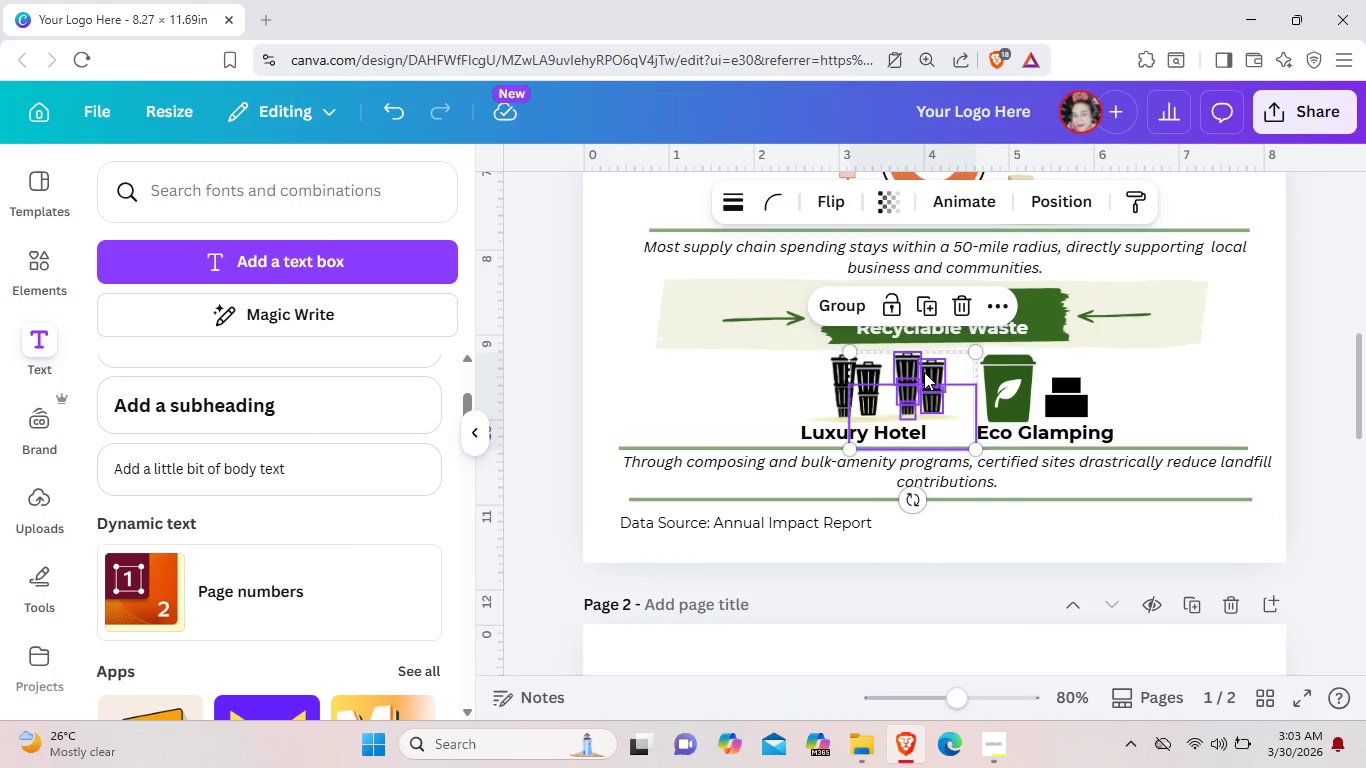 
left_click_drag(start_coordinate=[946, 427], to_coordinate=[1170, 421])
 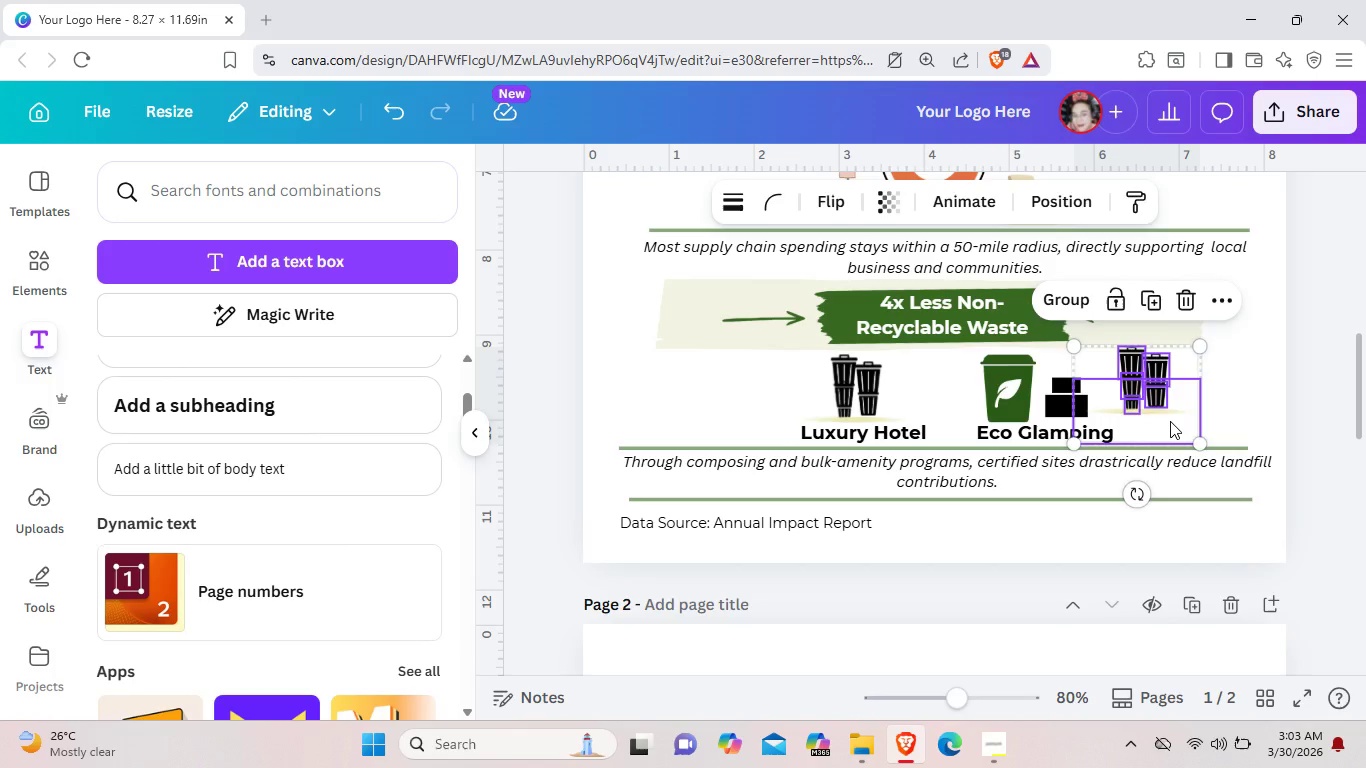 
key(Backspace)
 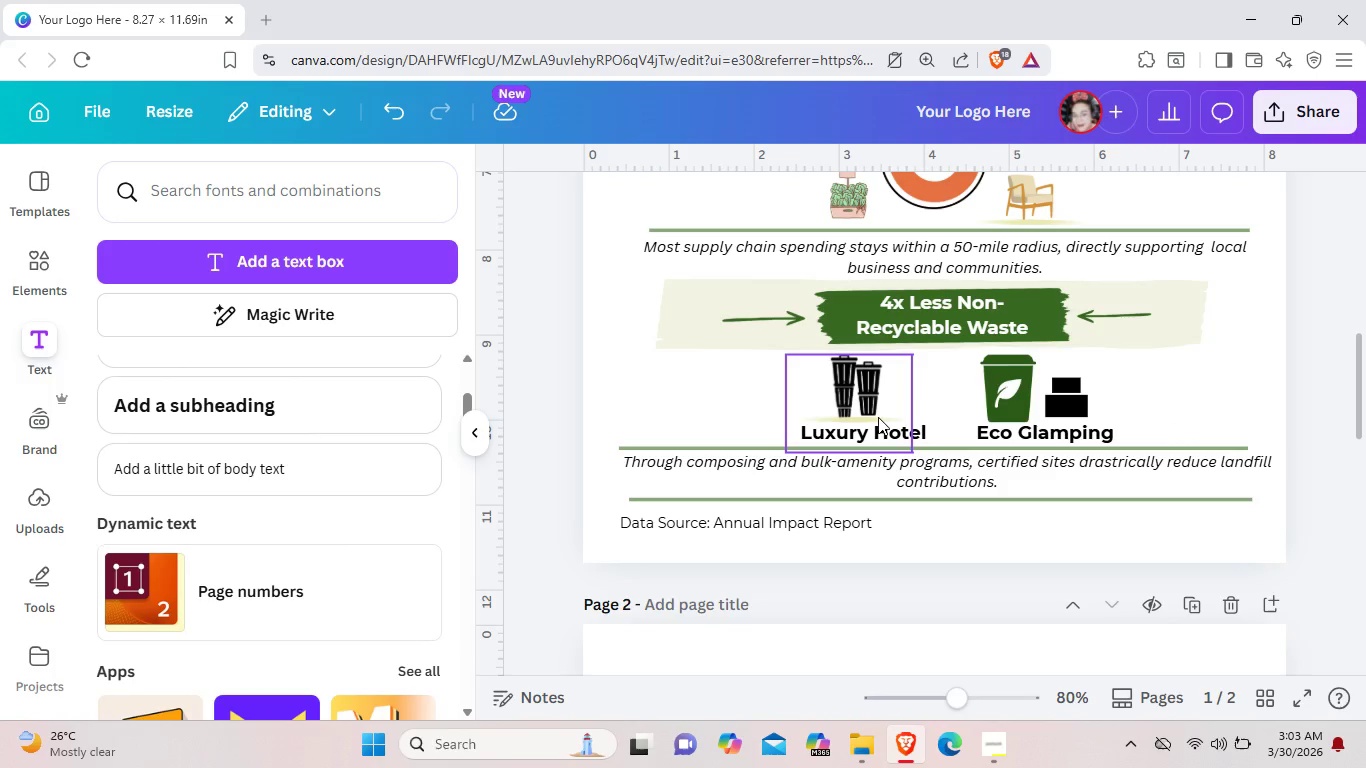 
left_click([878, 417])
 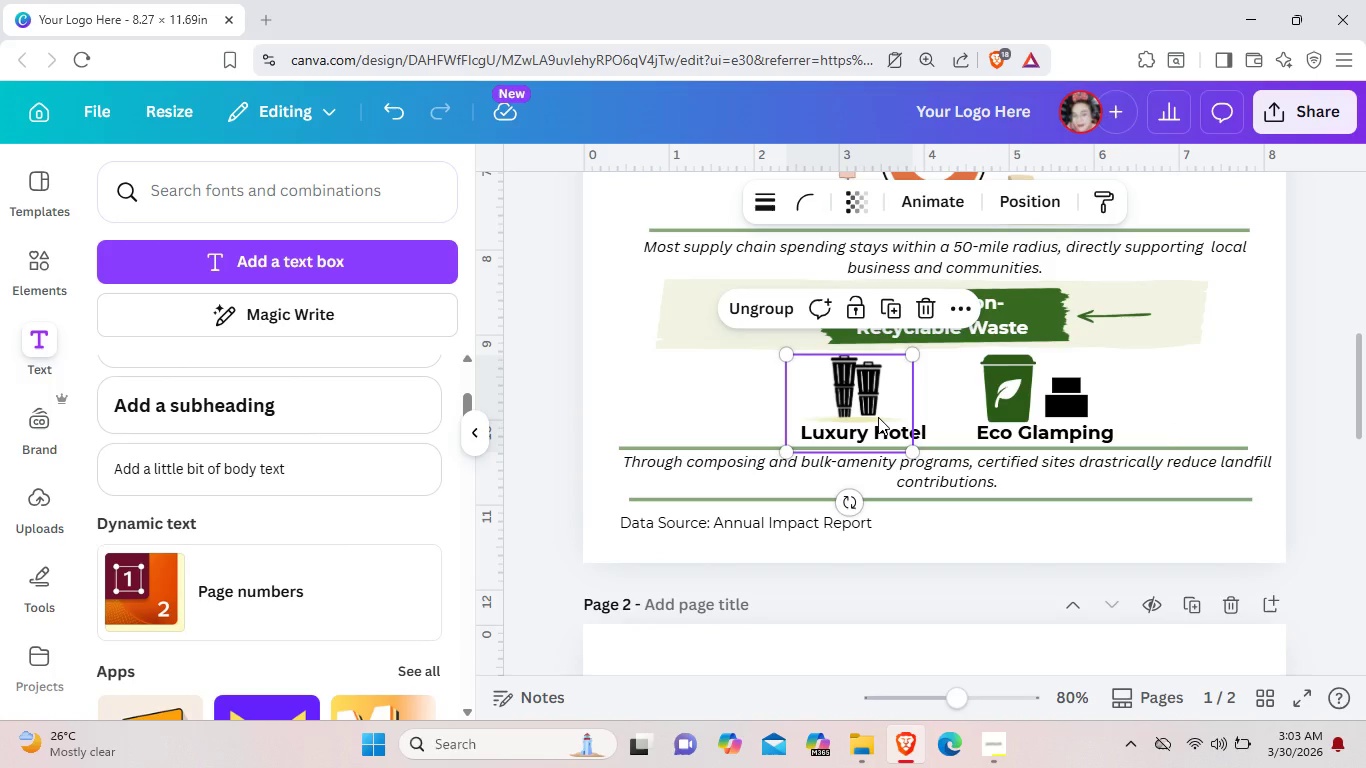 
key(Control+C)
 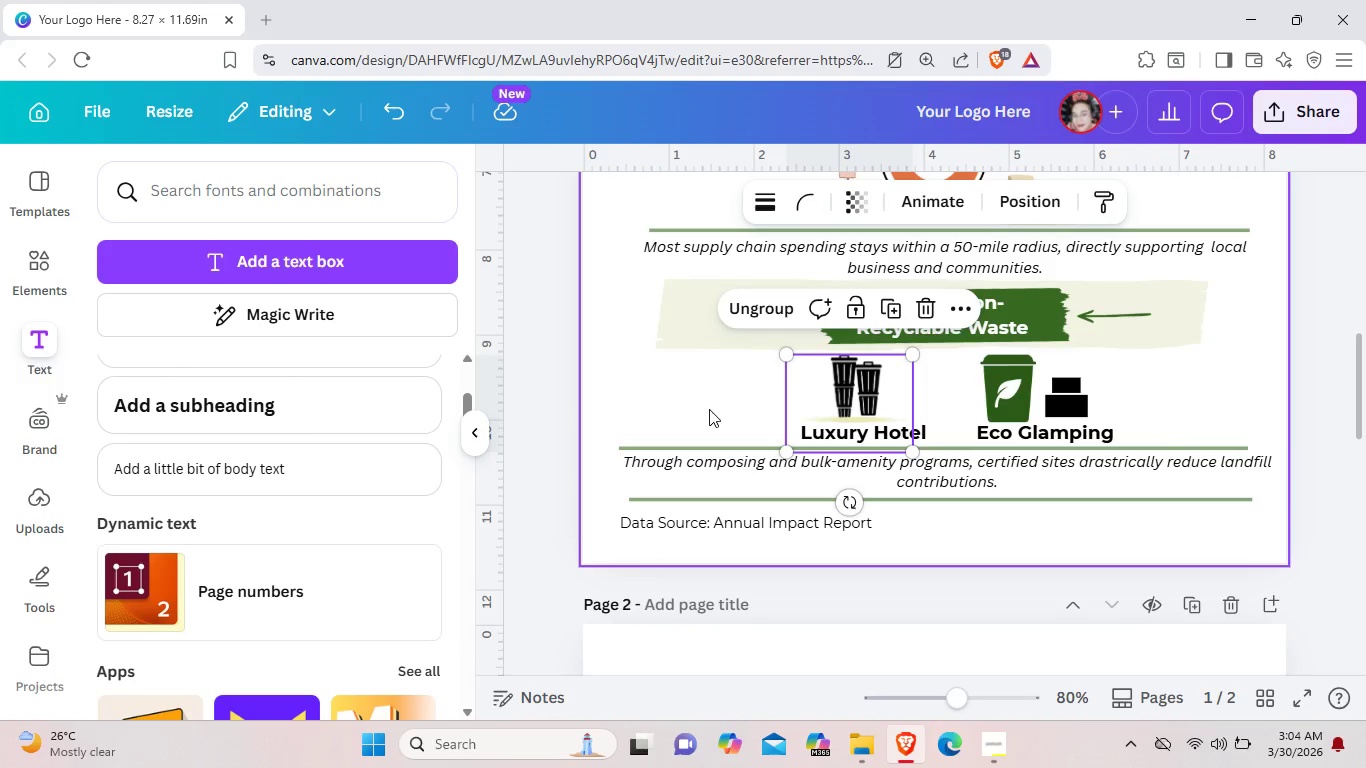 
left_click([709, 409])
 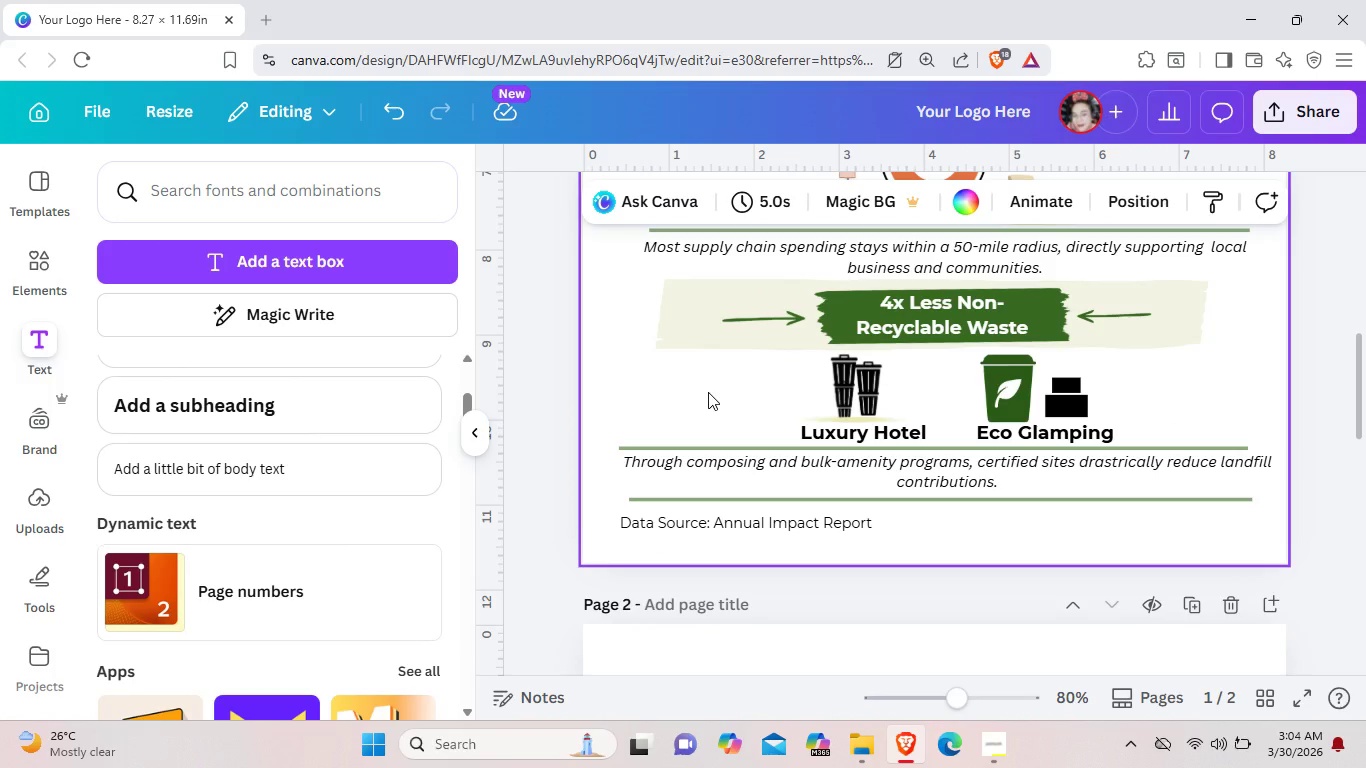 
key(Control+V)
 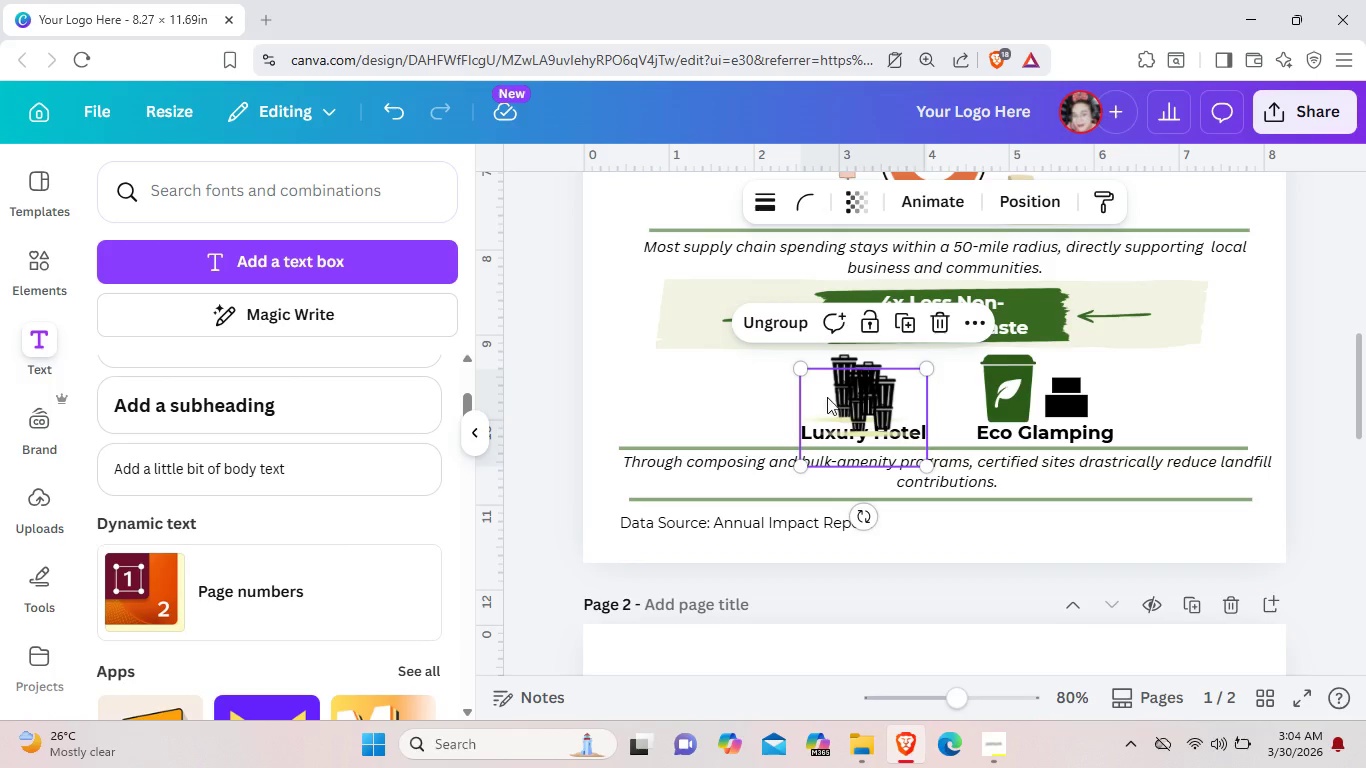 
left_click_drag(start_coordinate=[827, 397], to_coordinate=[701, 383])
 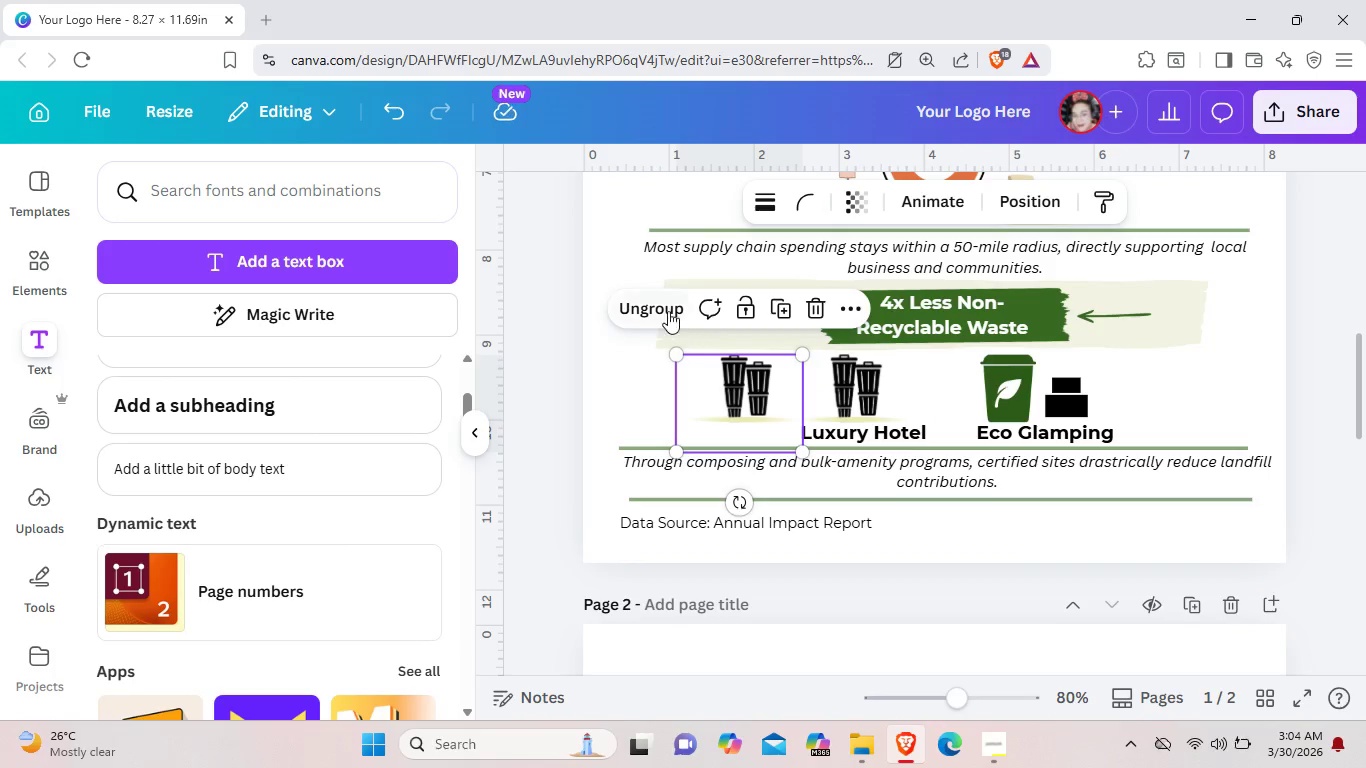 
left_click([665, 309])
 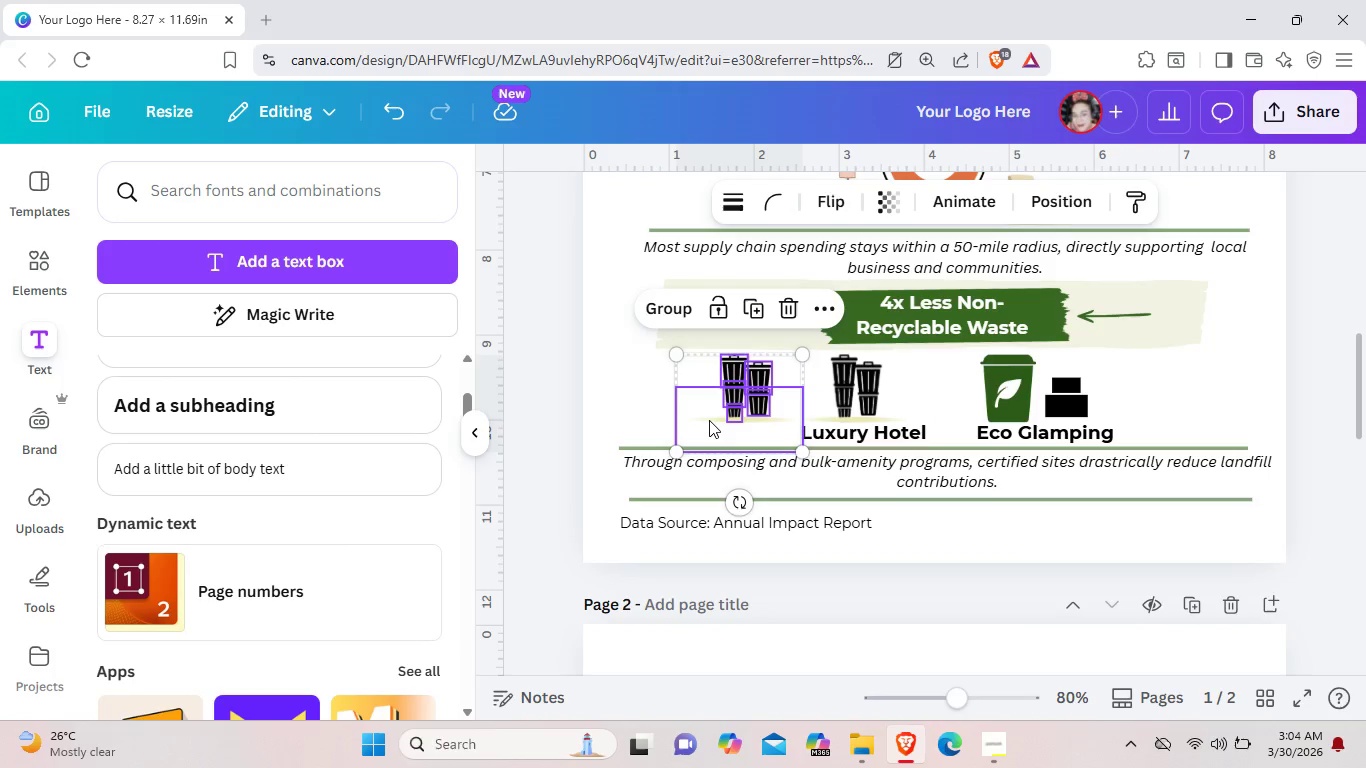 
left_click_drag(start_coordinate=[708, 420], to_coordinate=[699, 426])
 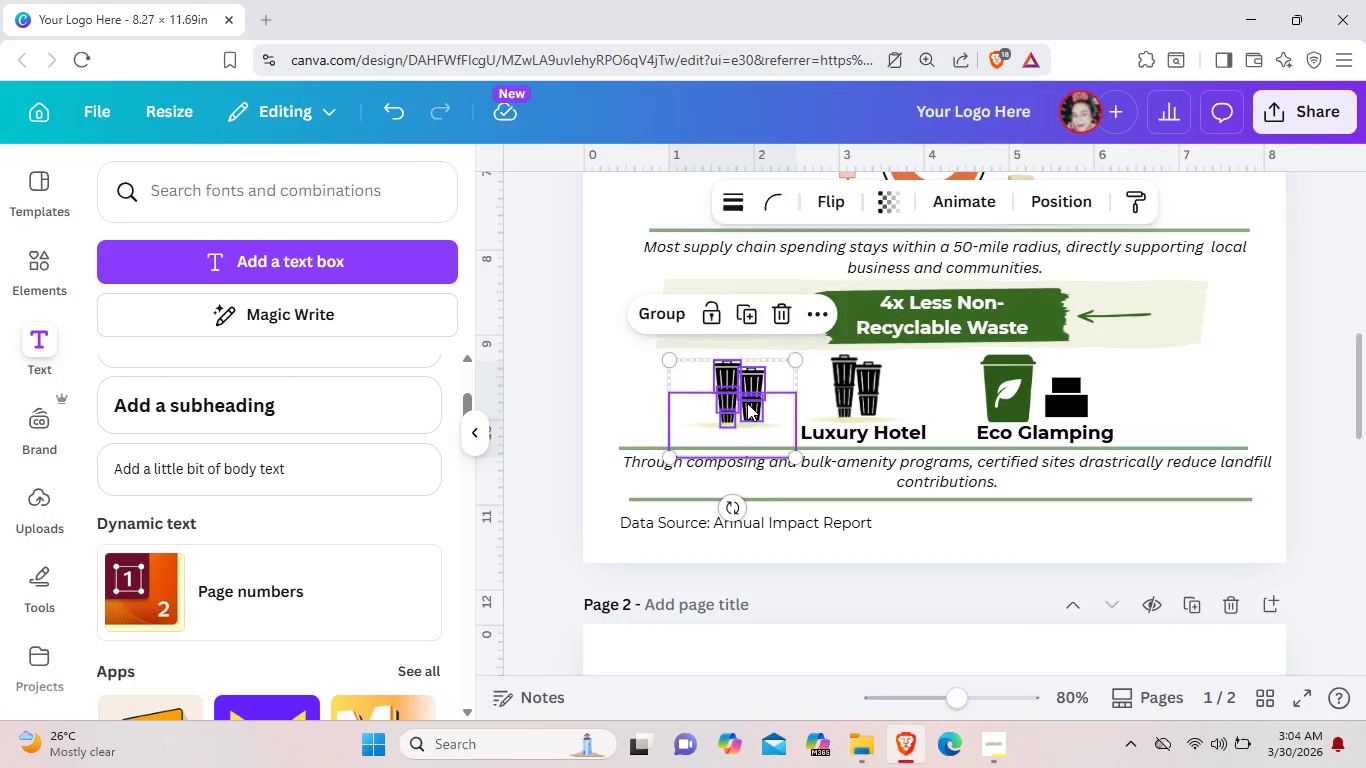 
double_click([747, 403])
 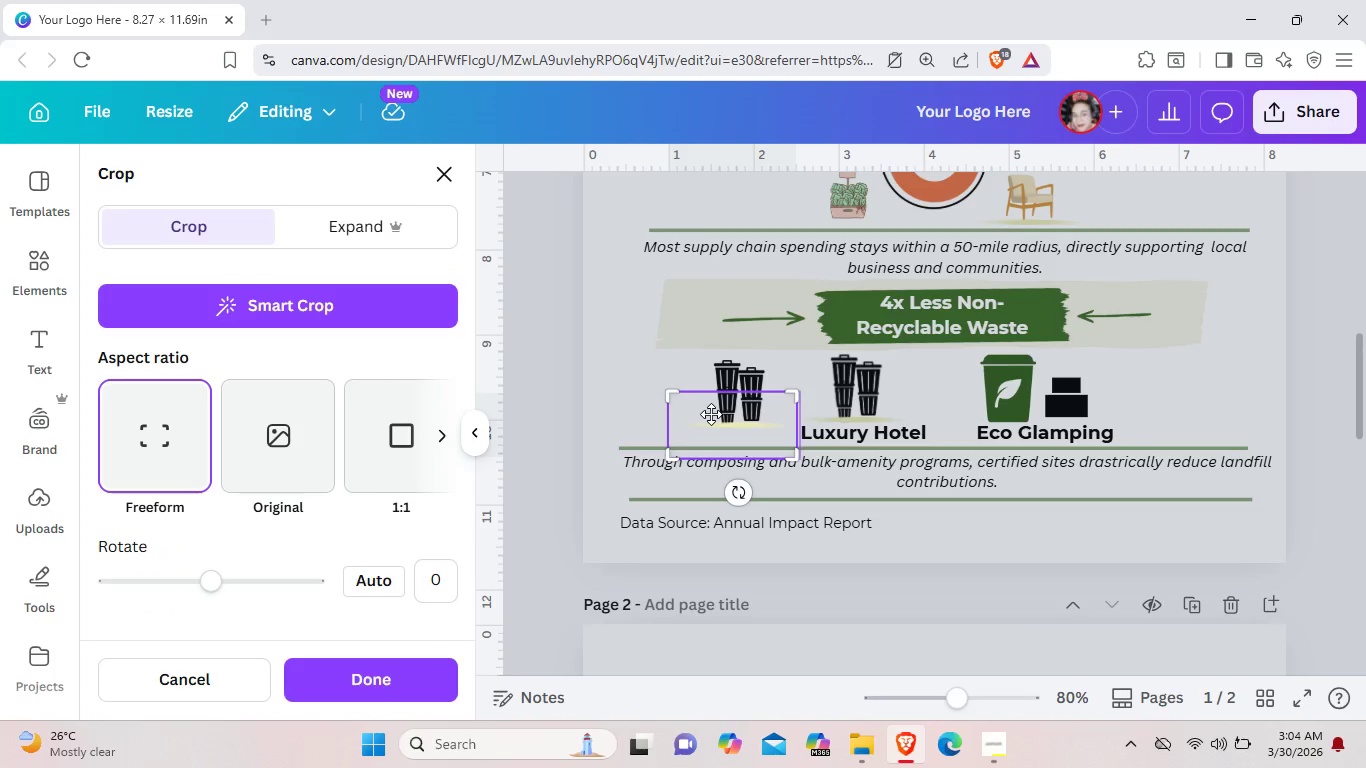 
left_click_drag(start_coordinate=[711, 414], to_coordinate=[696, 470])
 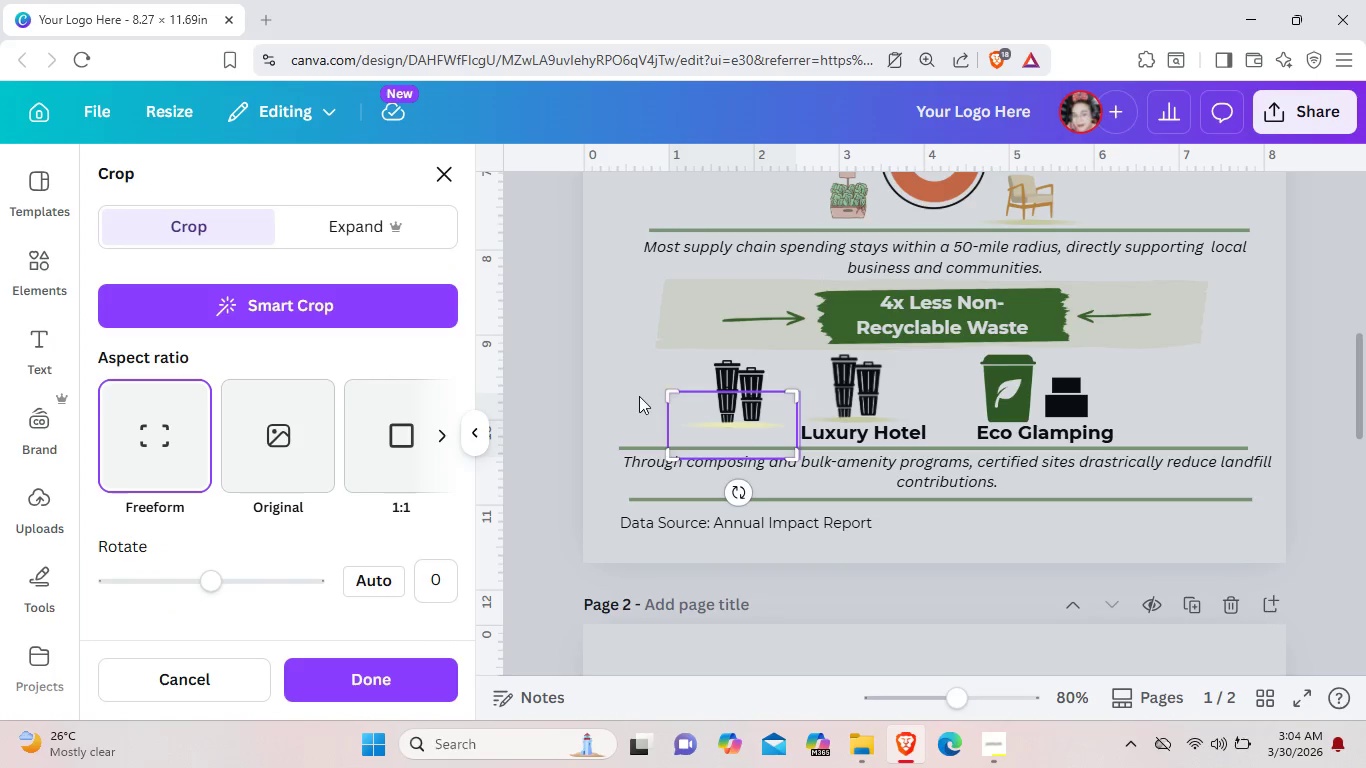 
left_click([639, 396])
 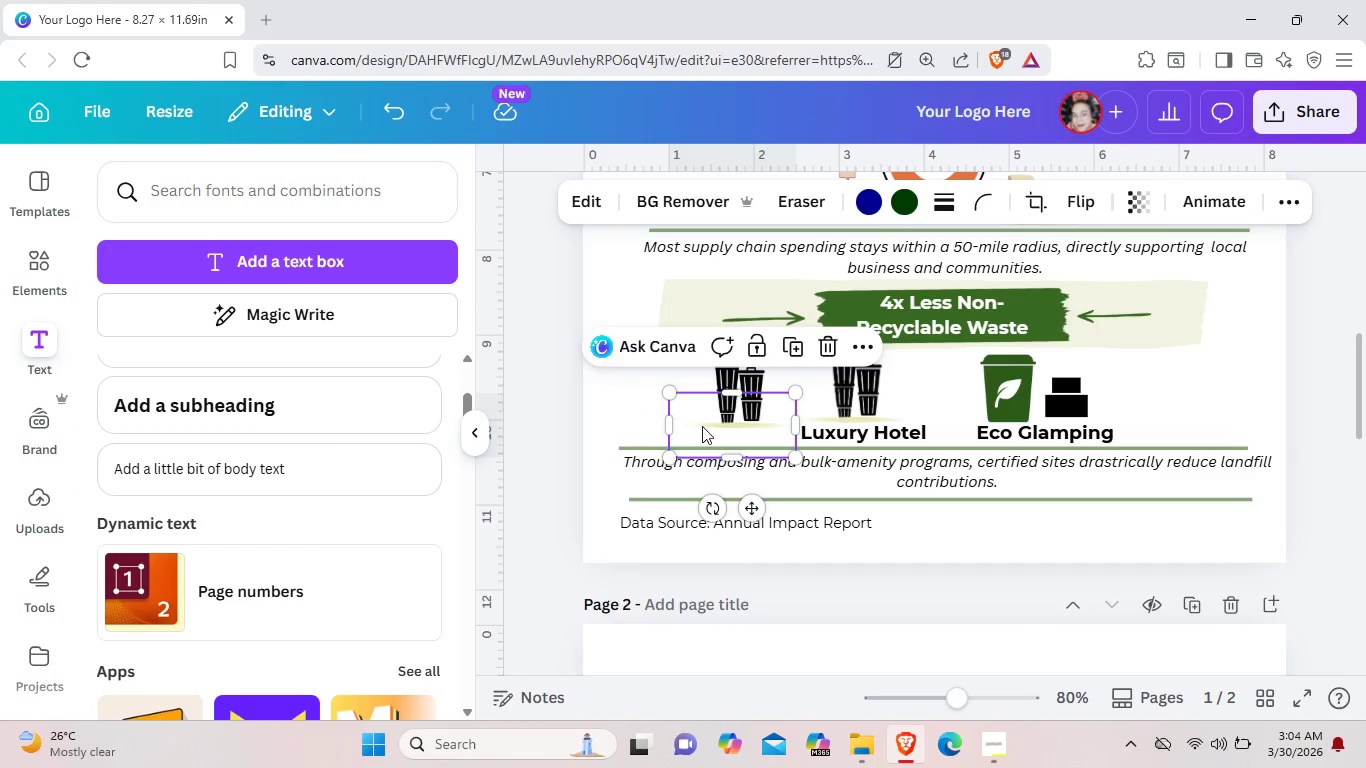 
left_click_drag(start_coordinate=[702, 426], to_coordinate=[865, 598])
 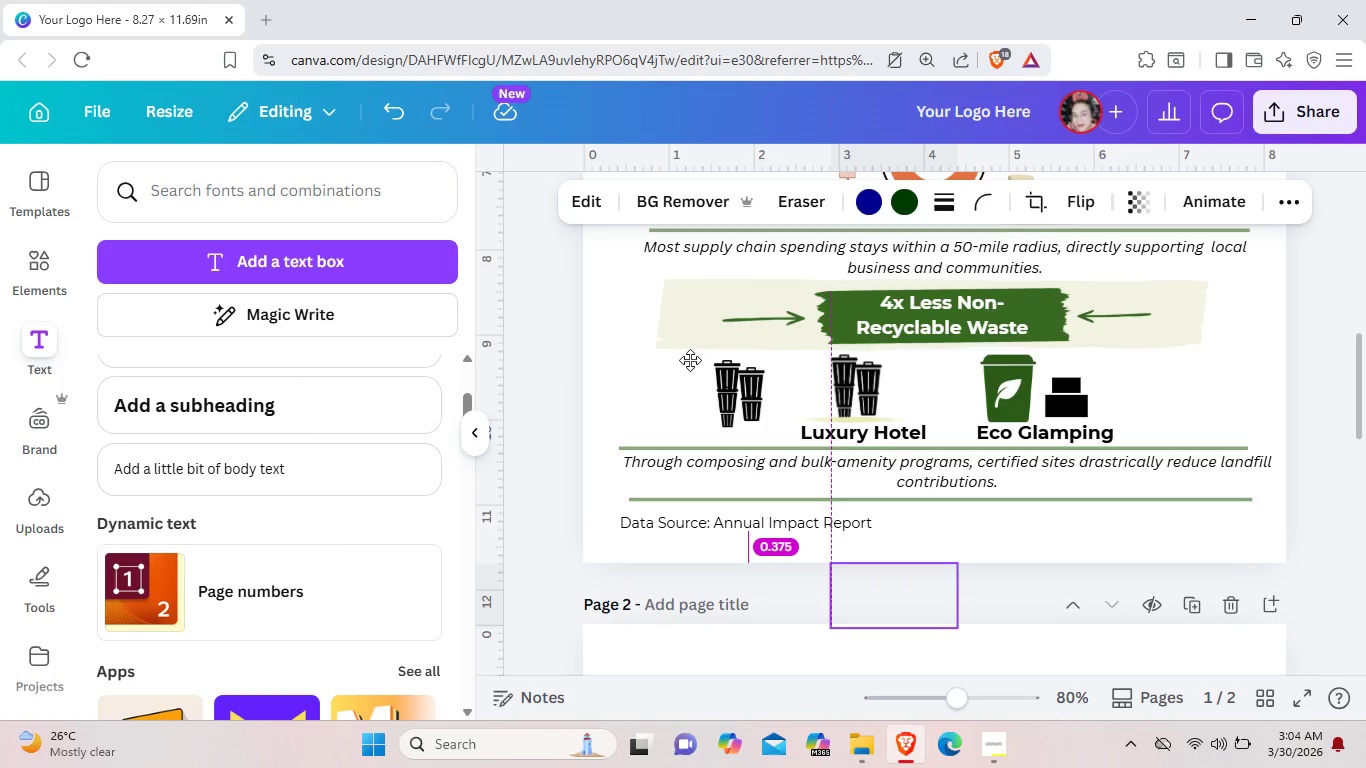 
left_click([690, 360])
 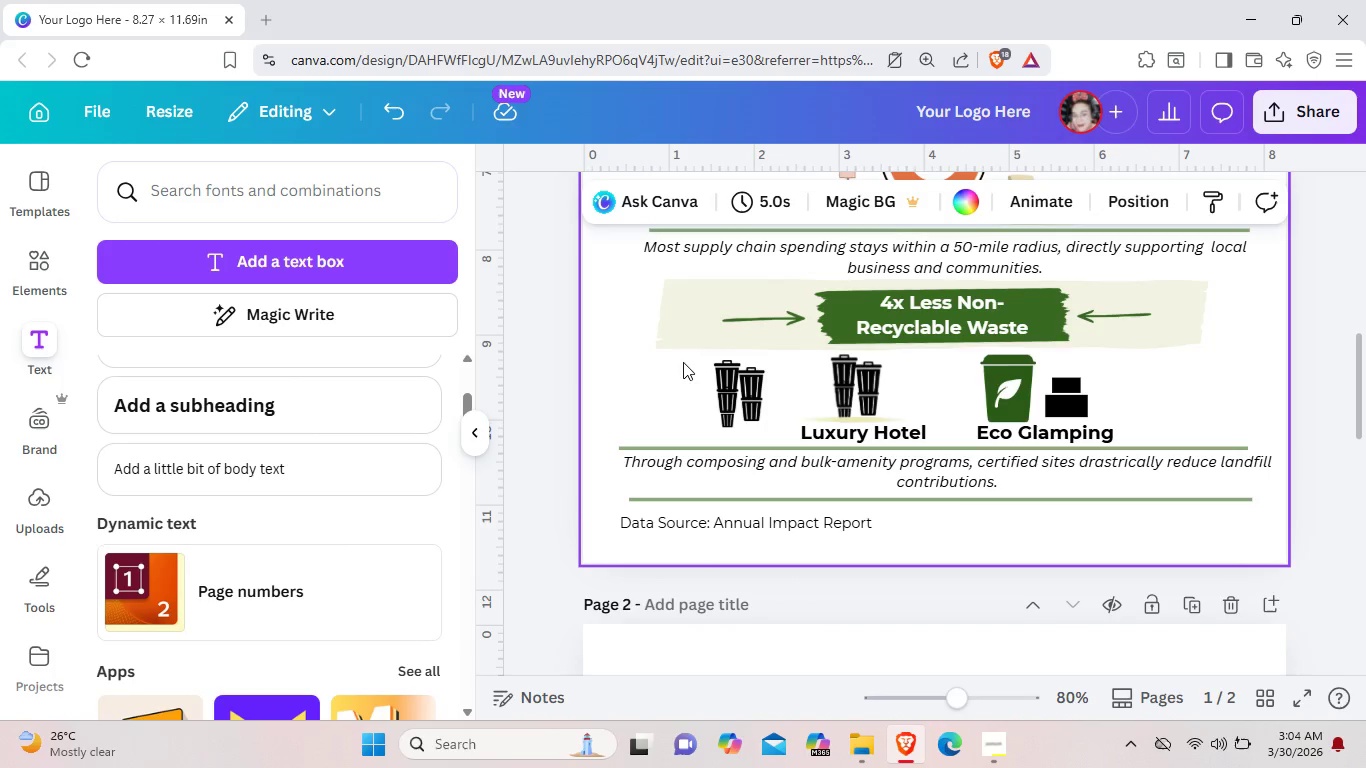 
key(Control+Z)
 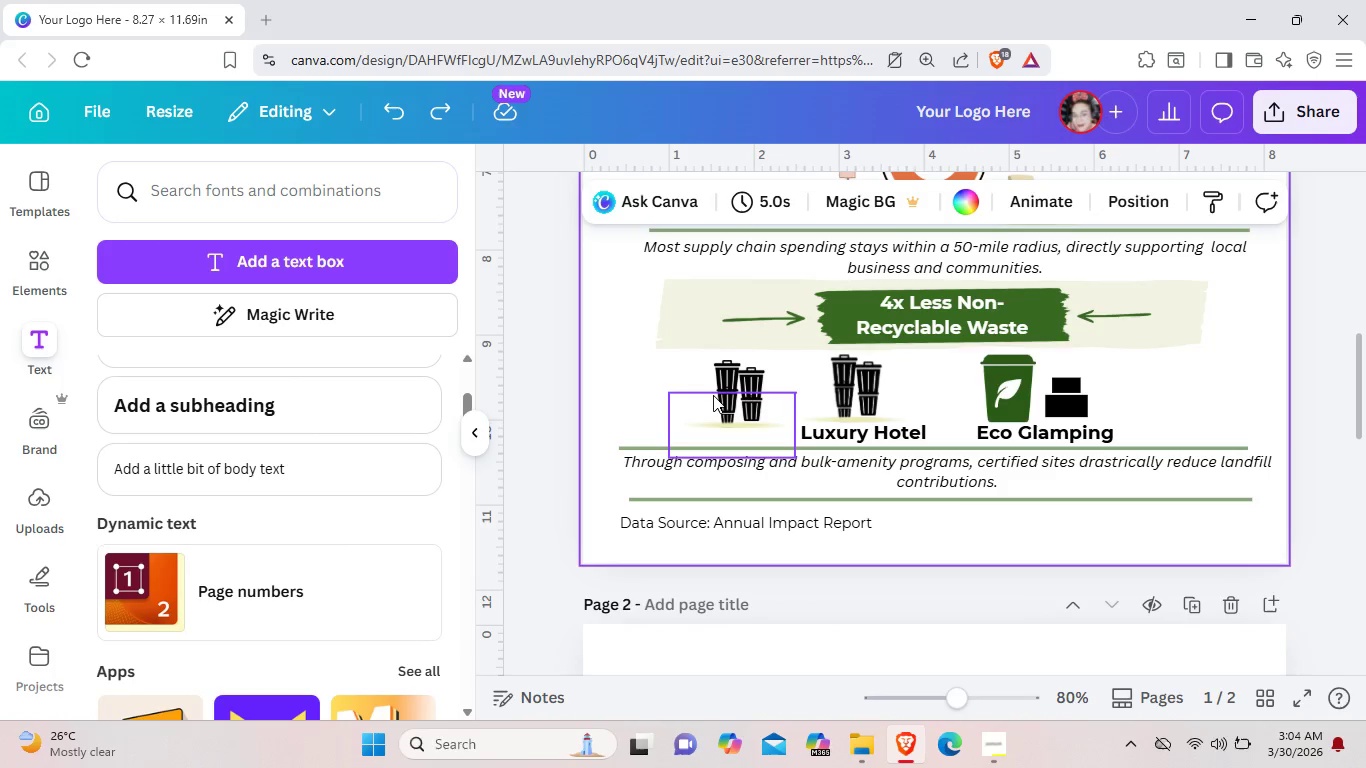 
left_click_drag(start_coordinate=[713, 411], to_coordinate=[656, 345])
 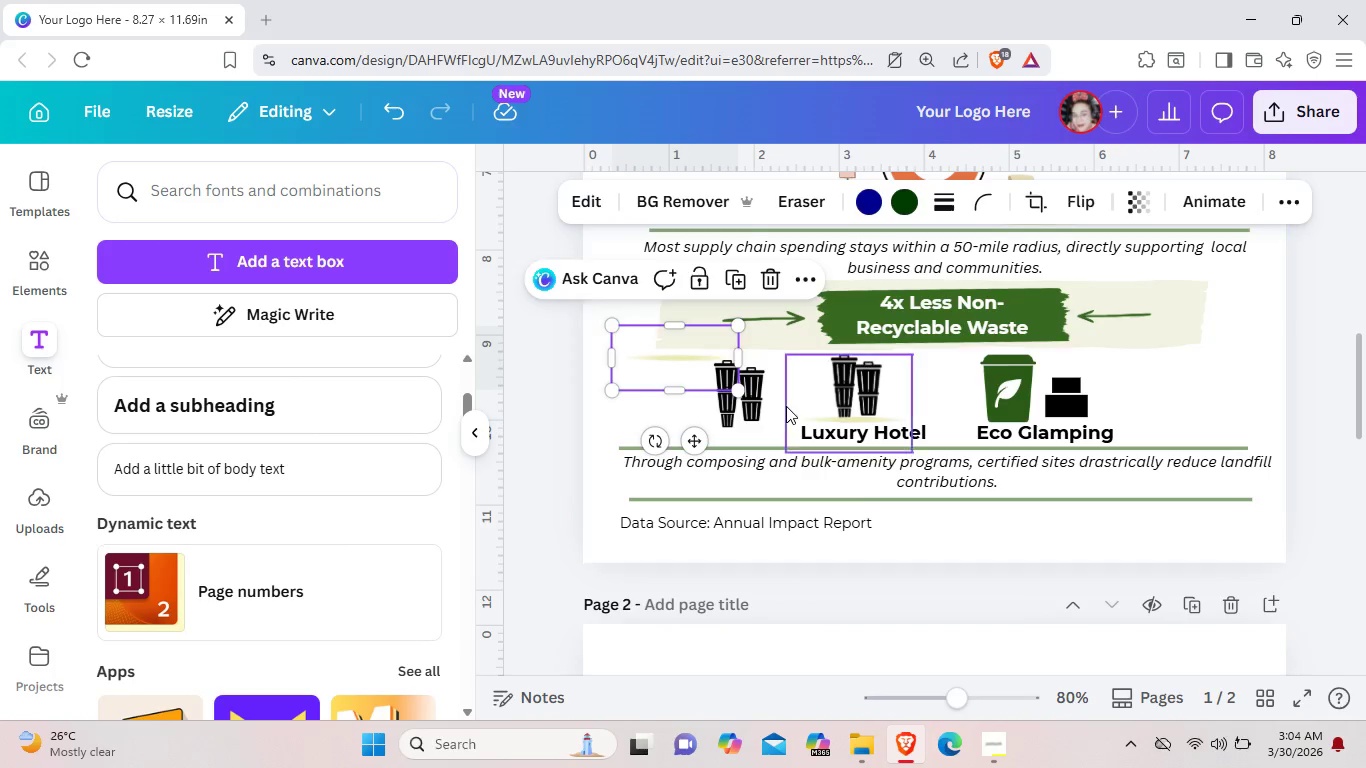 
left_click([786, 406])
 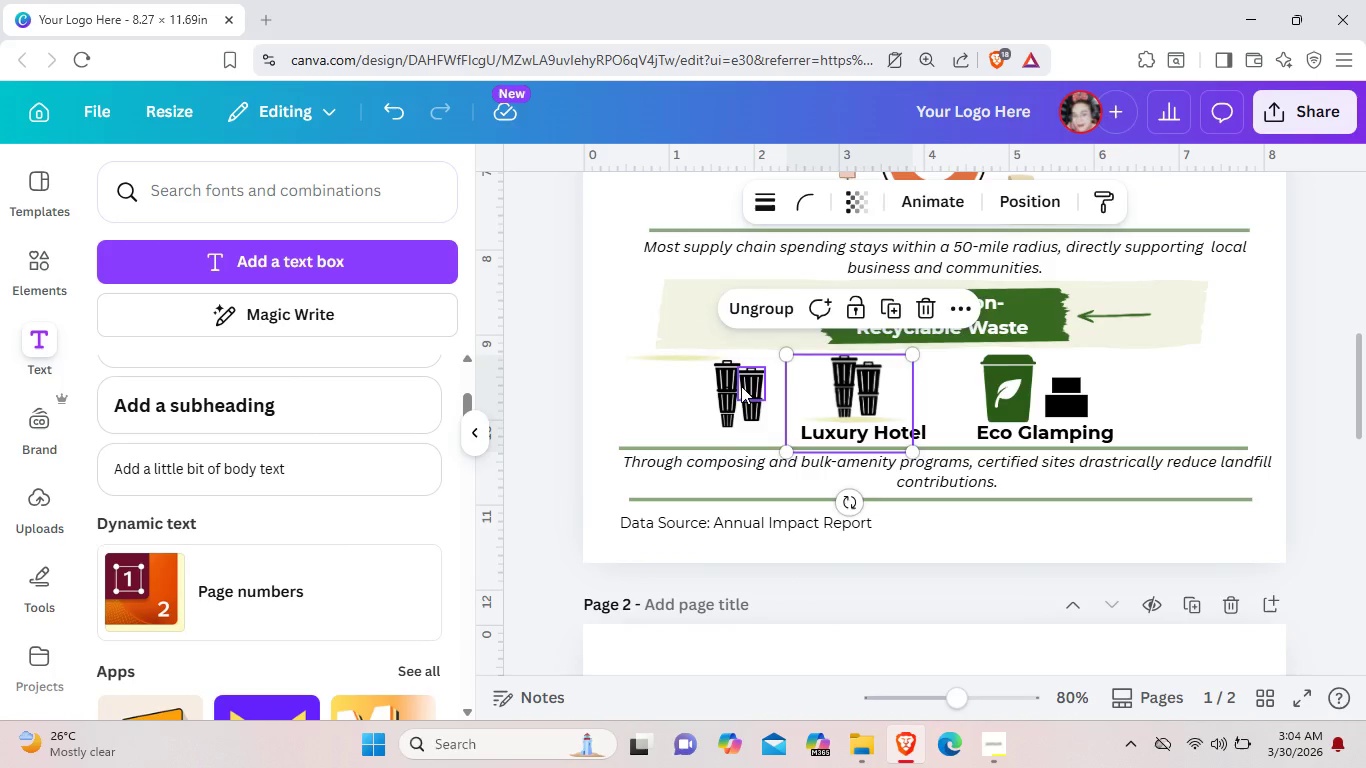 
left_click([741, 386])
 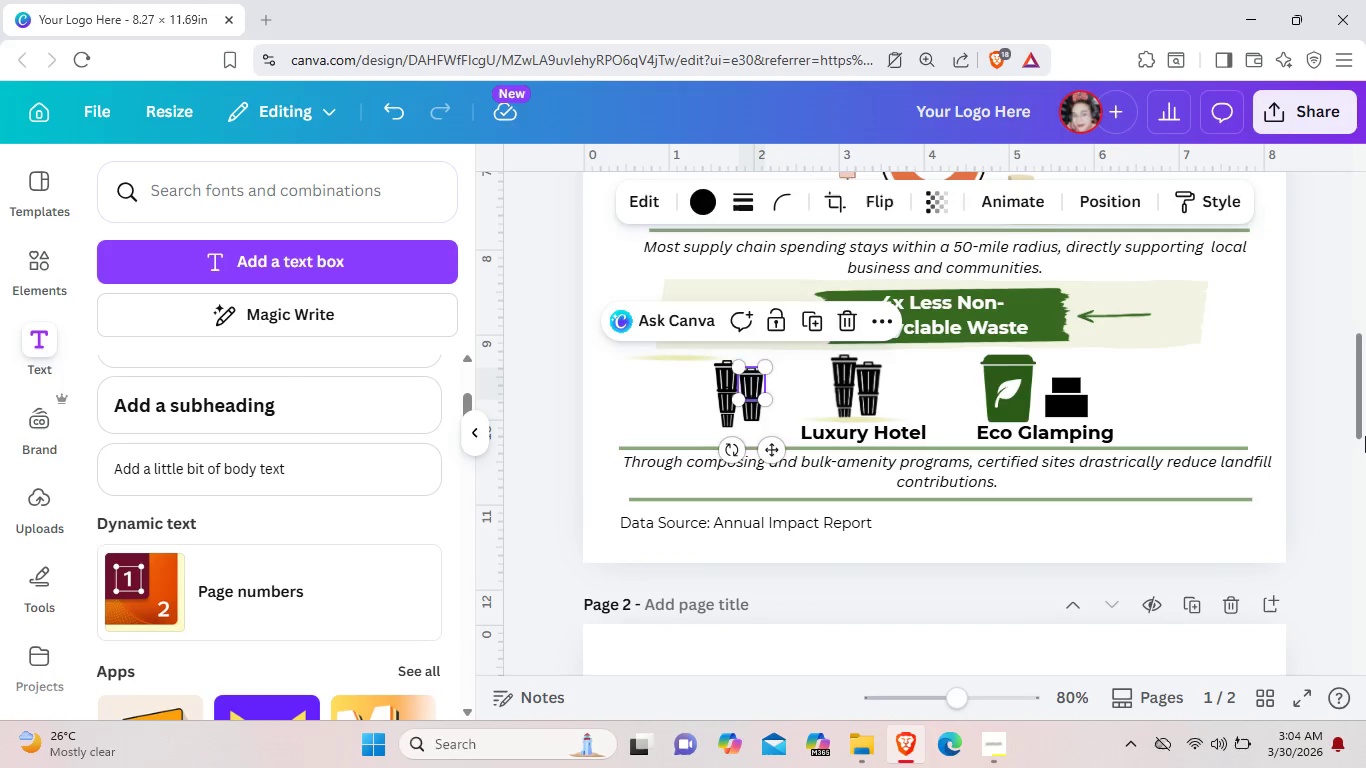 
key(Backspace)
 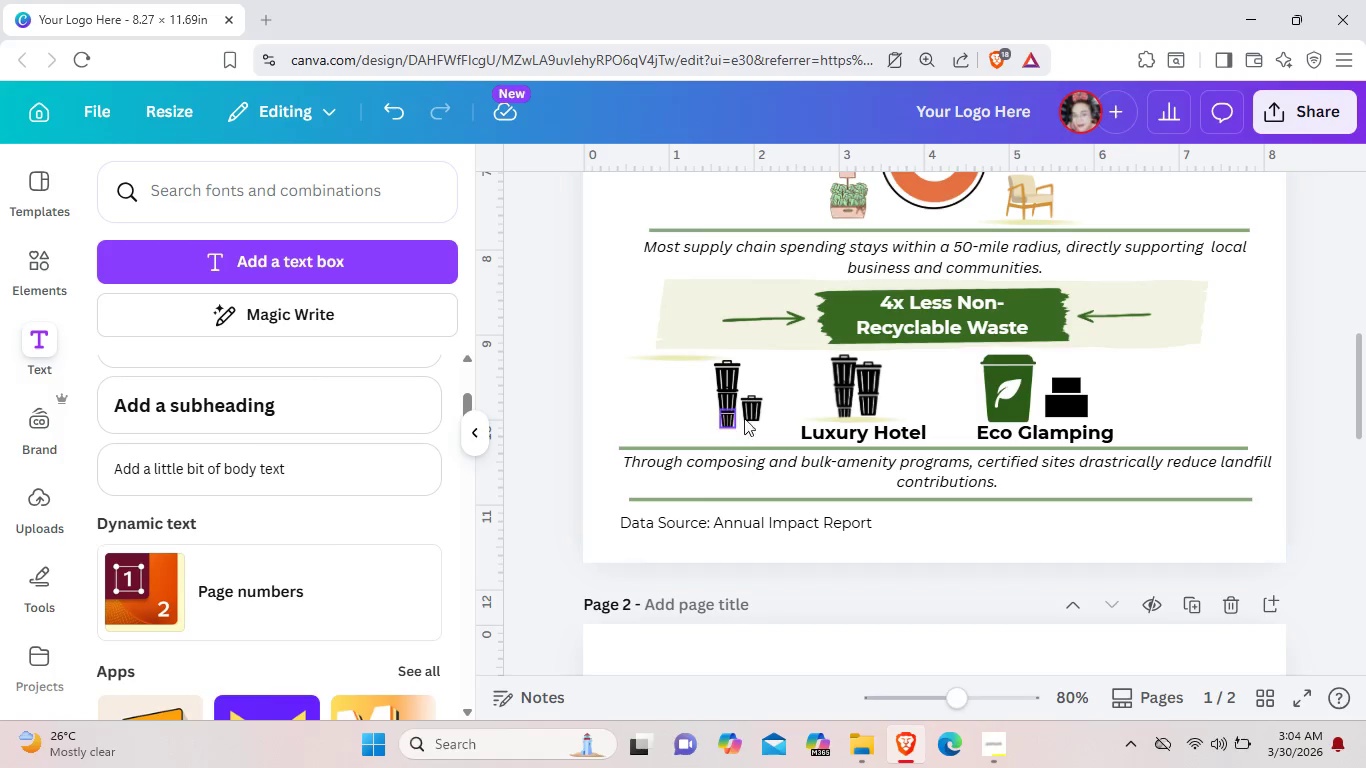 
left_click([764, 405])
 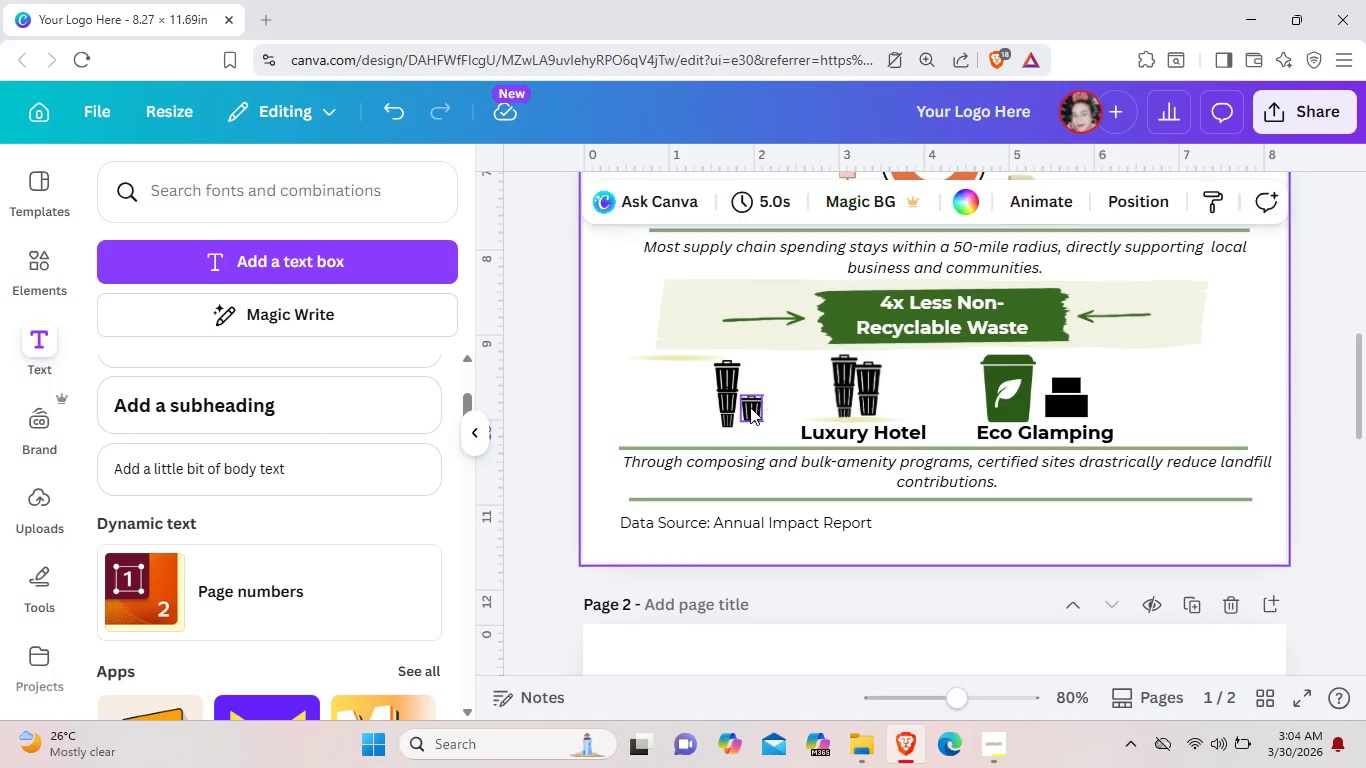 
left_click([750, 407])
 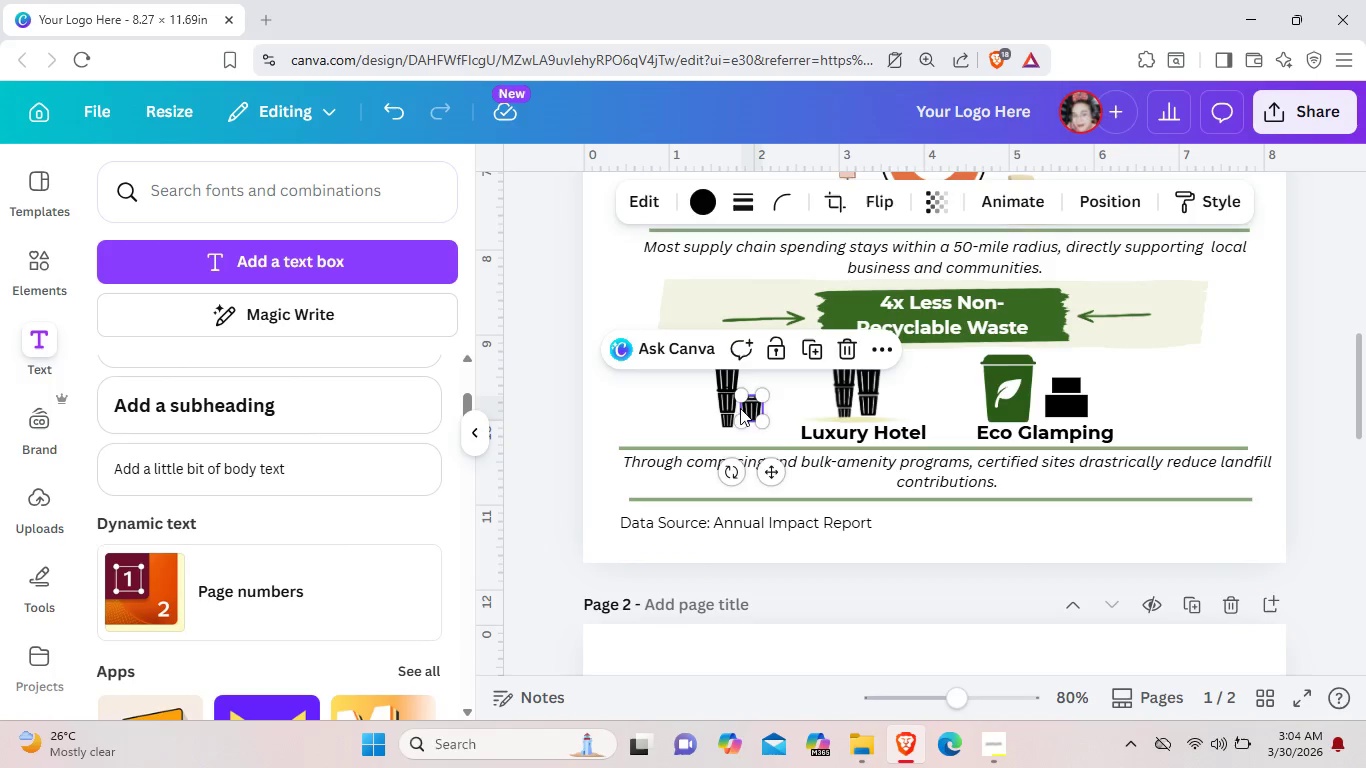 
key(Backspace)
 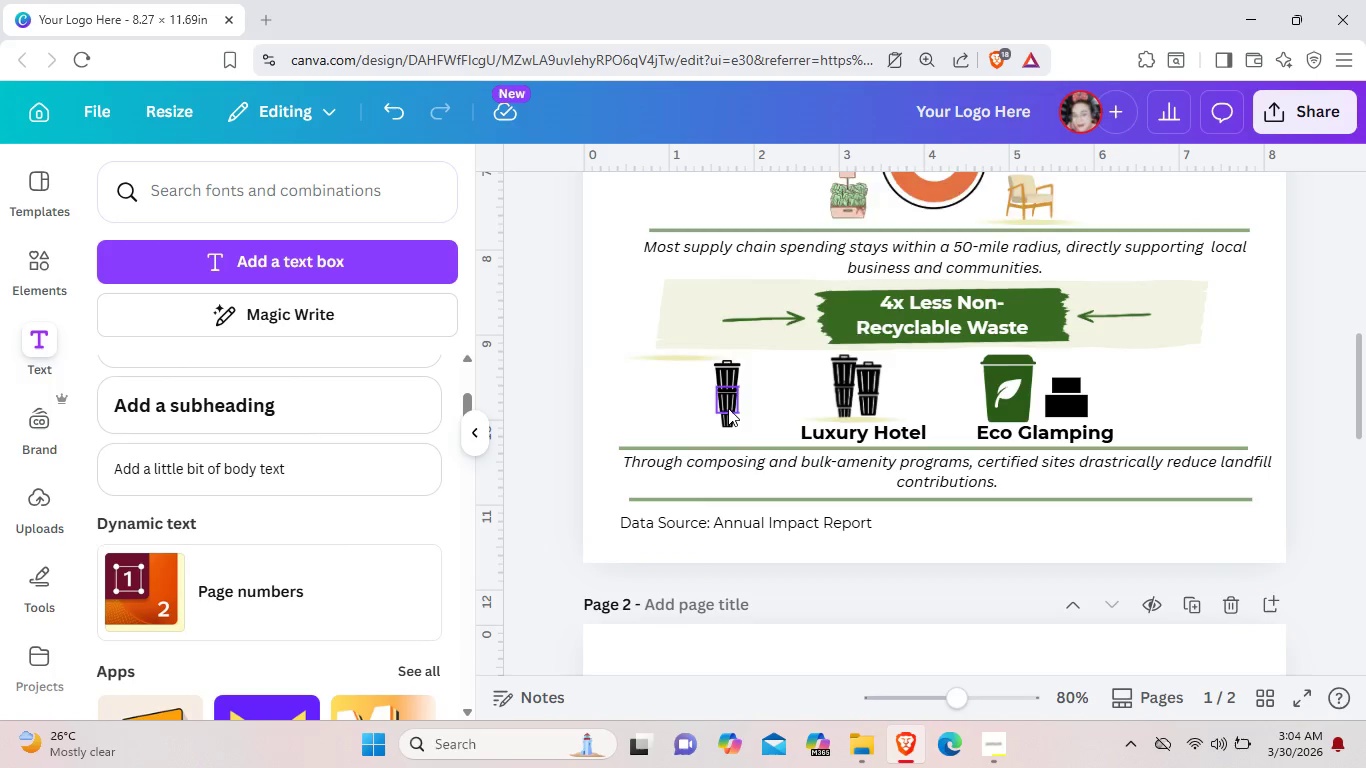 
left_click([728, 408])
 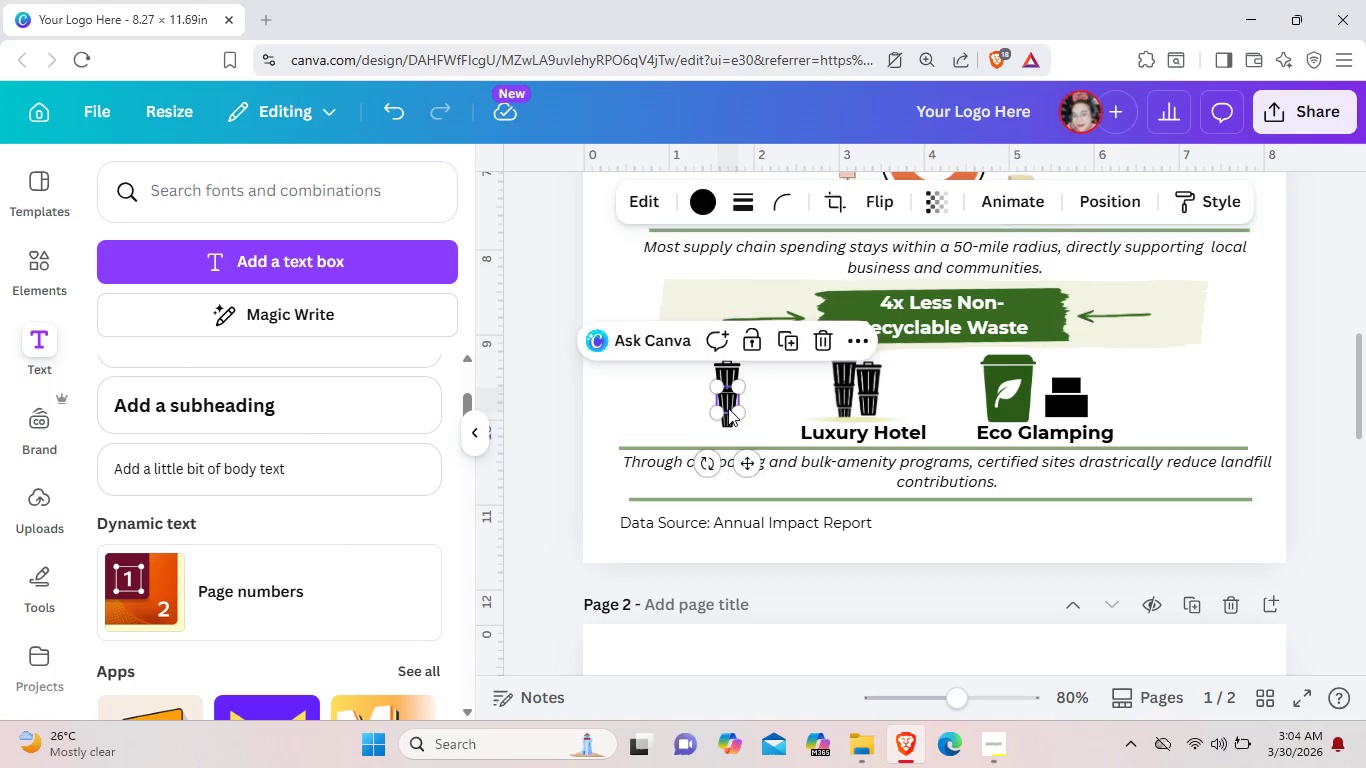 
key(Backspace)
 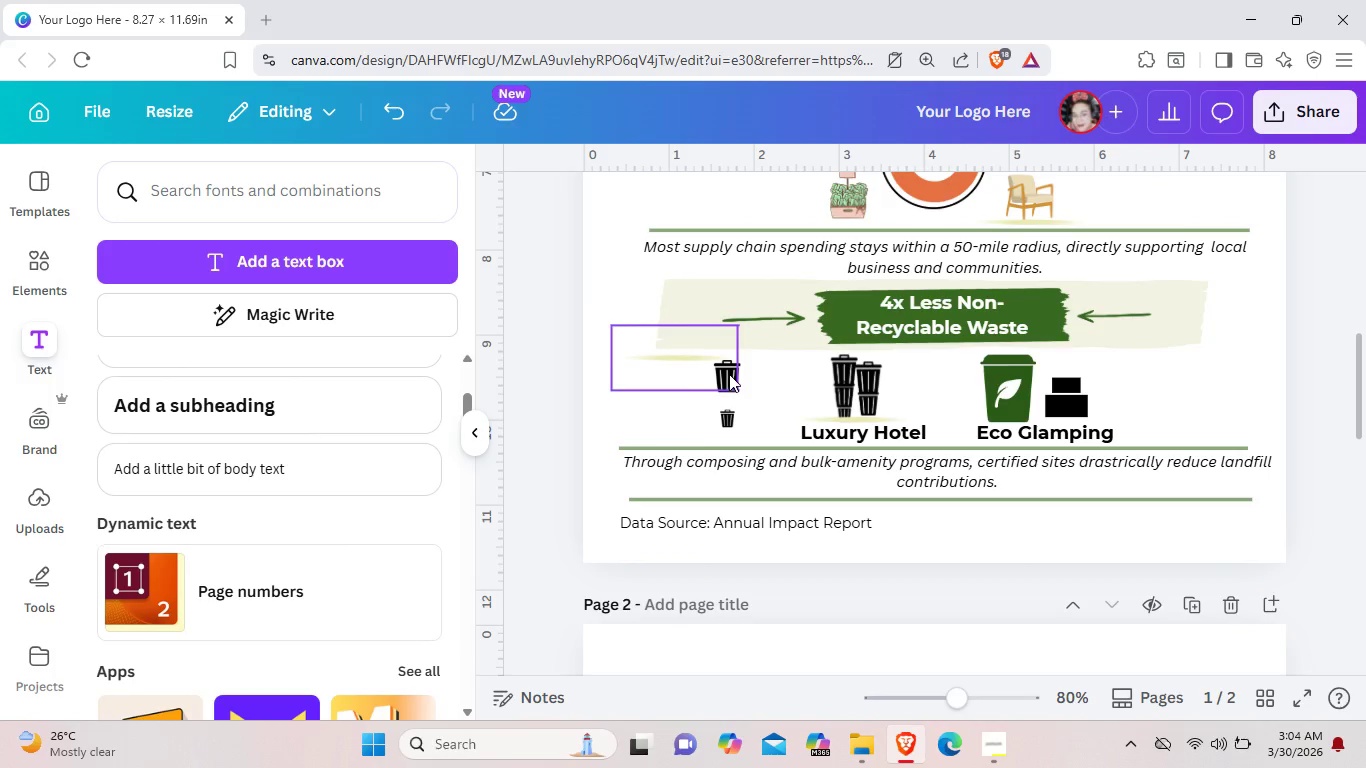 
left_click([729, 374])
 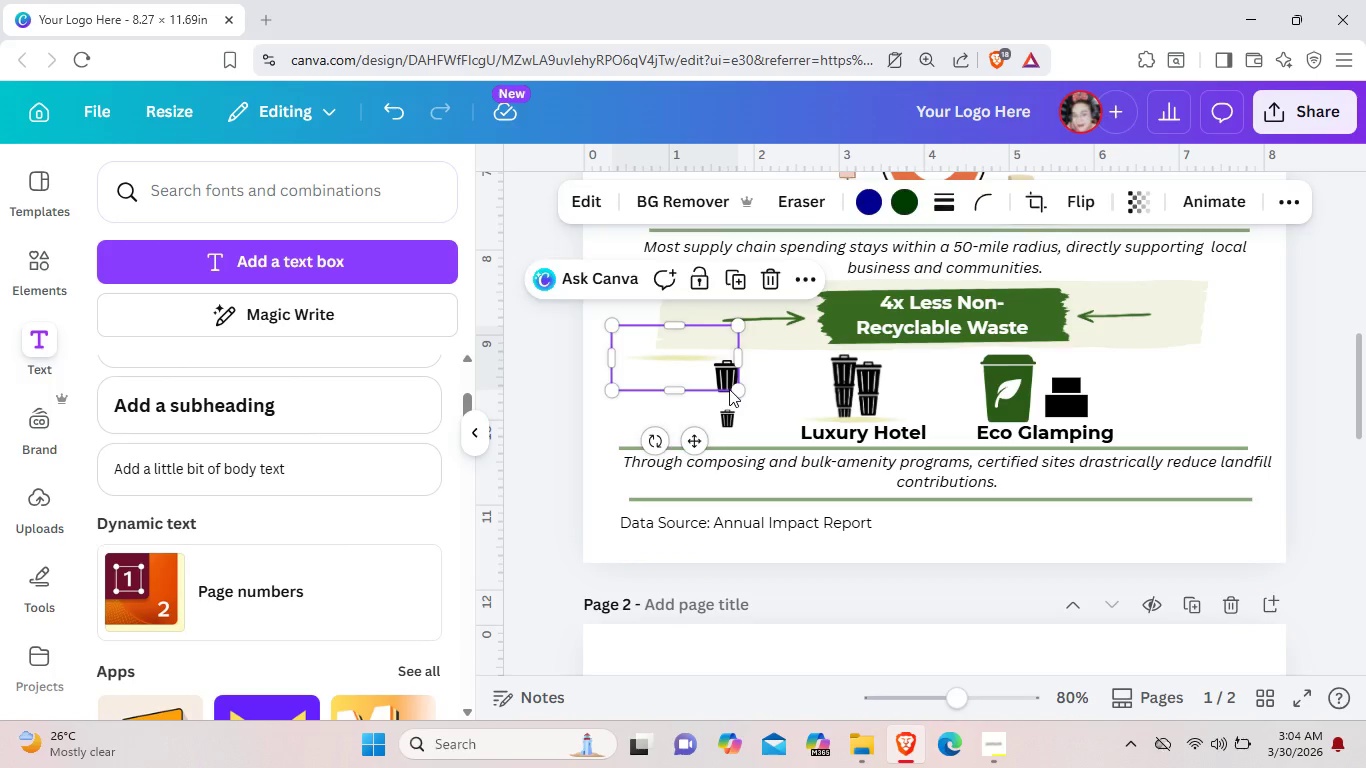 
key(Backspace)
 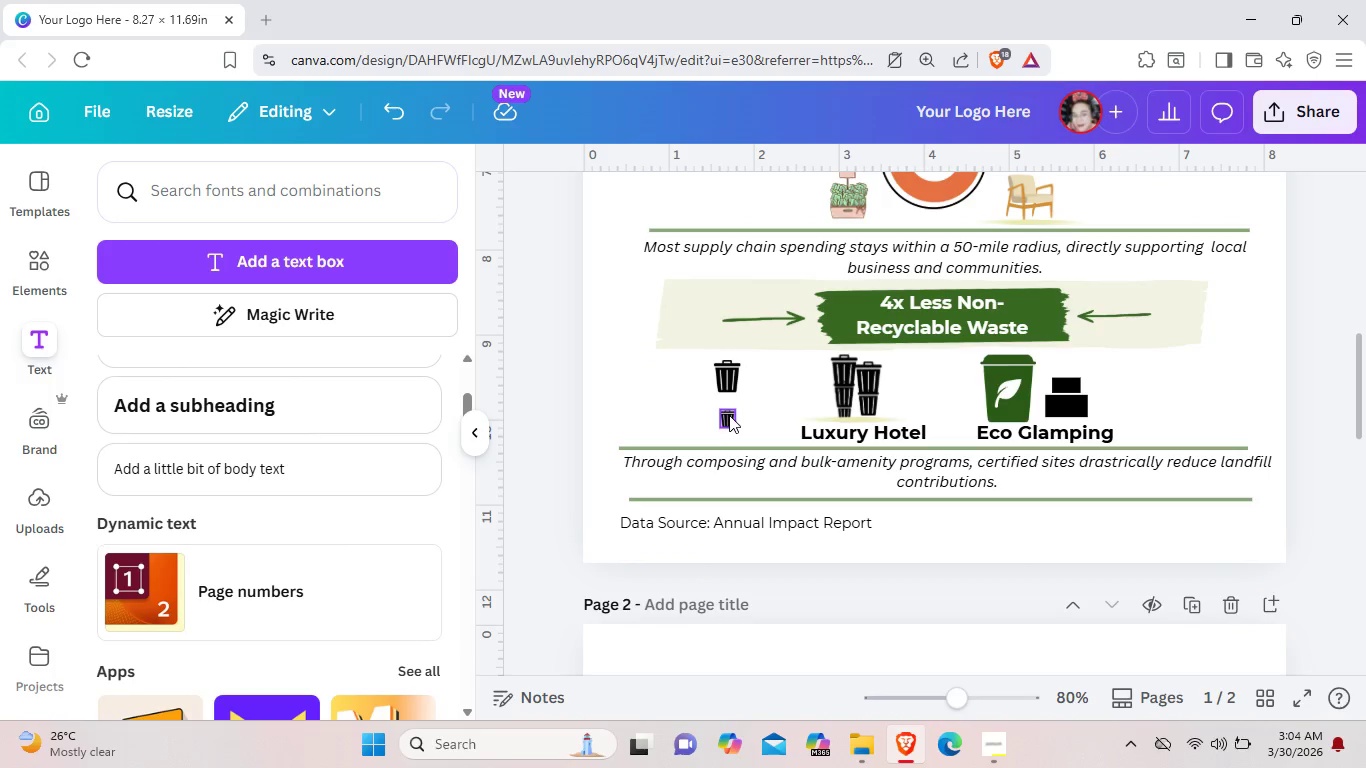 
key(Control+ControlLeft)
 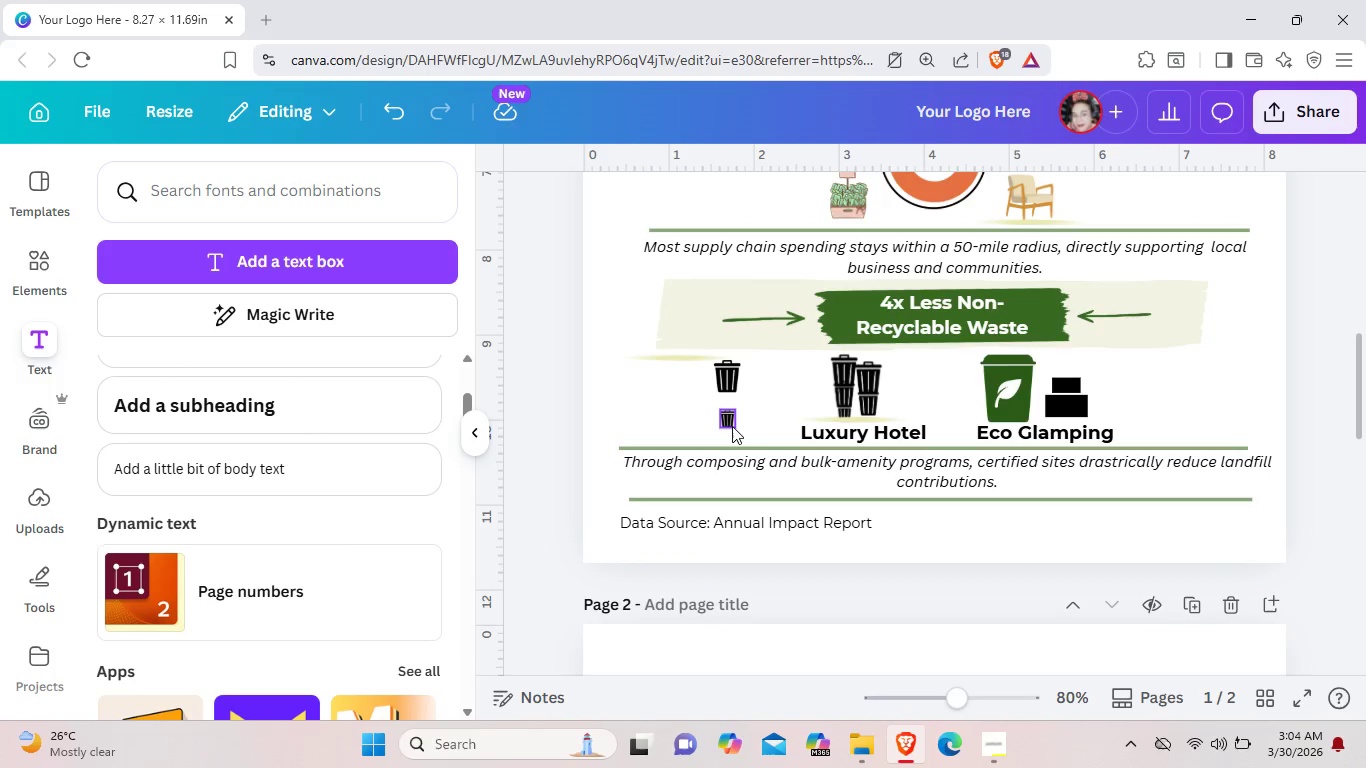 
key(Control+Z)
 